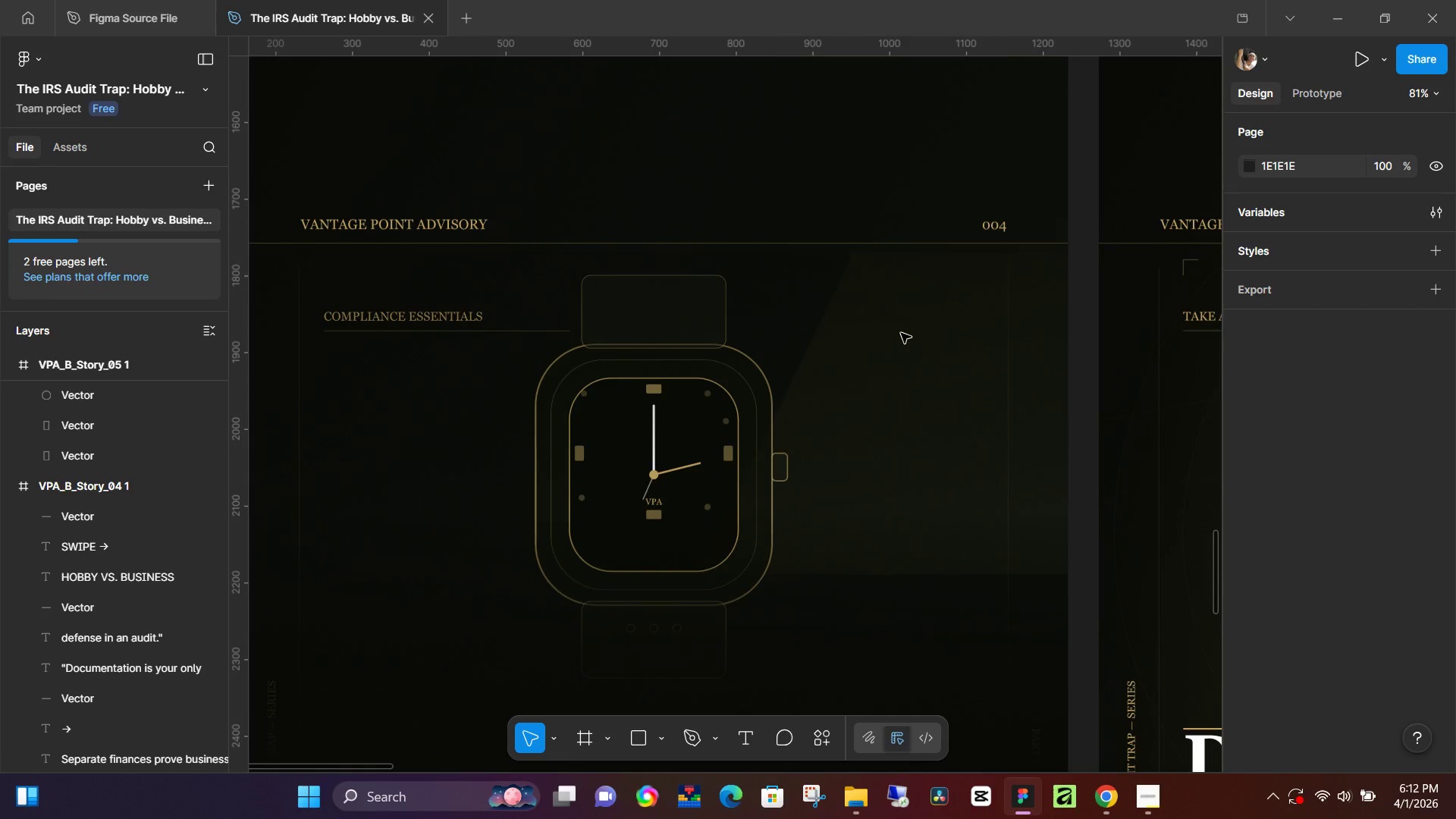 
hold_key(key=Space, duration=20.23)
 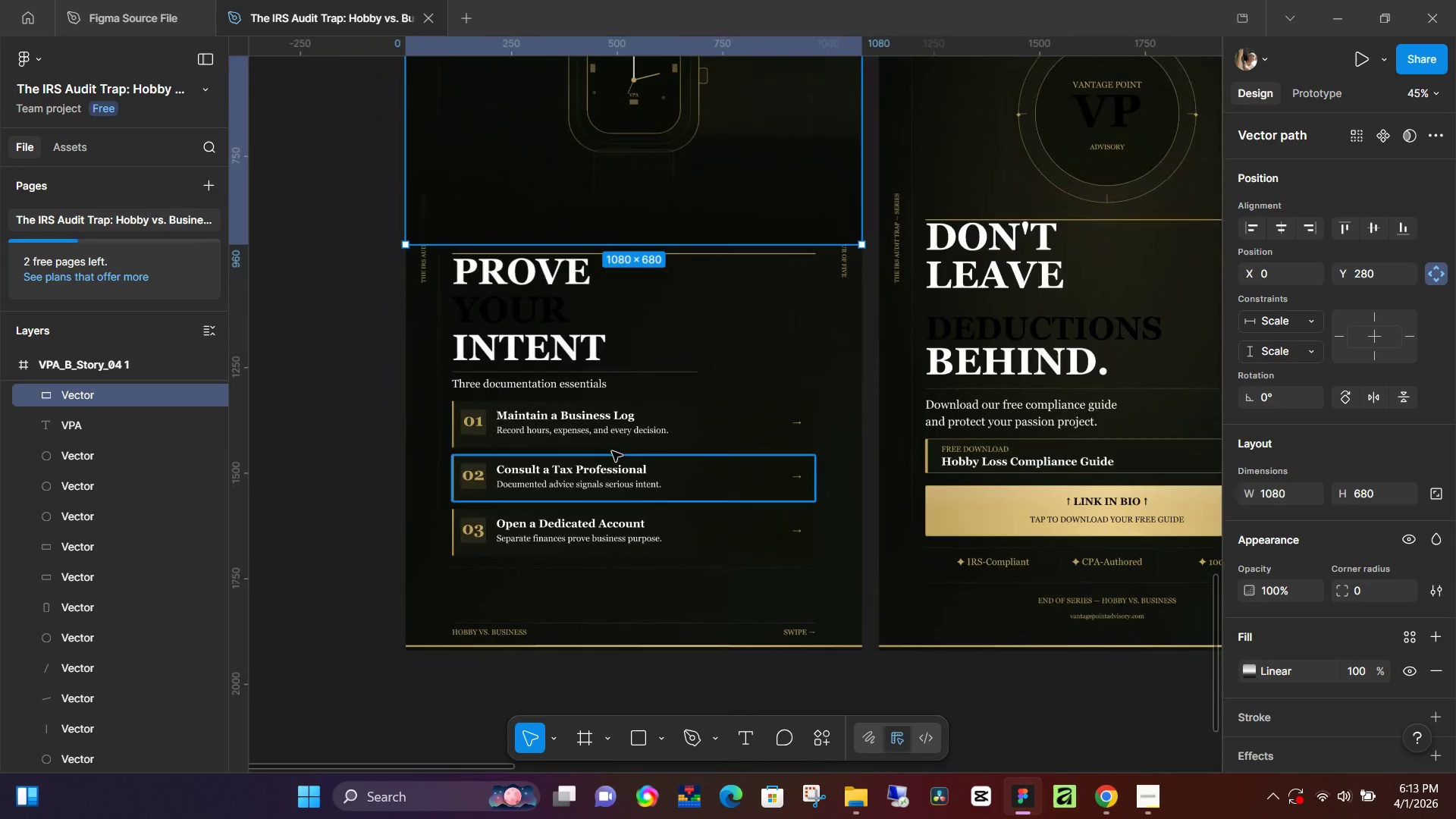 
left_click([997, 229])
 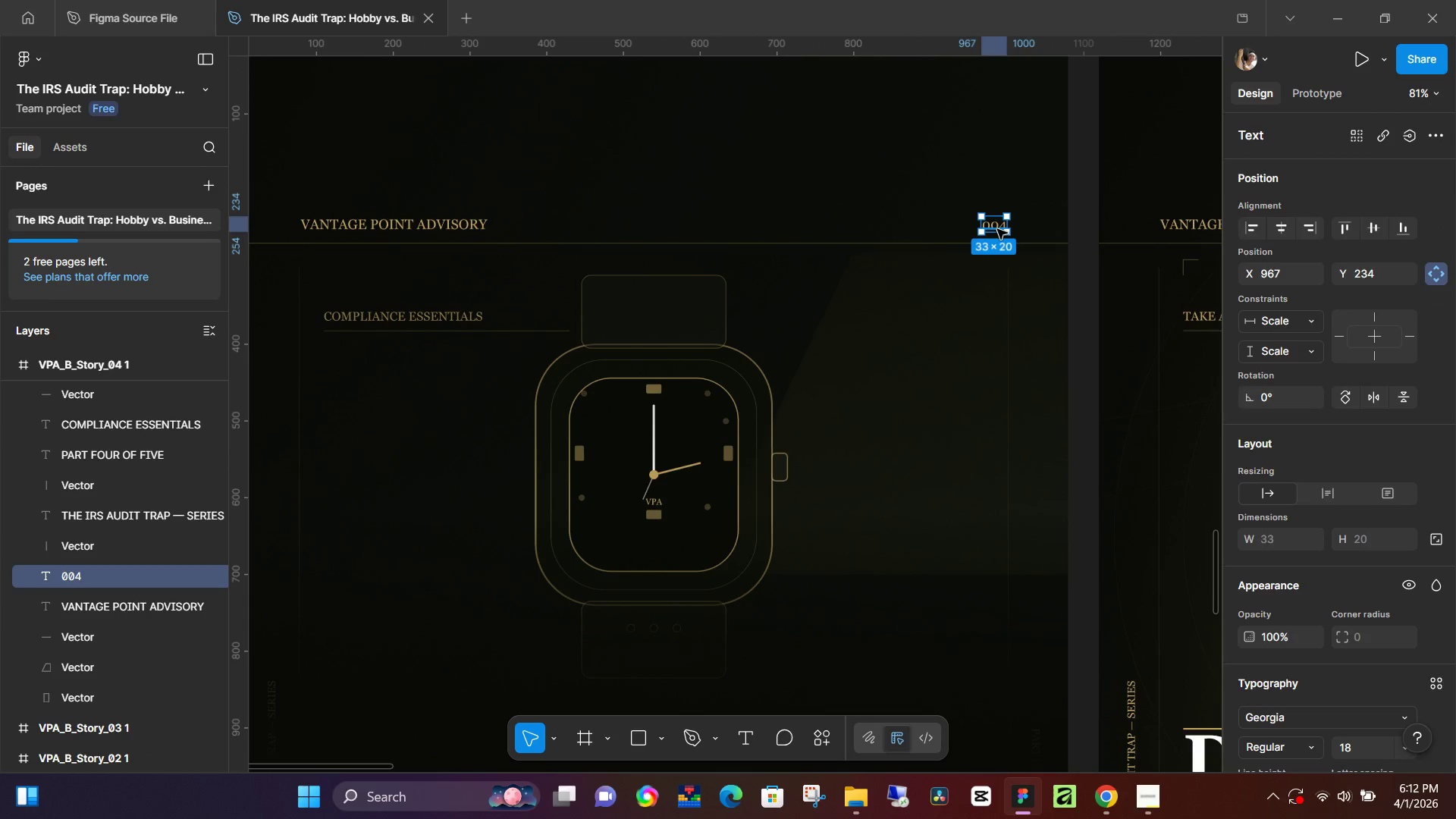 
key(Backspace)
 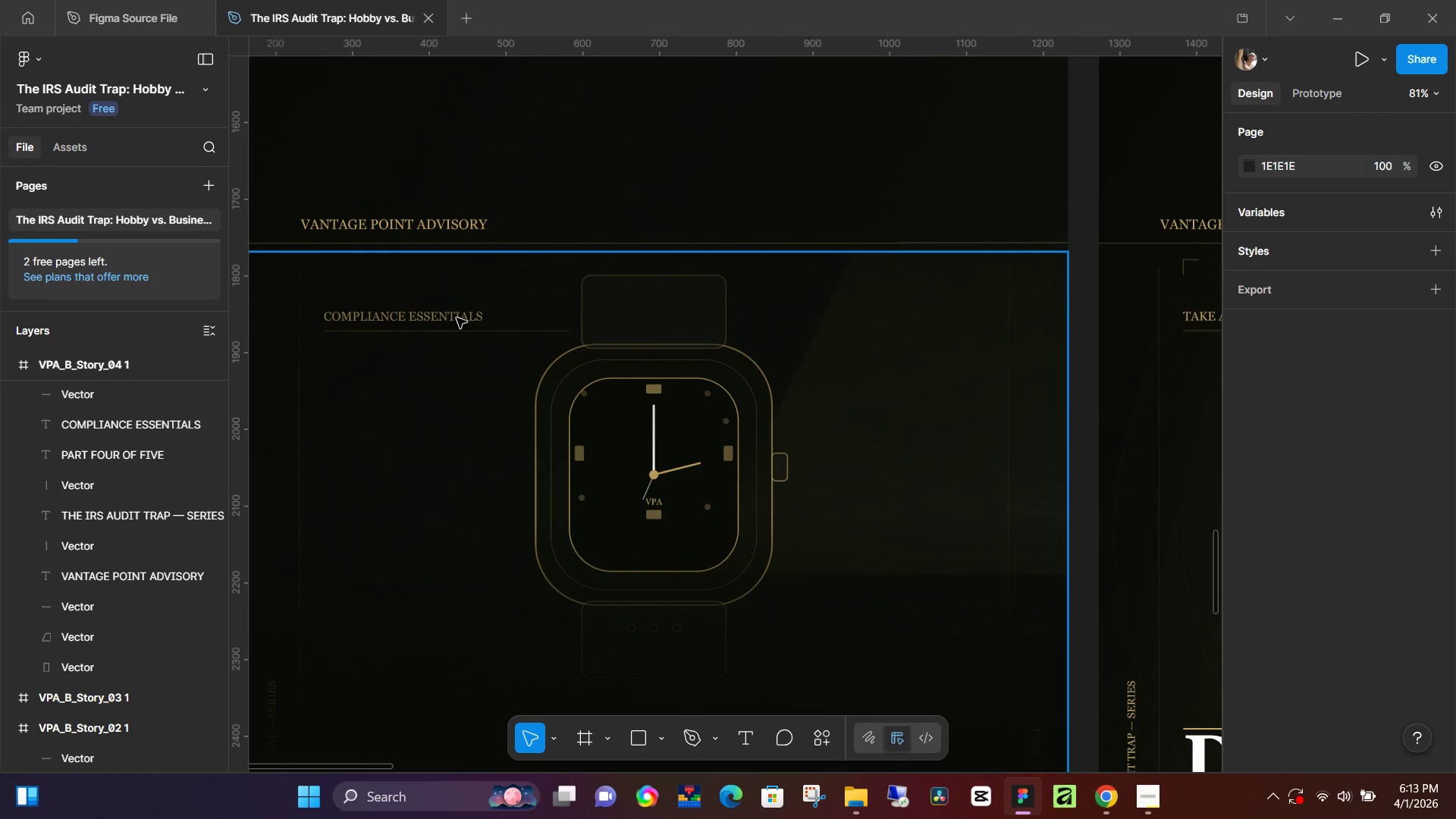 
hold_key(key=ControlLeft, duration=0.58)
scroll: coordinate [552, 312], scroll_direction: down, amount: 5.0
 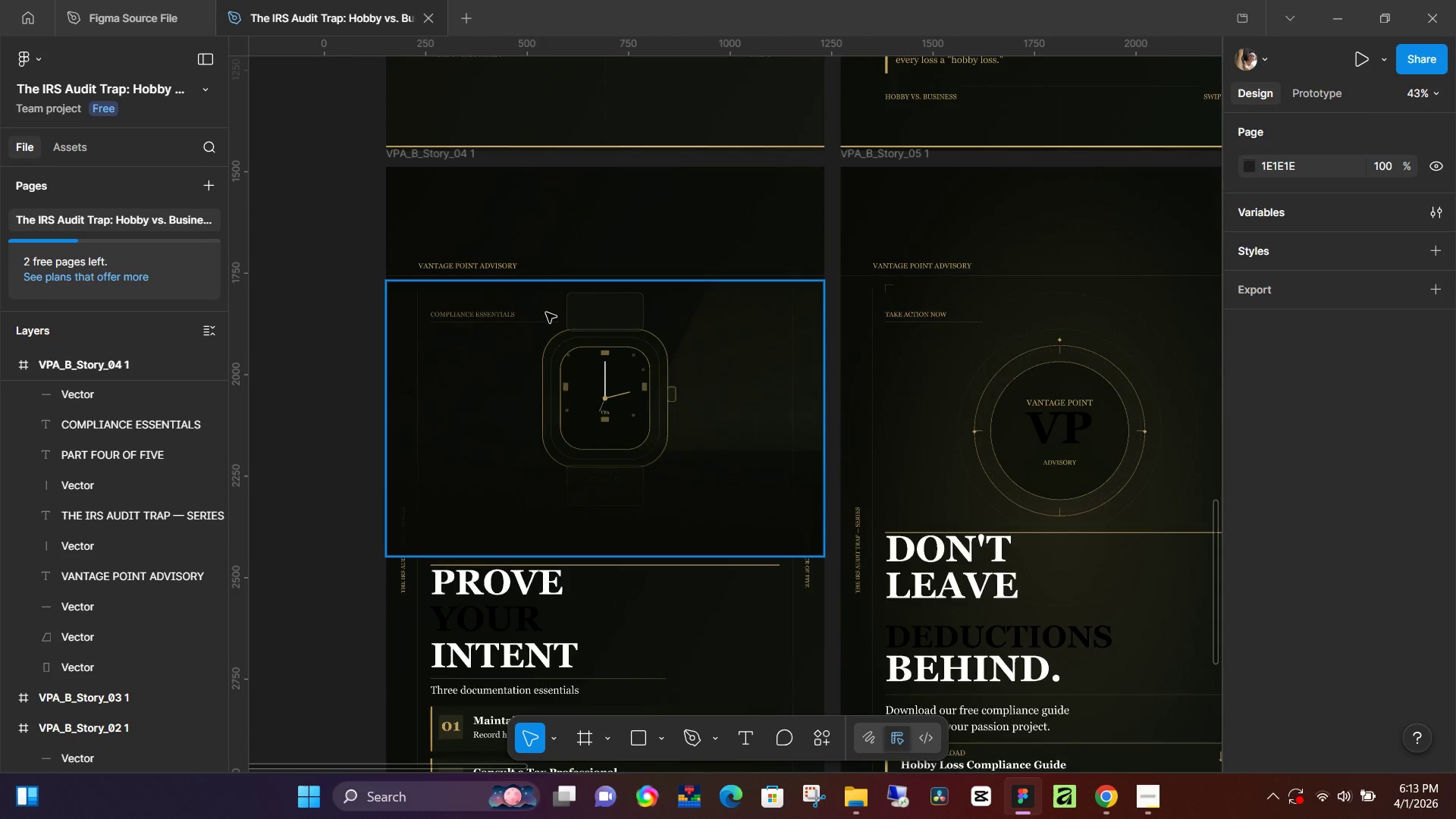 
left_click([546, 312])
 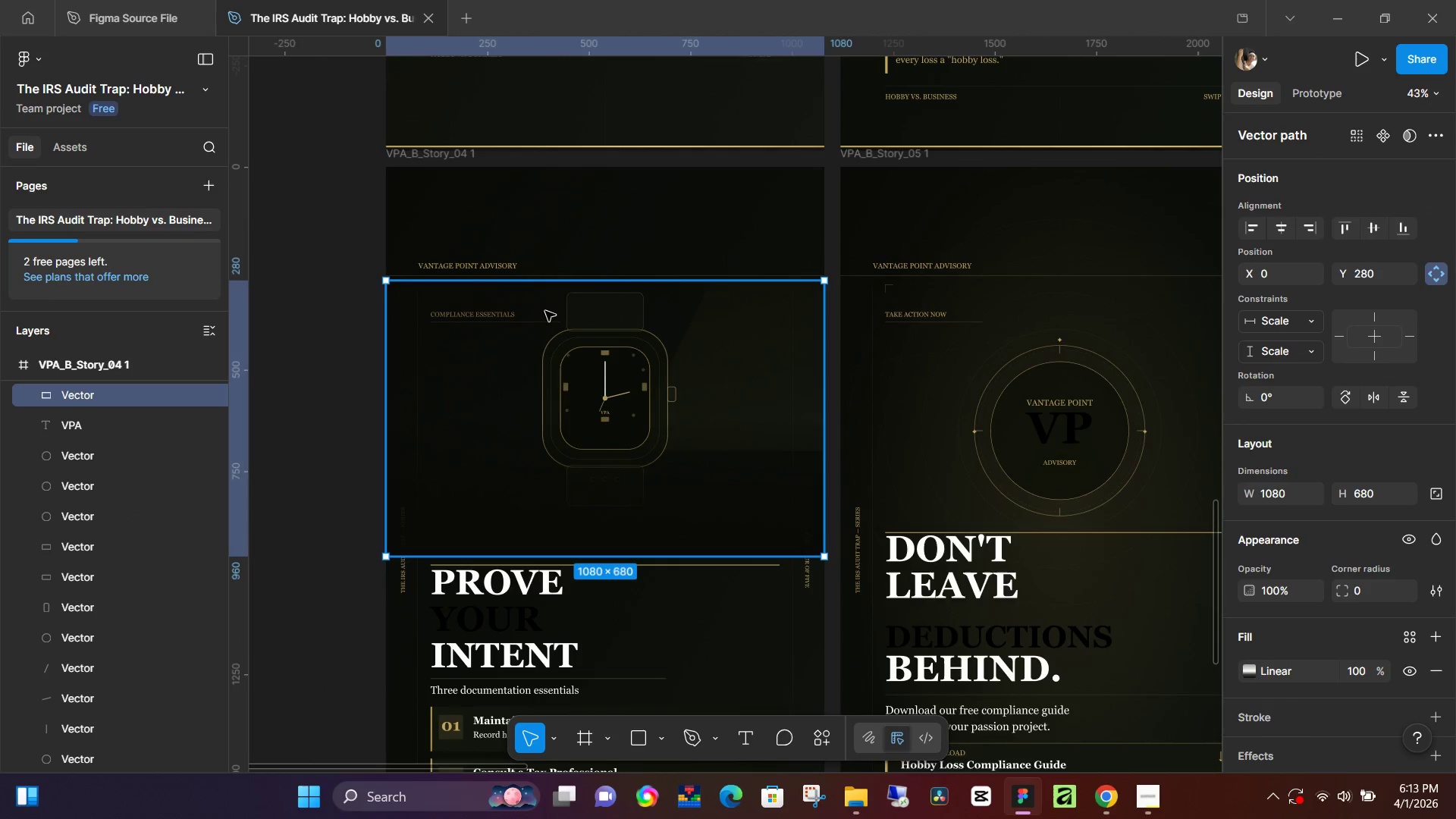 
left_click_drag(start_coordinate=[536, 315], to_coordinate=[541, 344])
 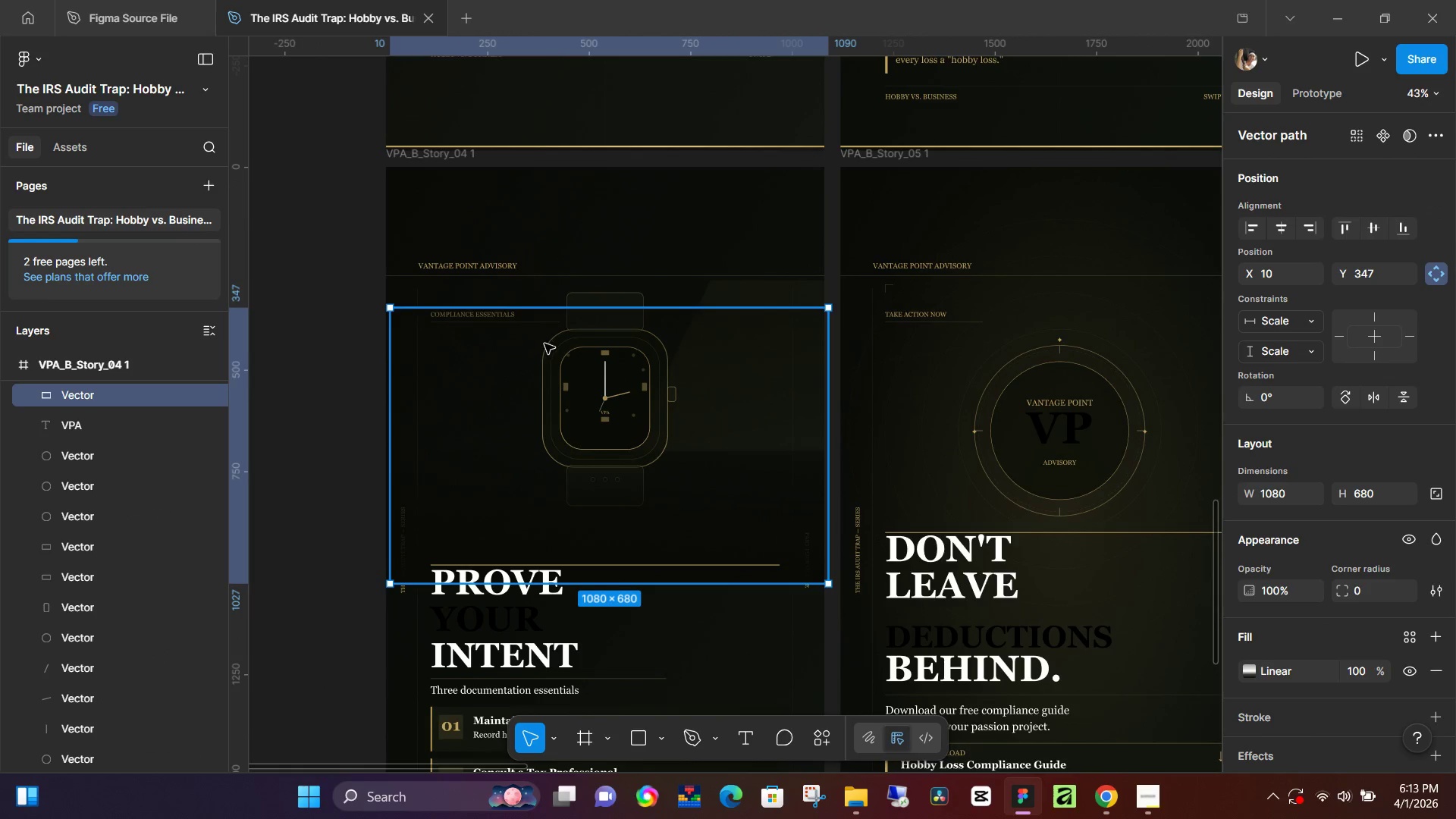 
key(Control+Z)
 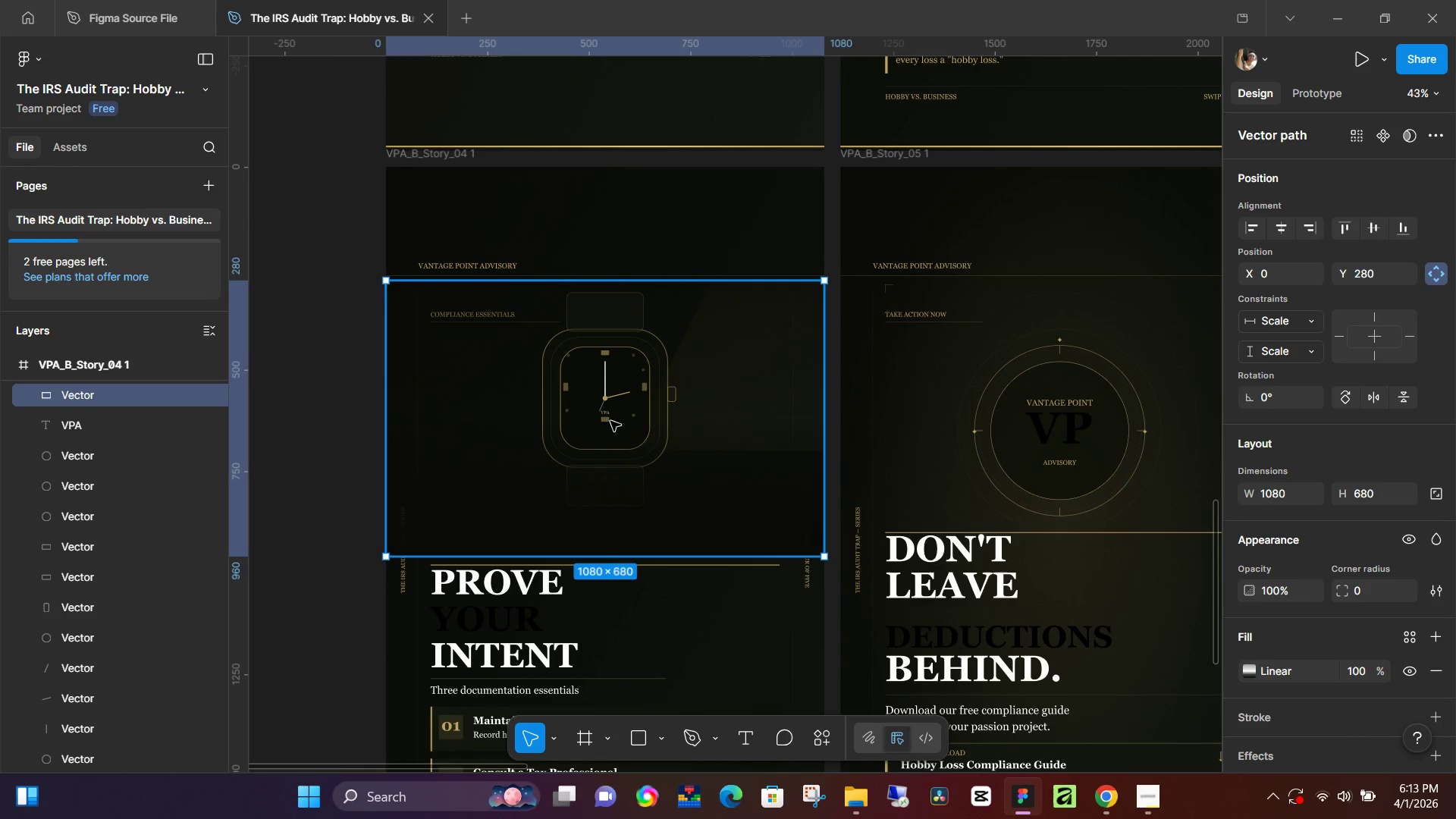 
left_click([610, 412])
 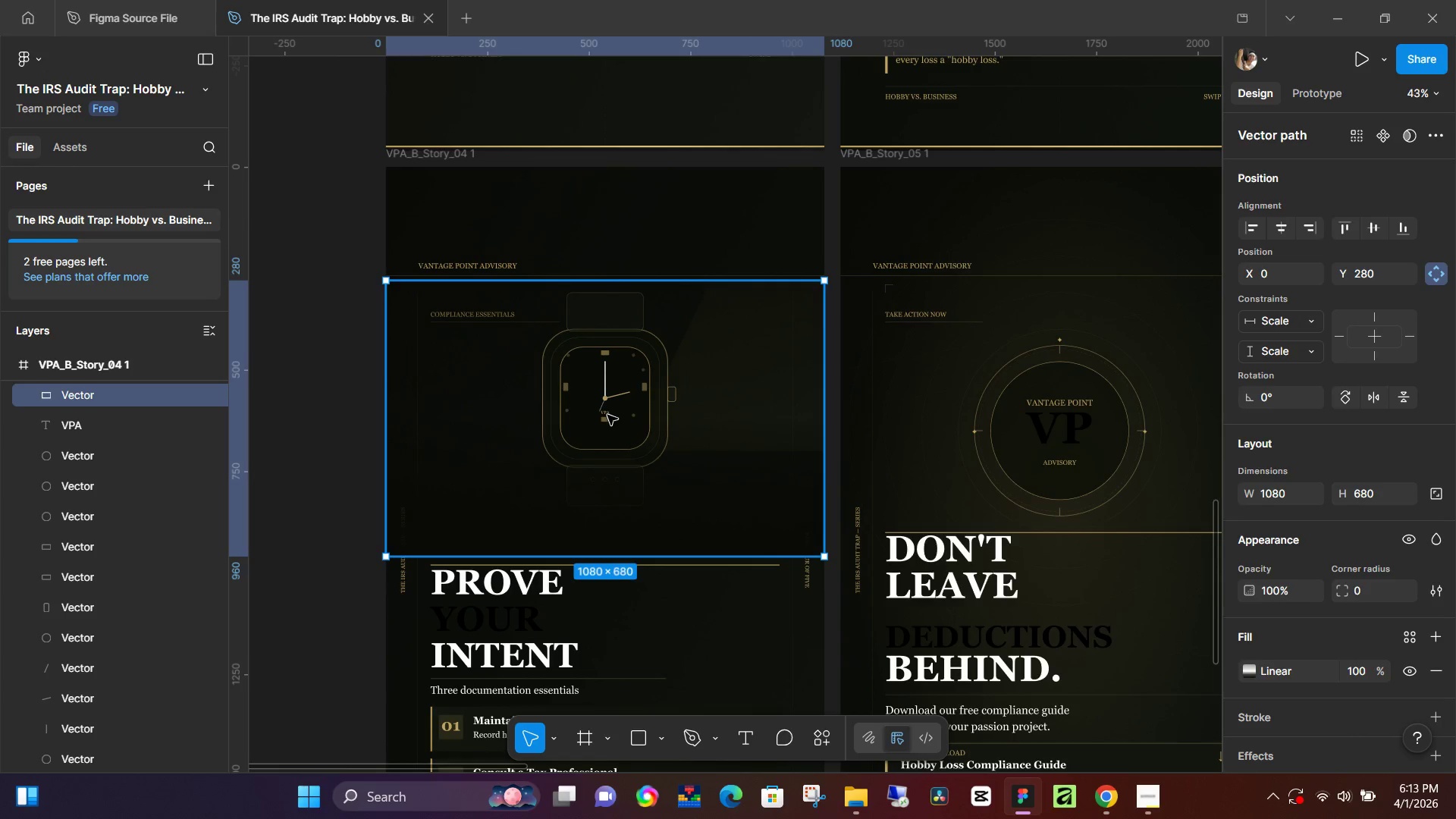 
left_click([607, 415])
 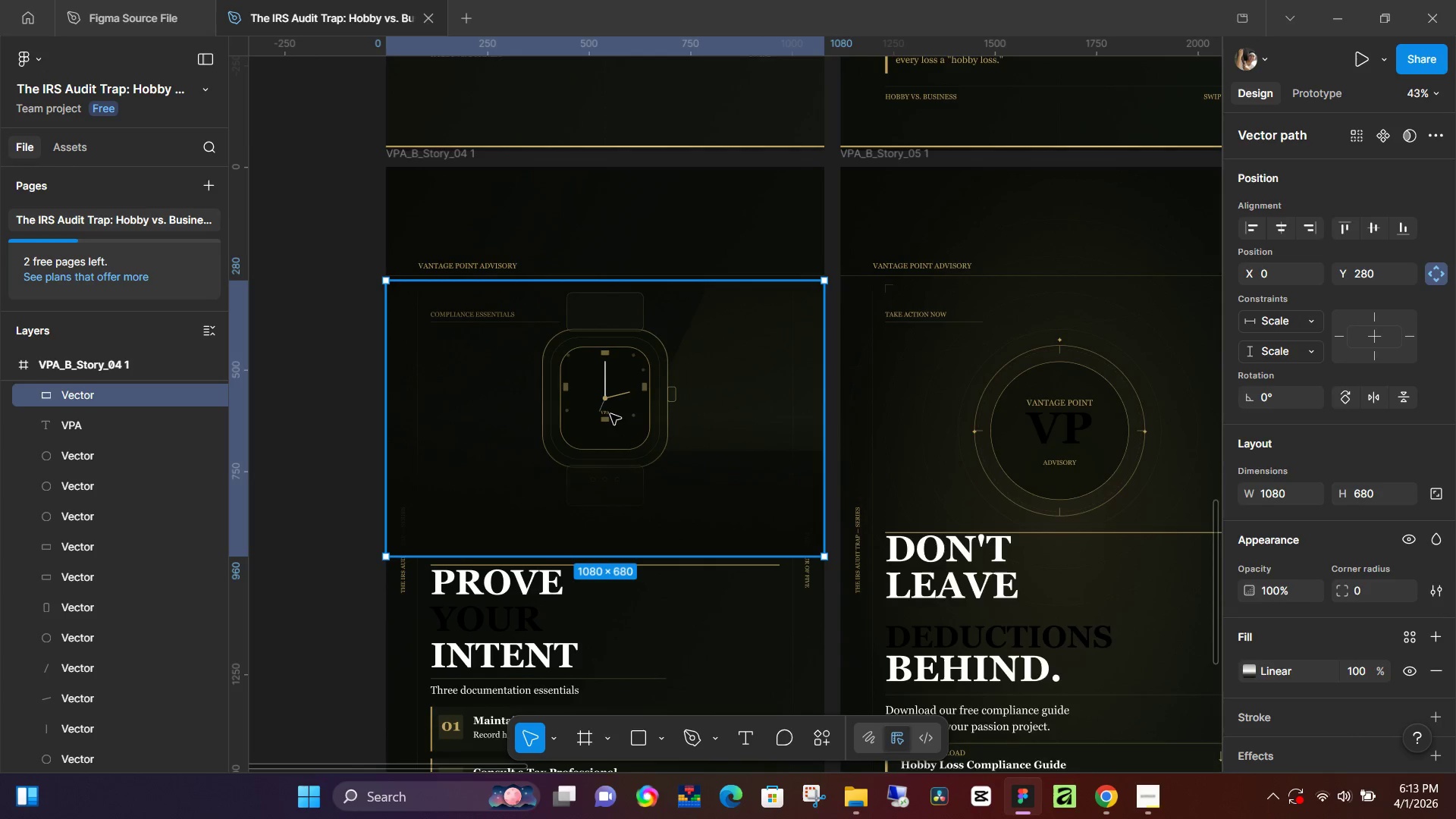 
hold_key(key=ControlLeft, duration=0.86)
scroll: coordinate [631, 392], scroll_direction: up, amount: 12.0
 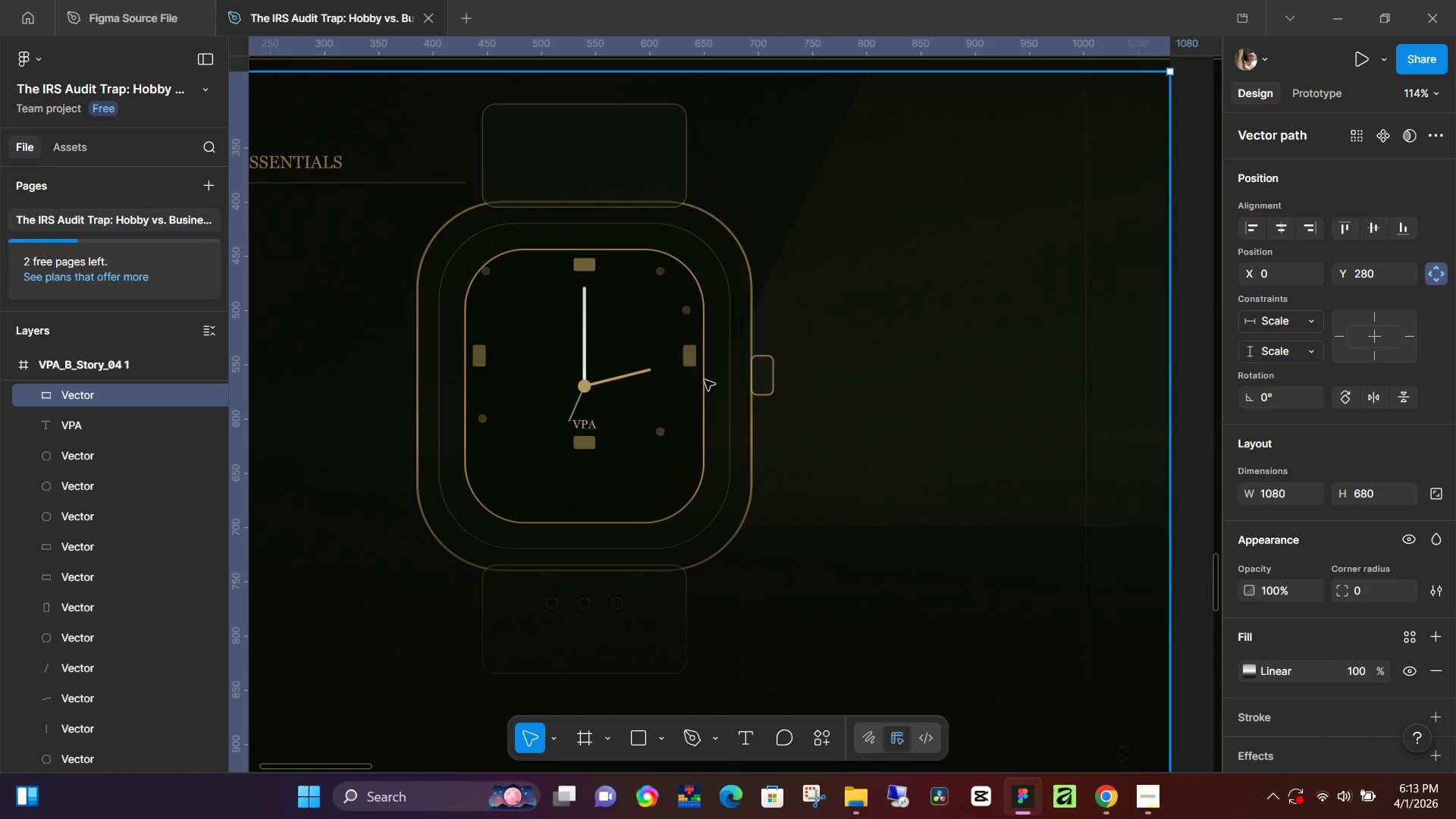 
double_click([704, 380])
 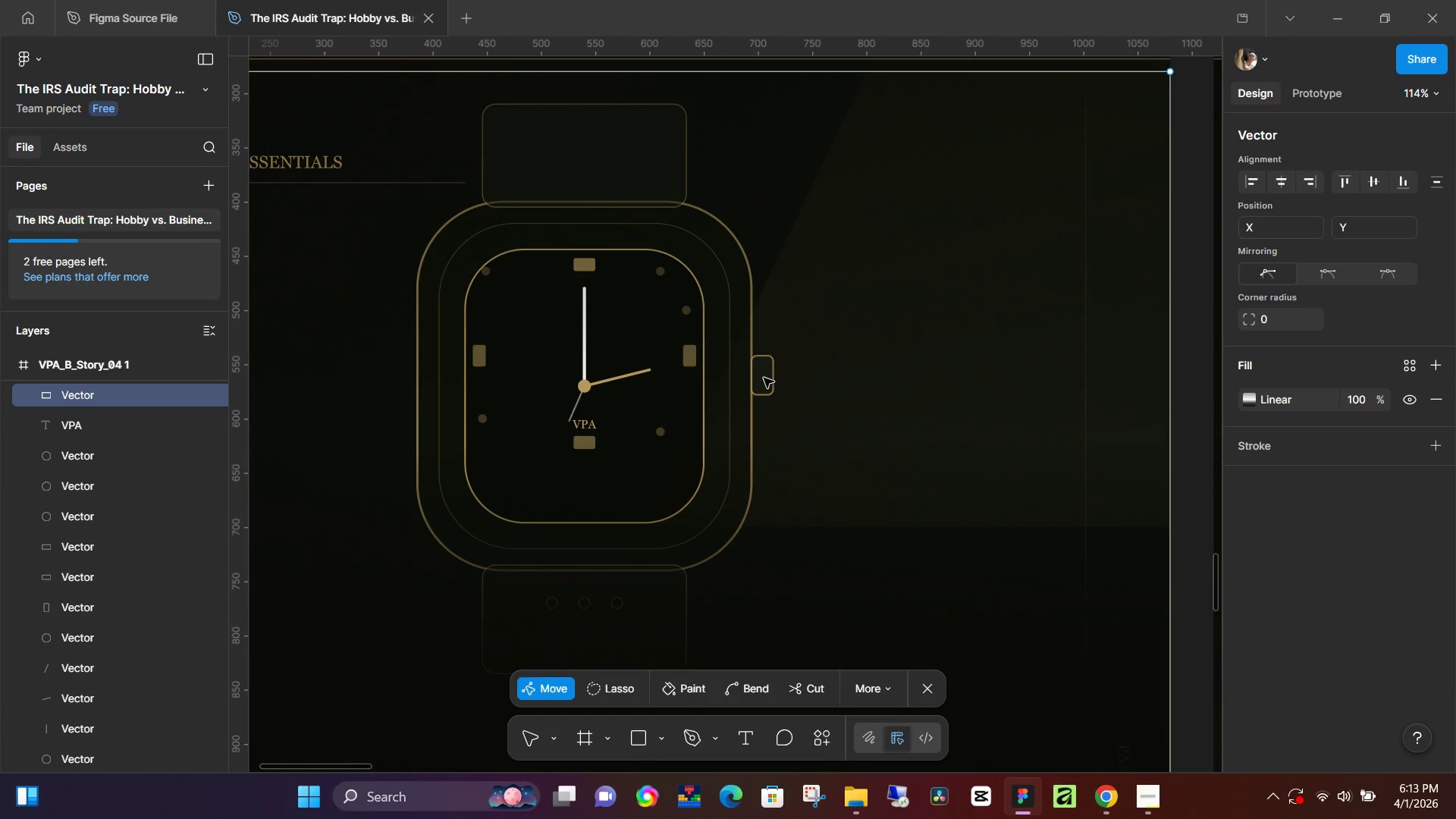 
left_click([764, 378])
 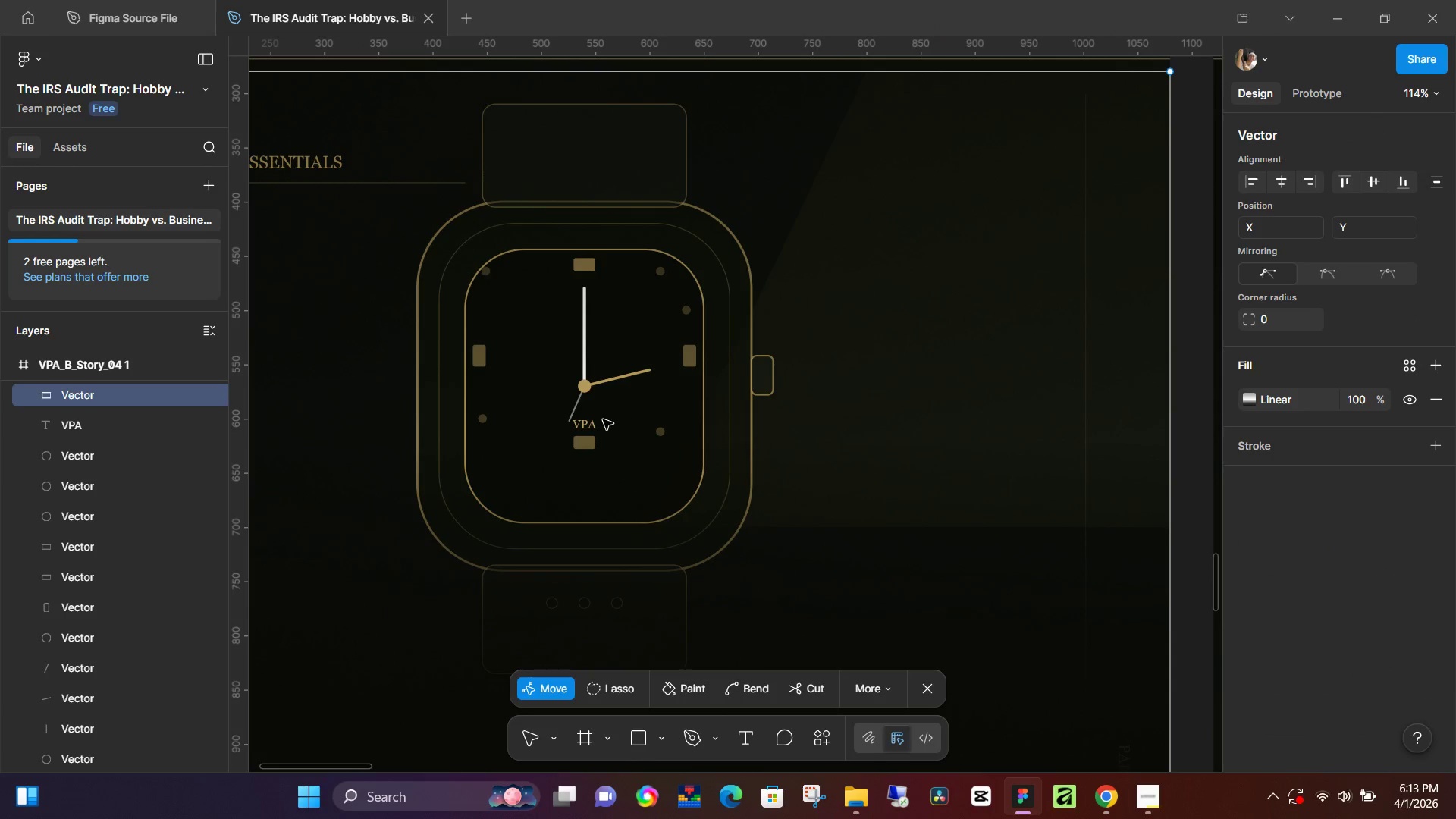 
left_click([594, 422])
 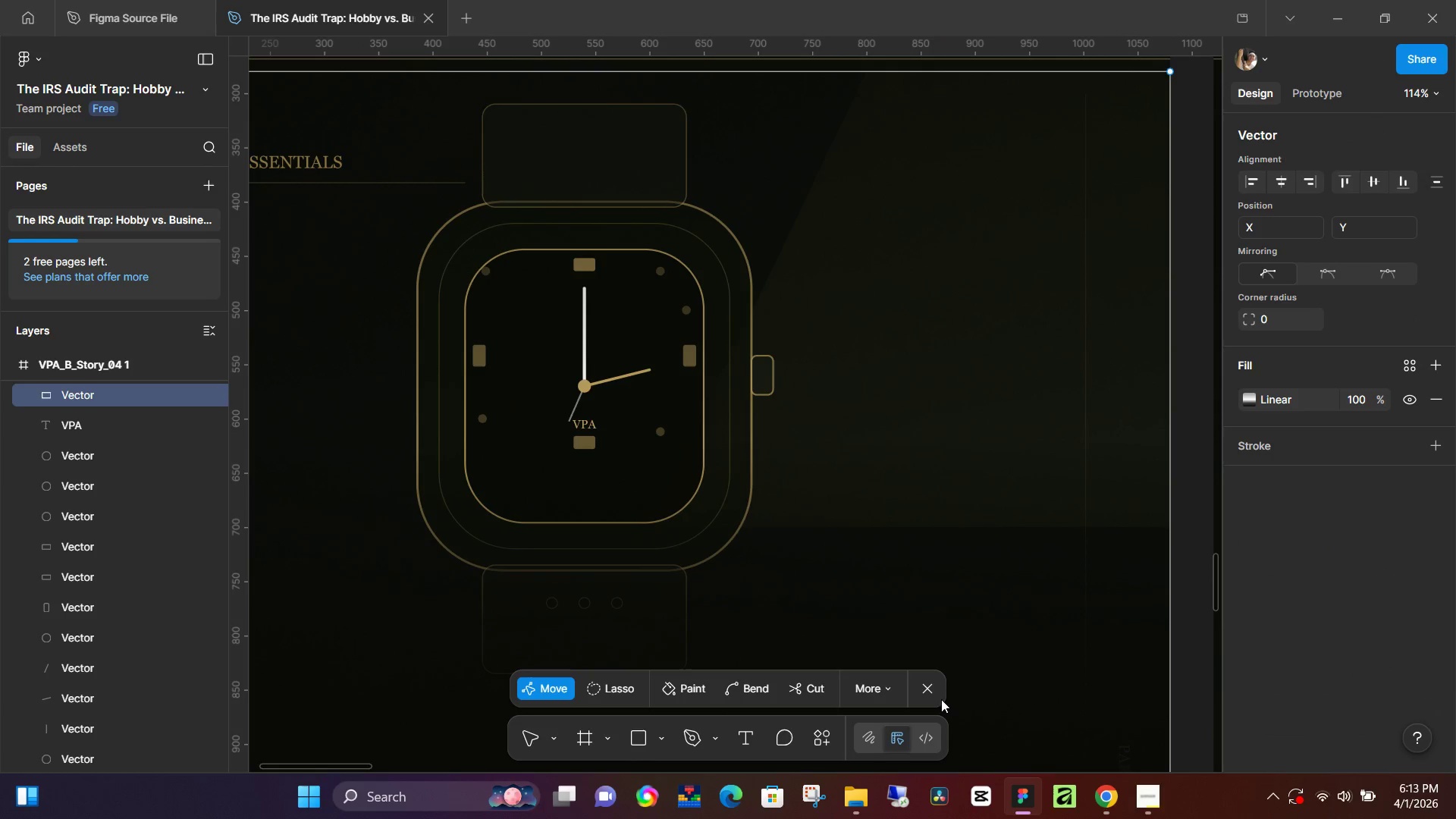 
left_click([933, 687])
 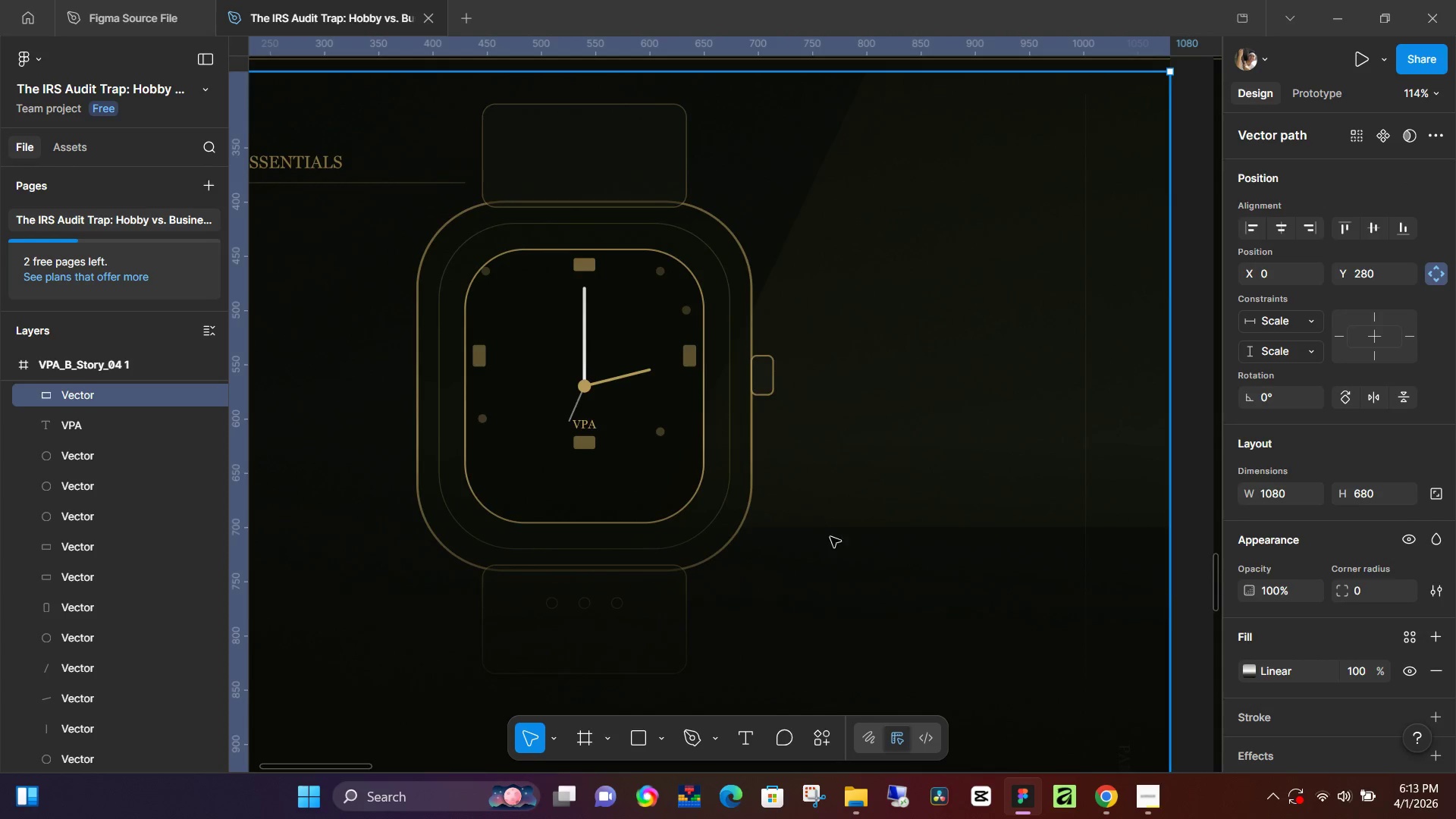 
scroll: coordinate [818, 513], scroll_direction: down, amount: 12.0
 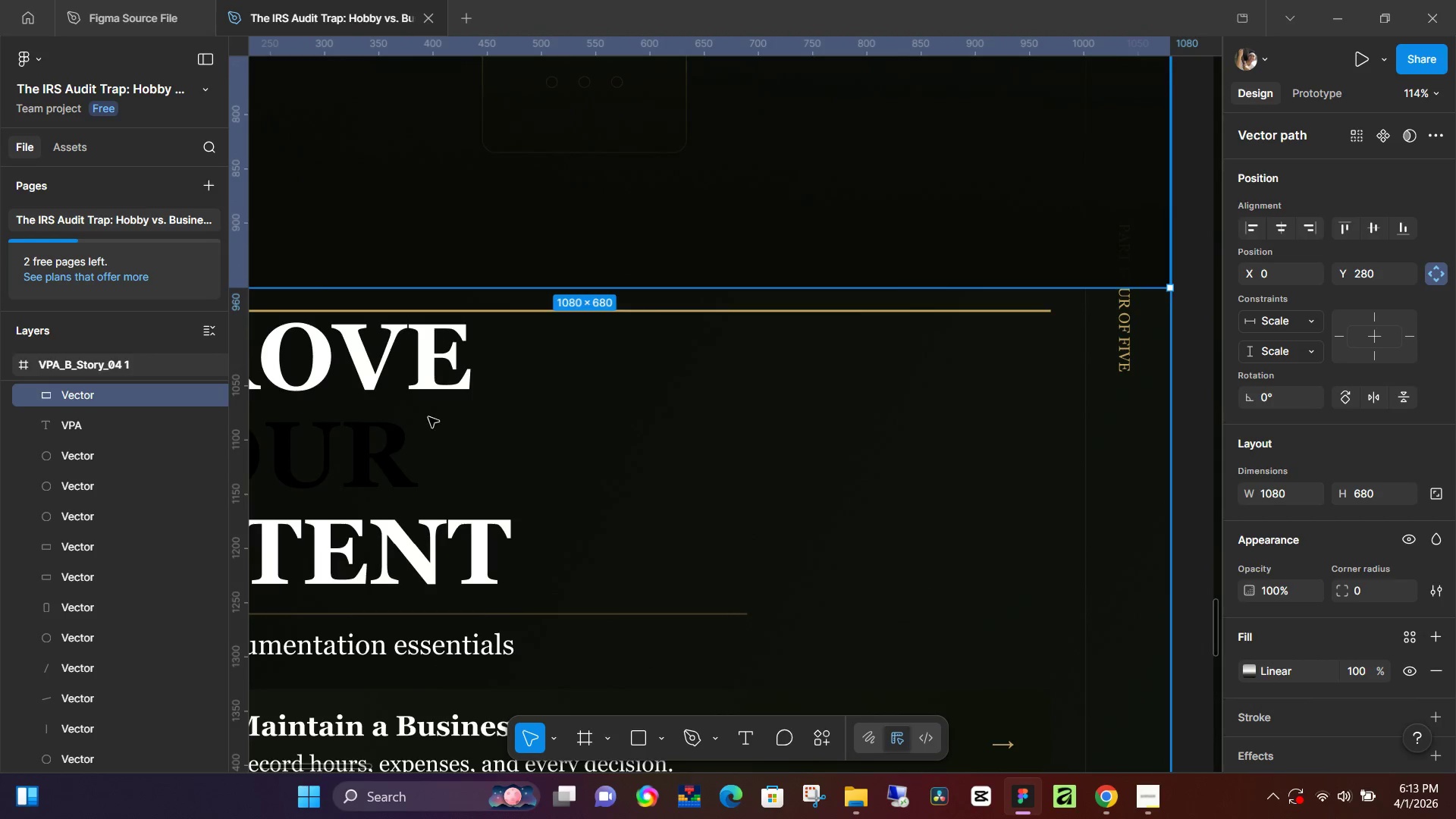 
hold_key(key=ControlLeft, duration=0.89)
 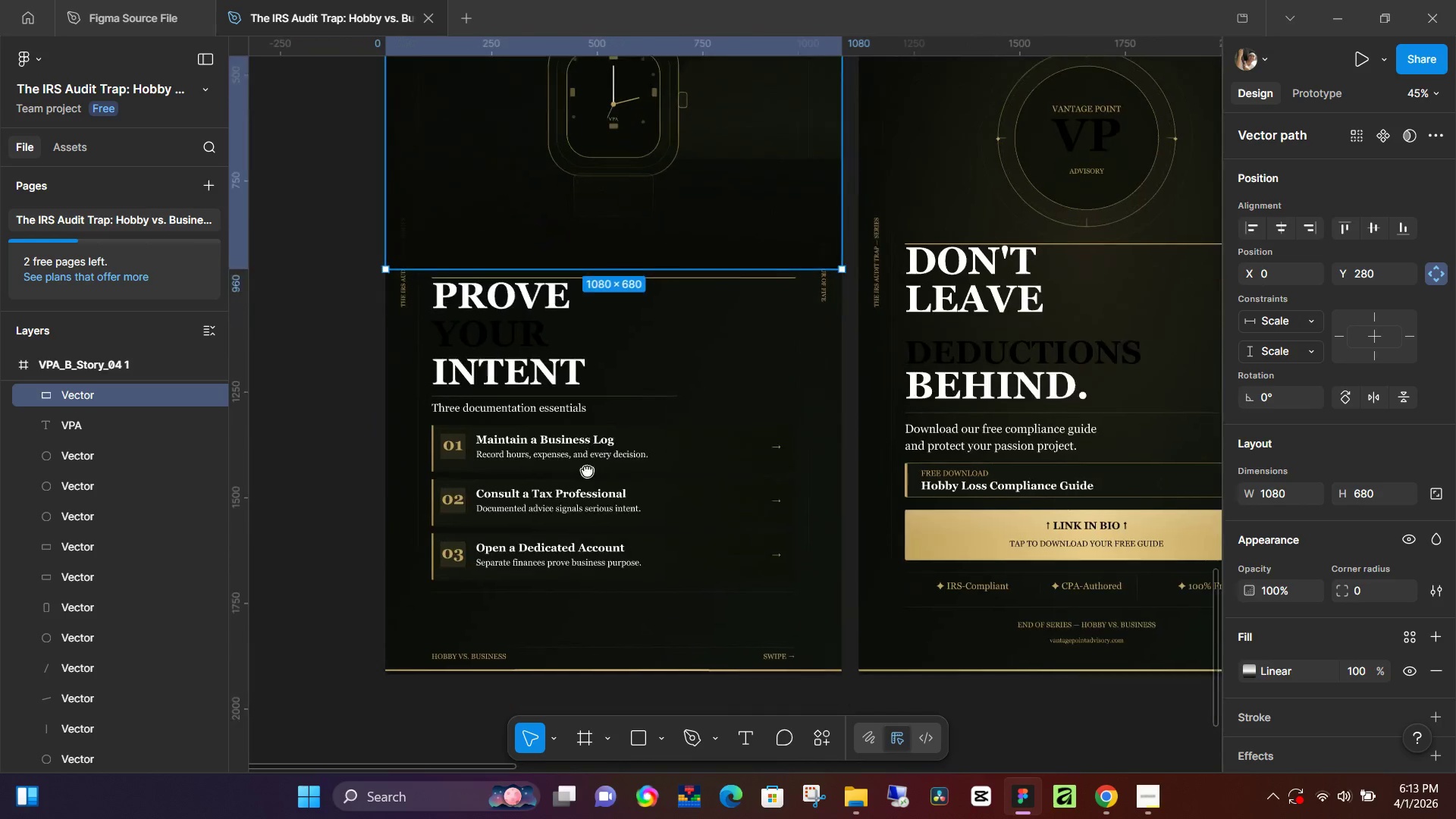 
hold_key(key=Space, duration=0.64)
 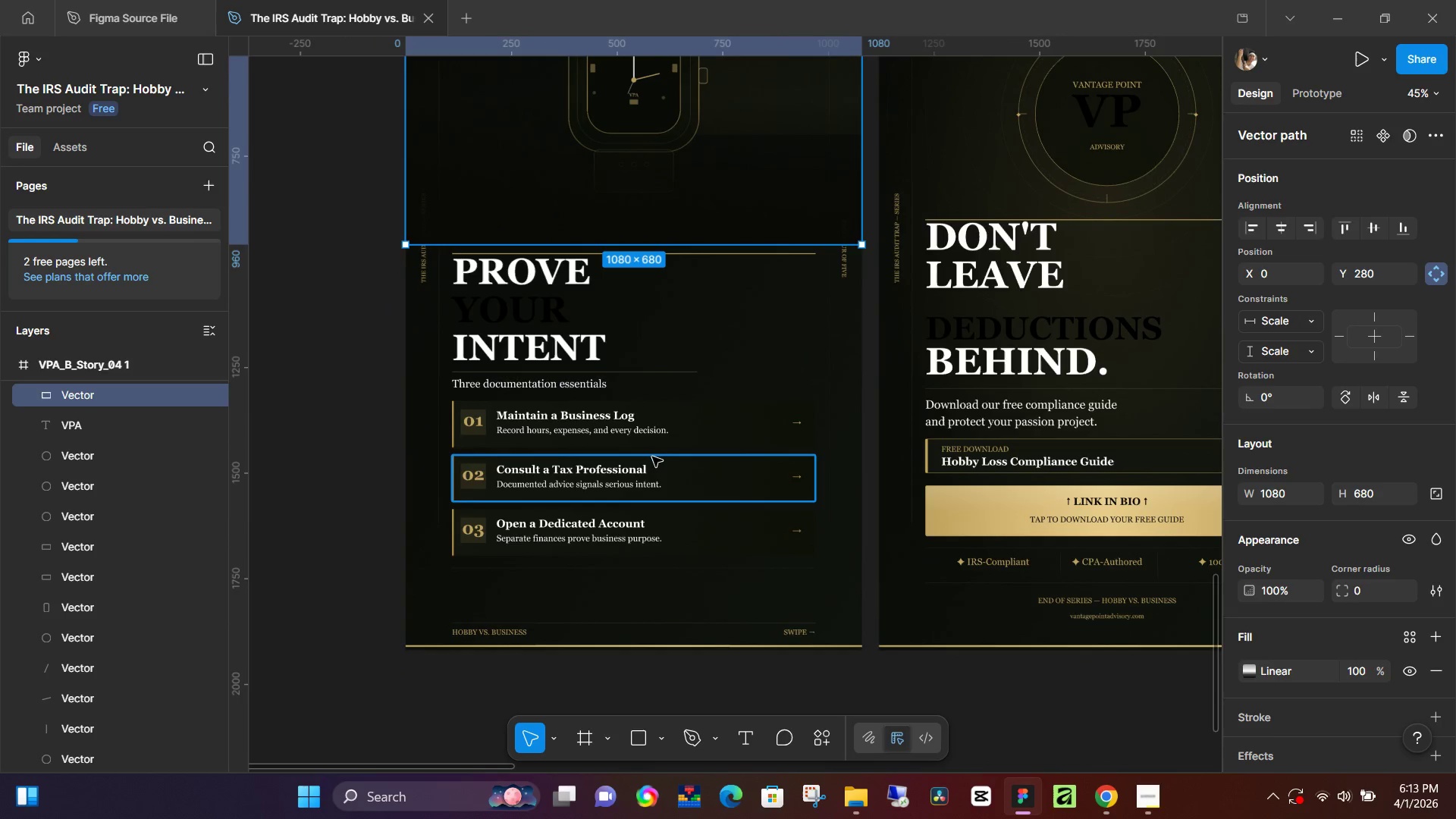 
scroll: coordinate [504, 456], scroll_direction: down, amount: 10.0
 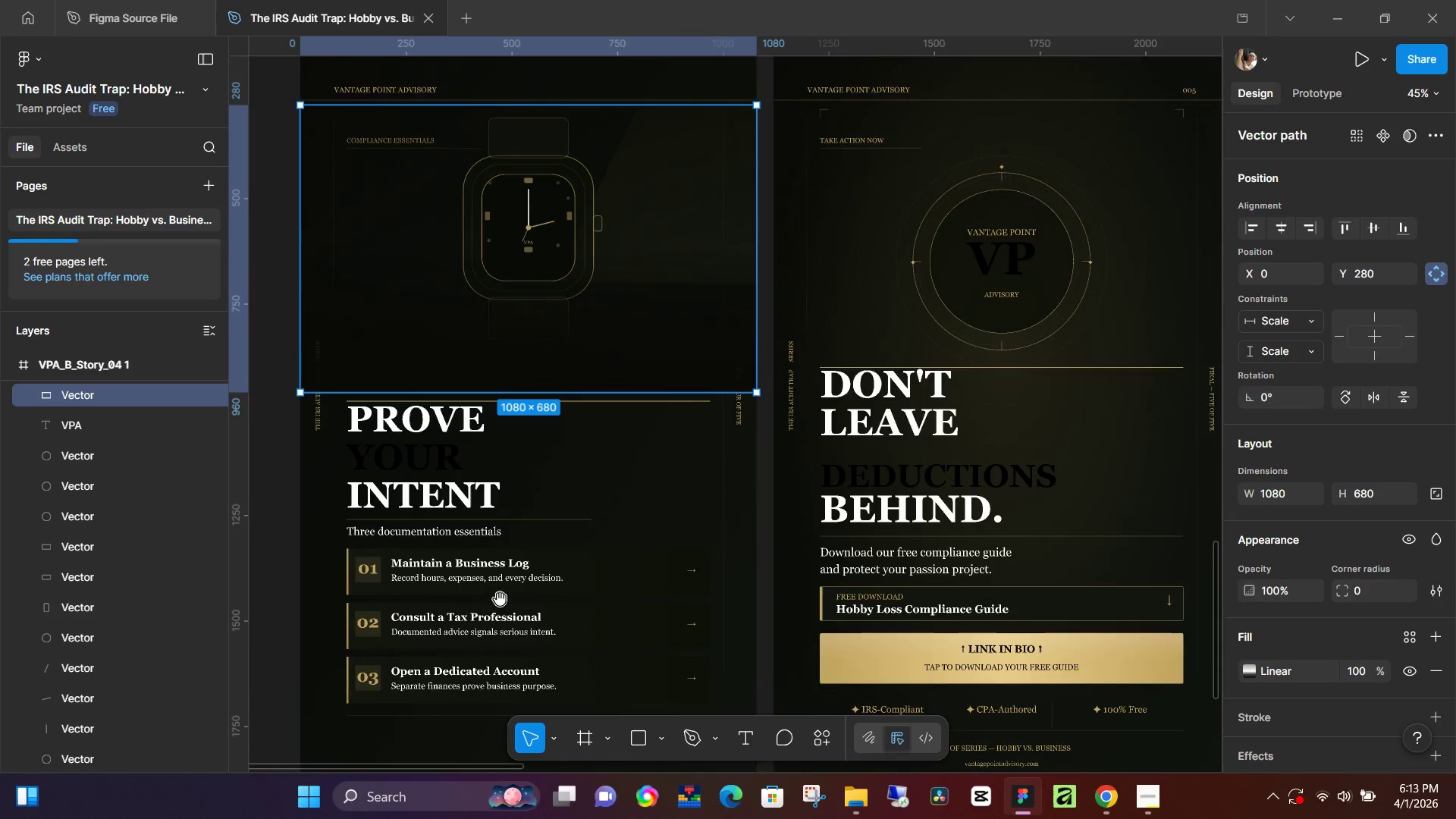 
left_click_drag(start_coordinate=[500, 599], to_coordinate=[604, 451])
 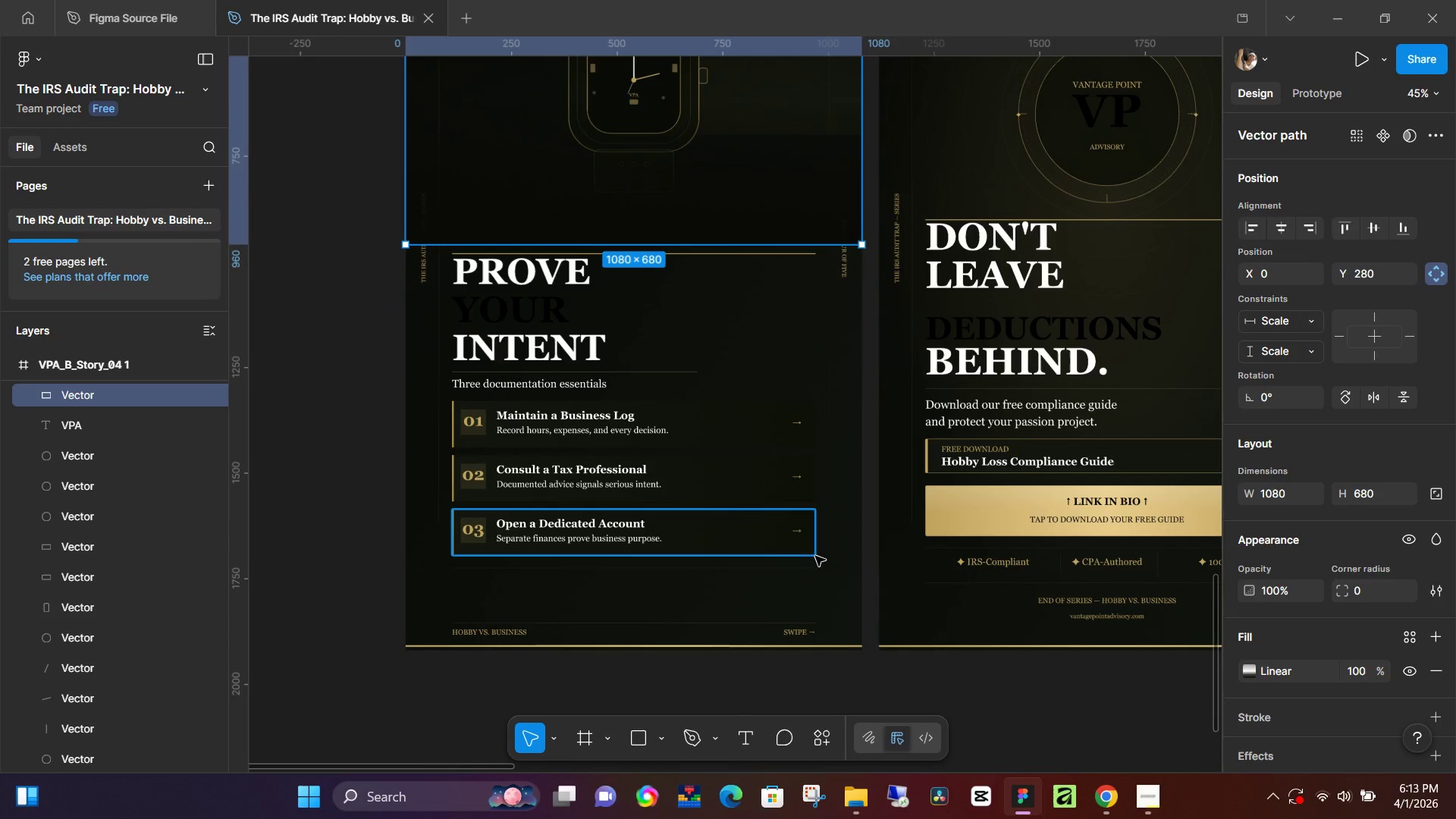 
hold_key(key=Space, duration=1.52)
 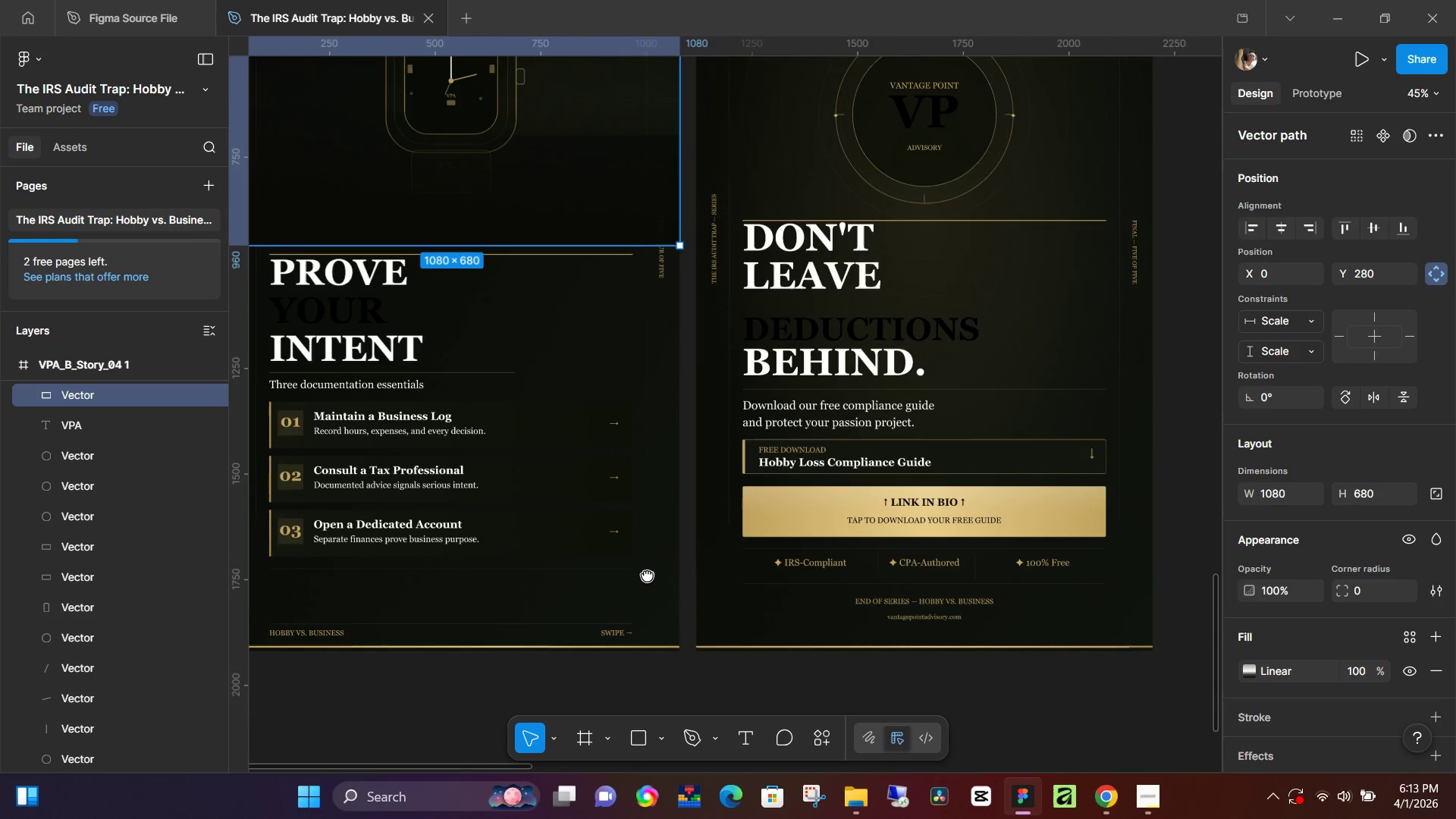 
left_click_drag(start_coordinate=[828, 573], to_coordinate=[526, 493])
 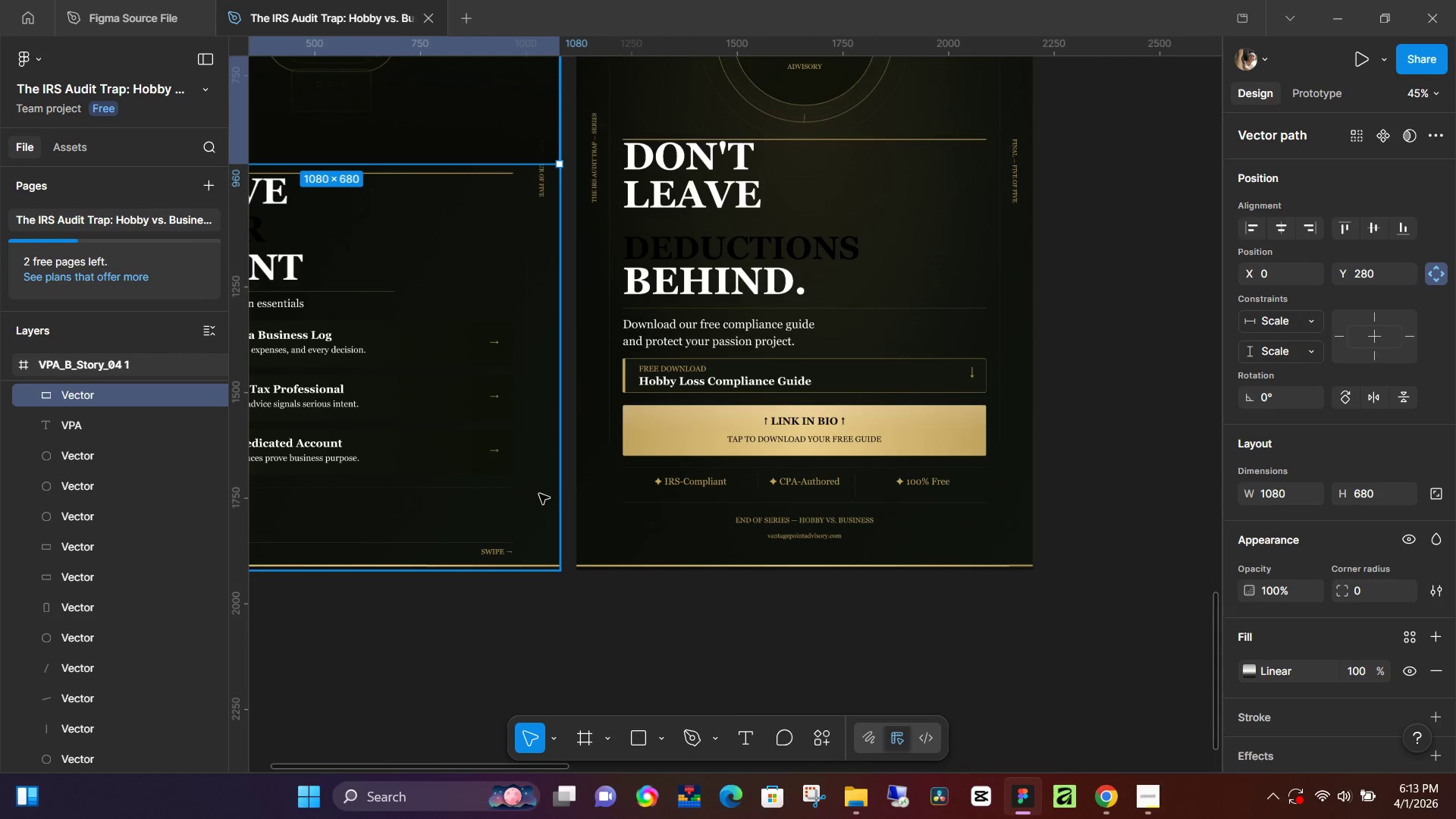 
hold_key(key=Space, duration=1.51)
 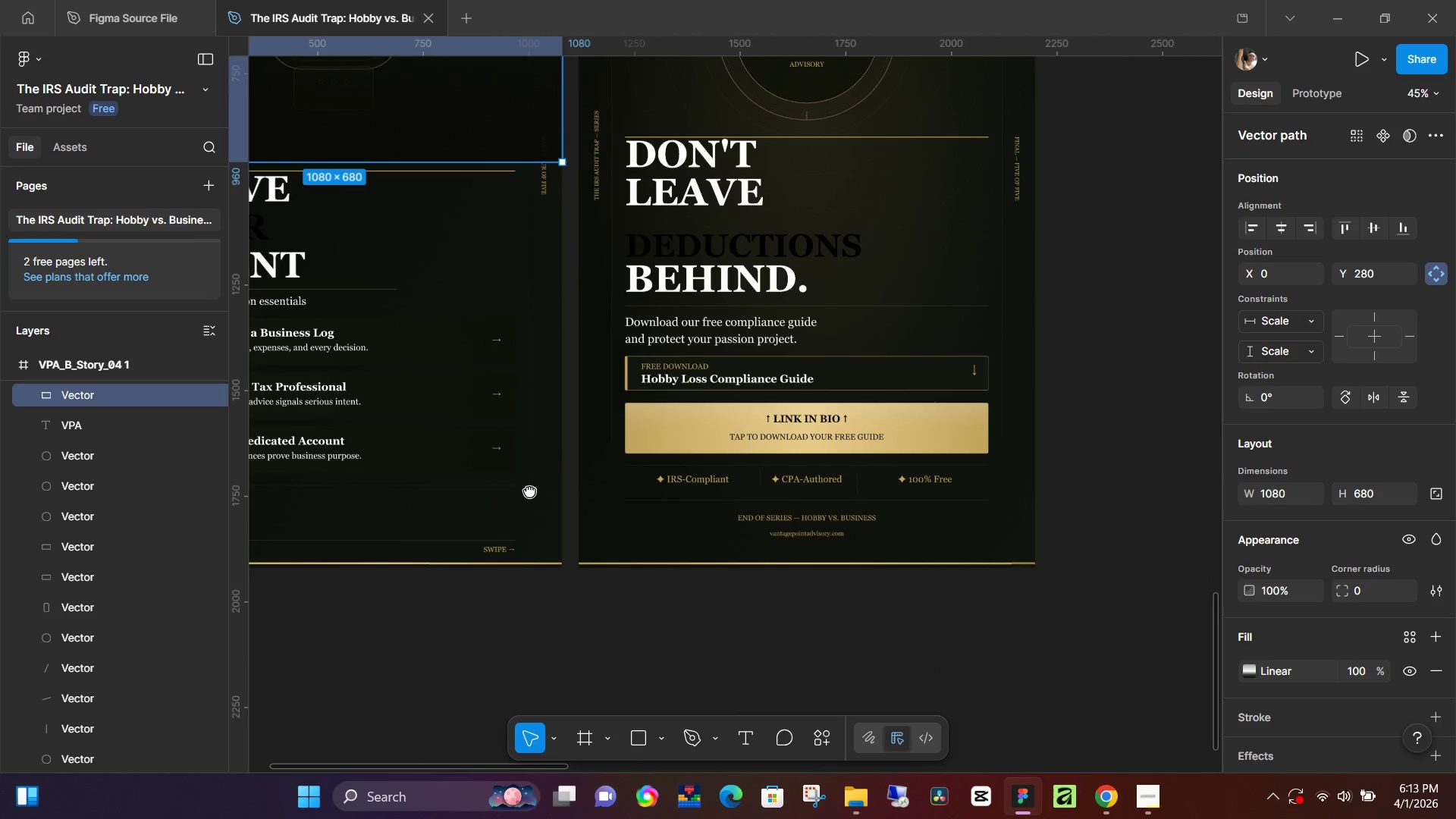 
hold_key(key=Space, duration=1.5)
 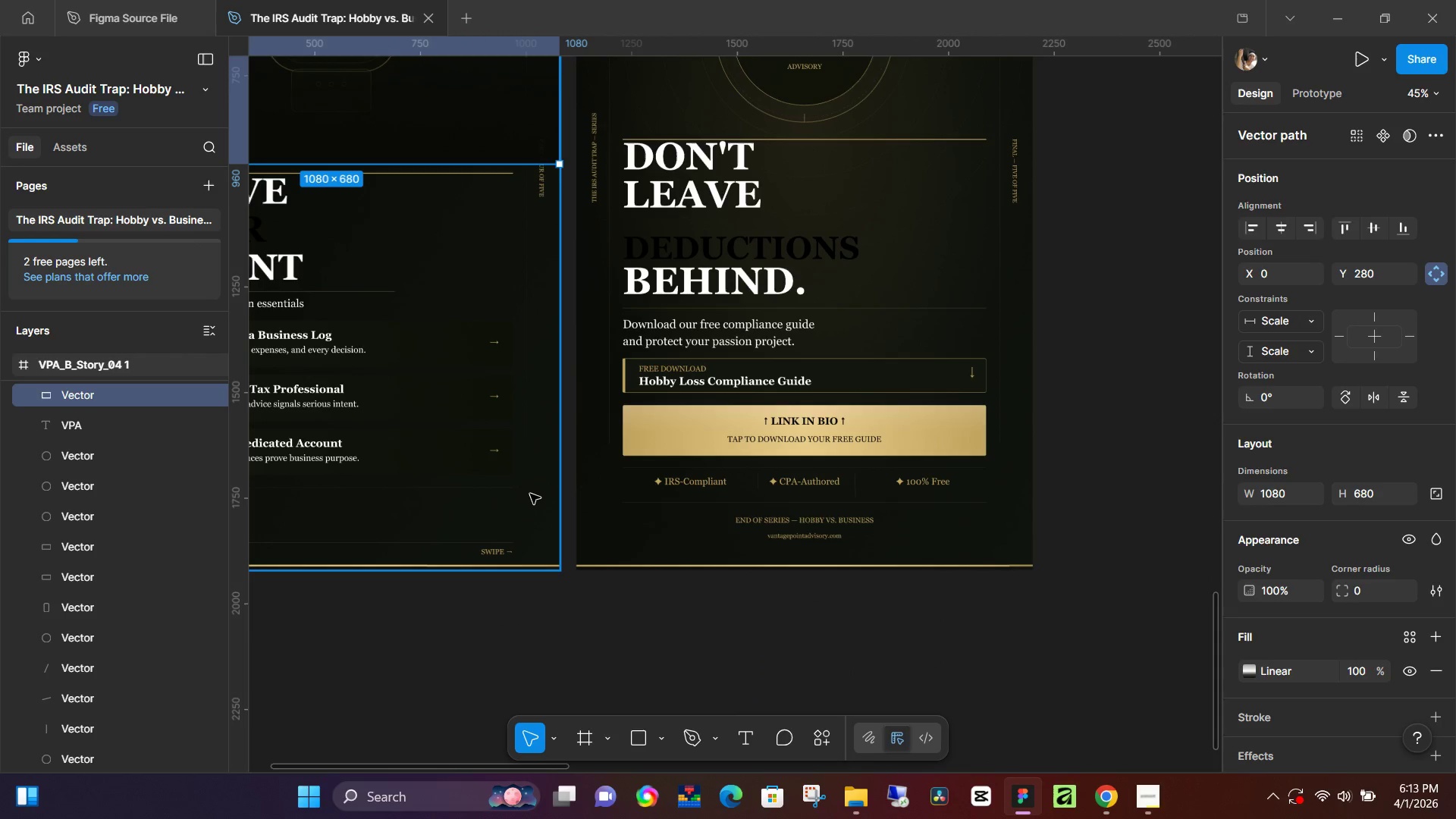 
hold_key(key=Space, duration=0.39)
 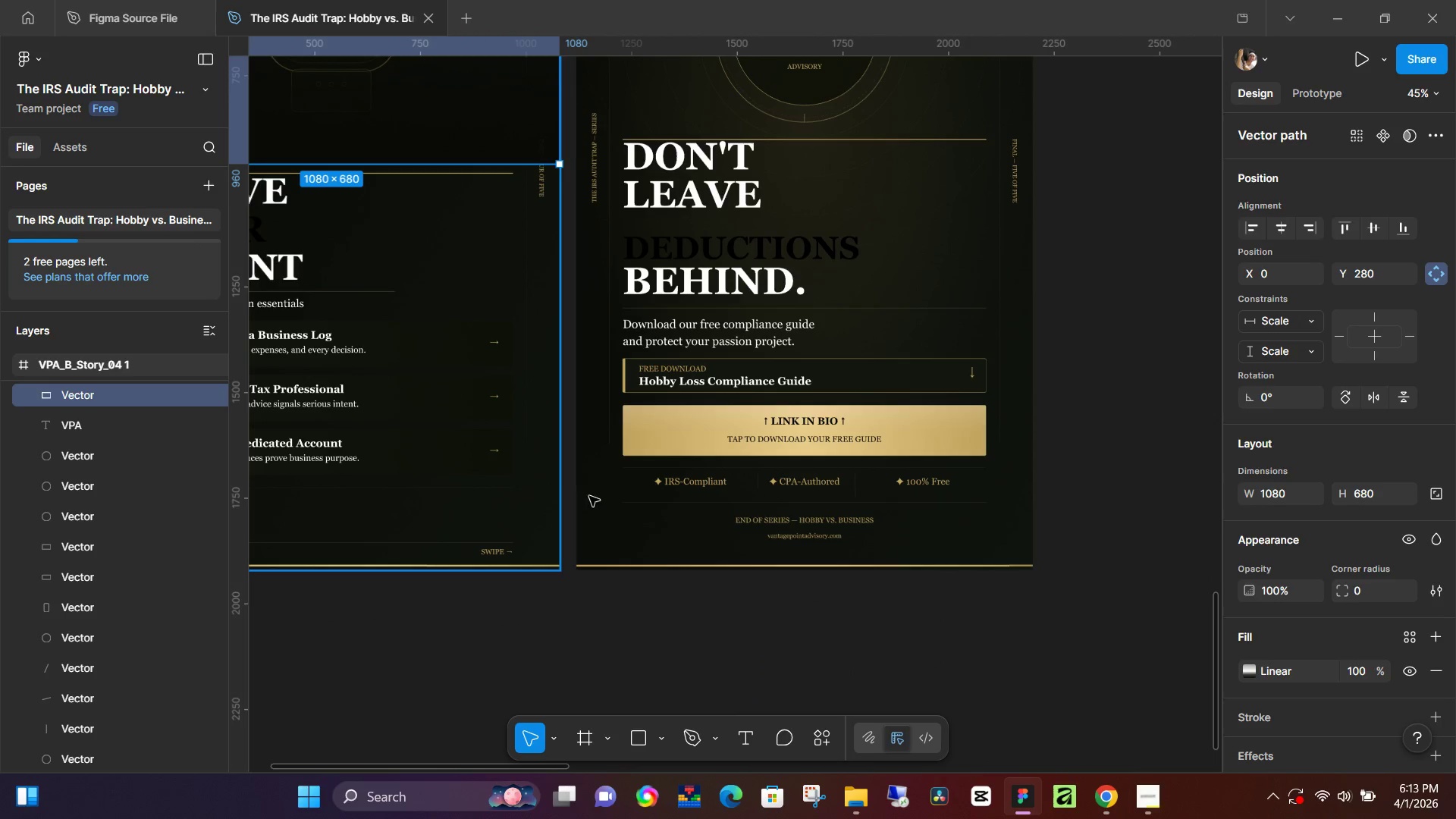 
hold_key(key=Space, duration=1.52)
 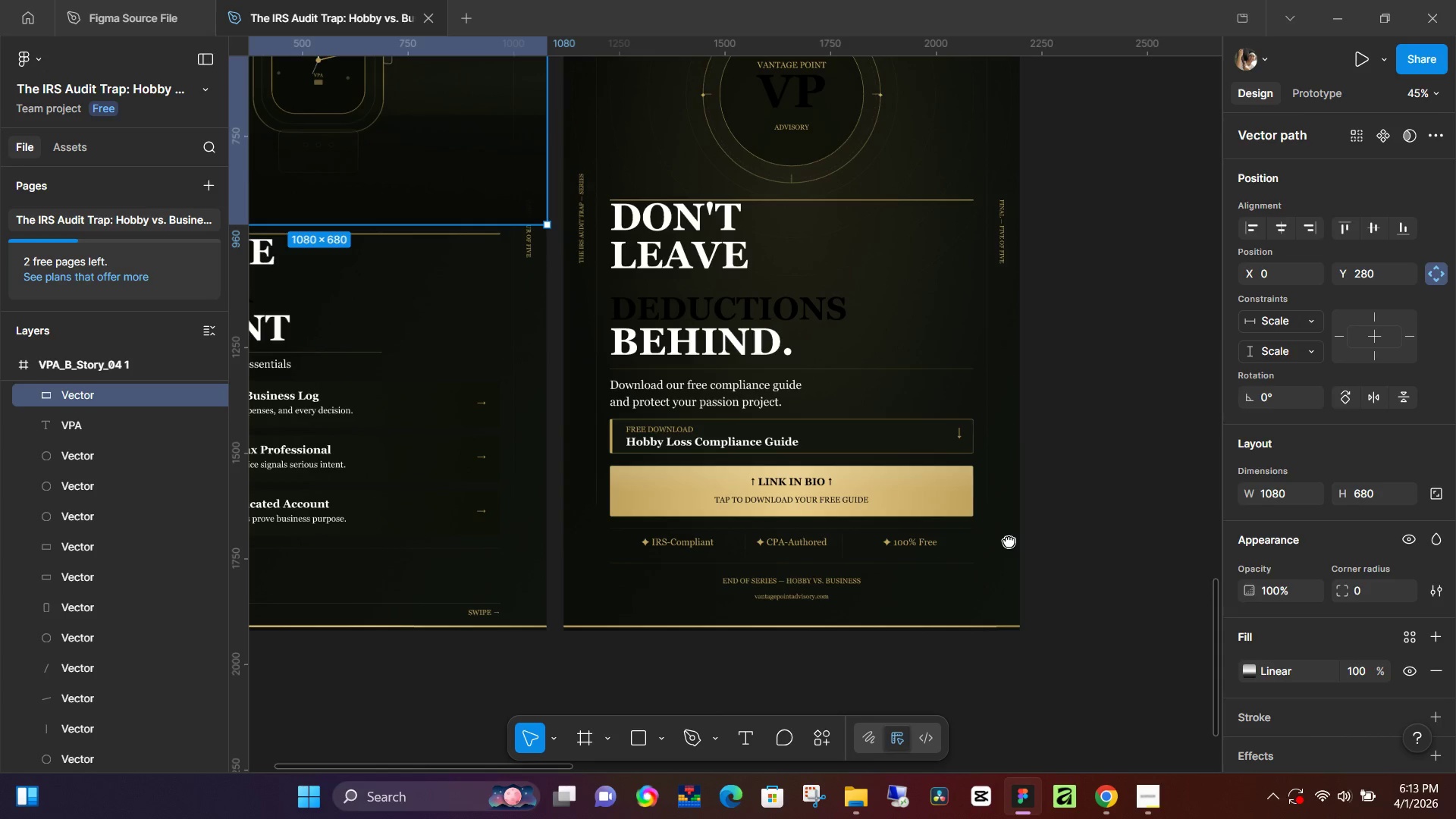 
left_click_drag(start_coordinate=[1021, 479], to_coordinate=[1009, 541])
 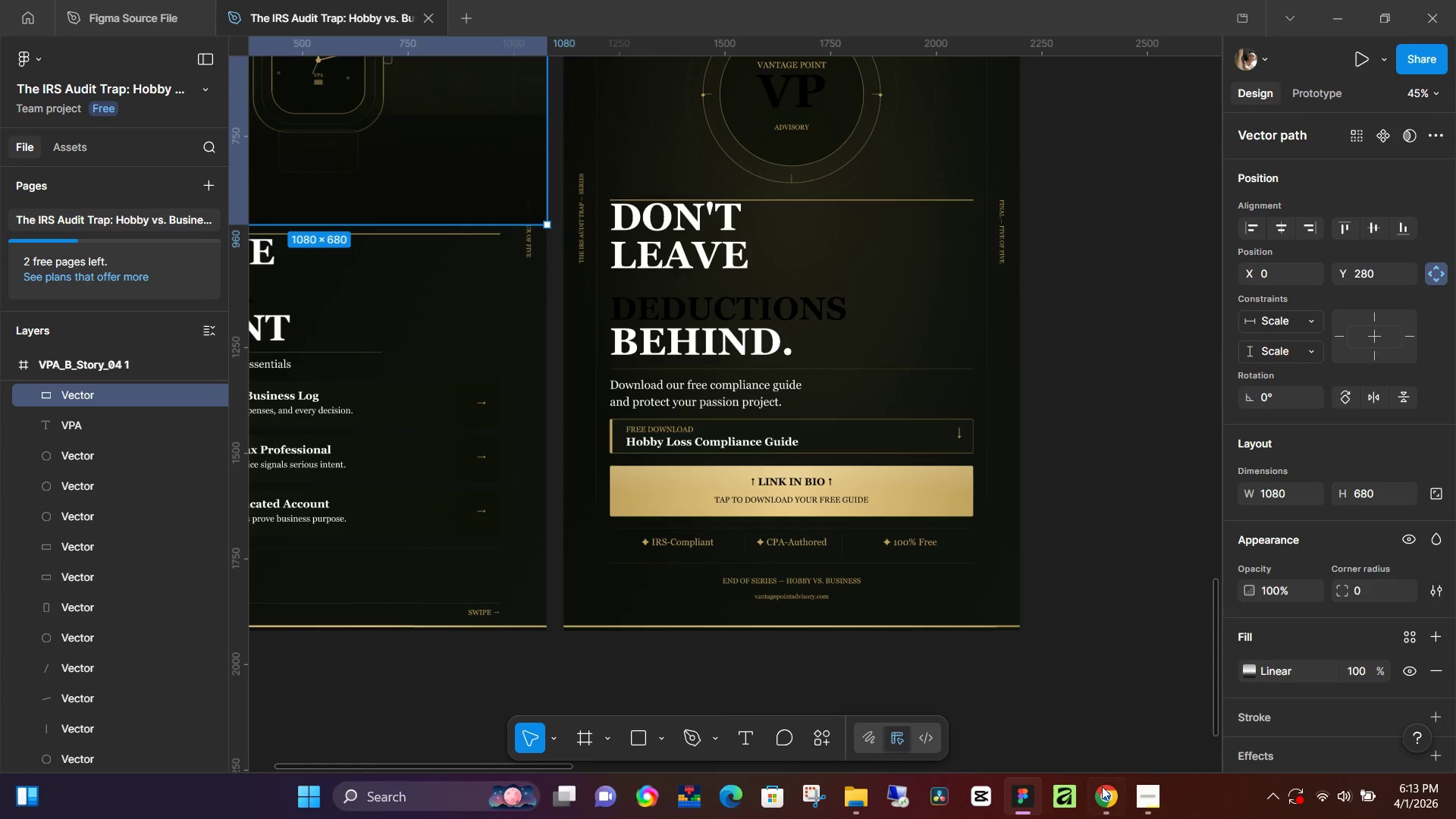 
hold_key(key=Space, duration=1.5)
 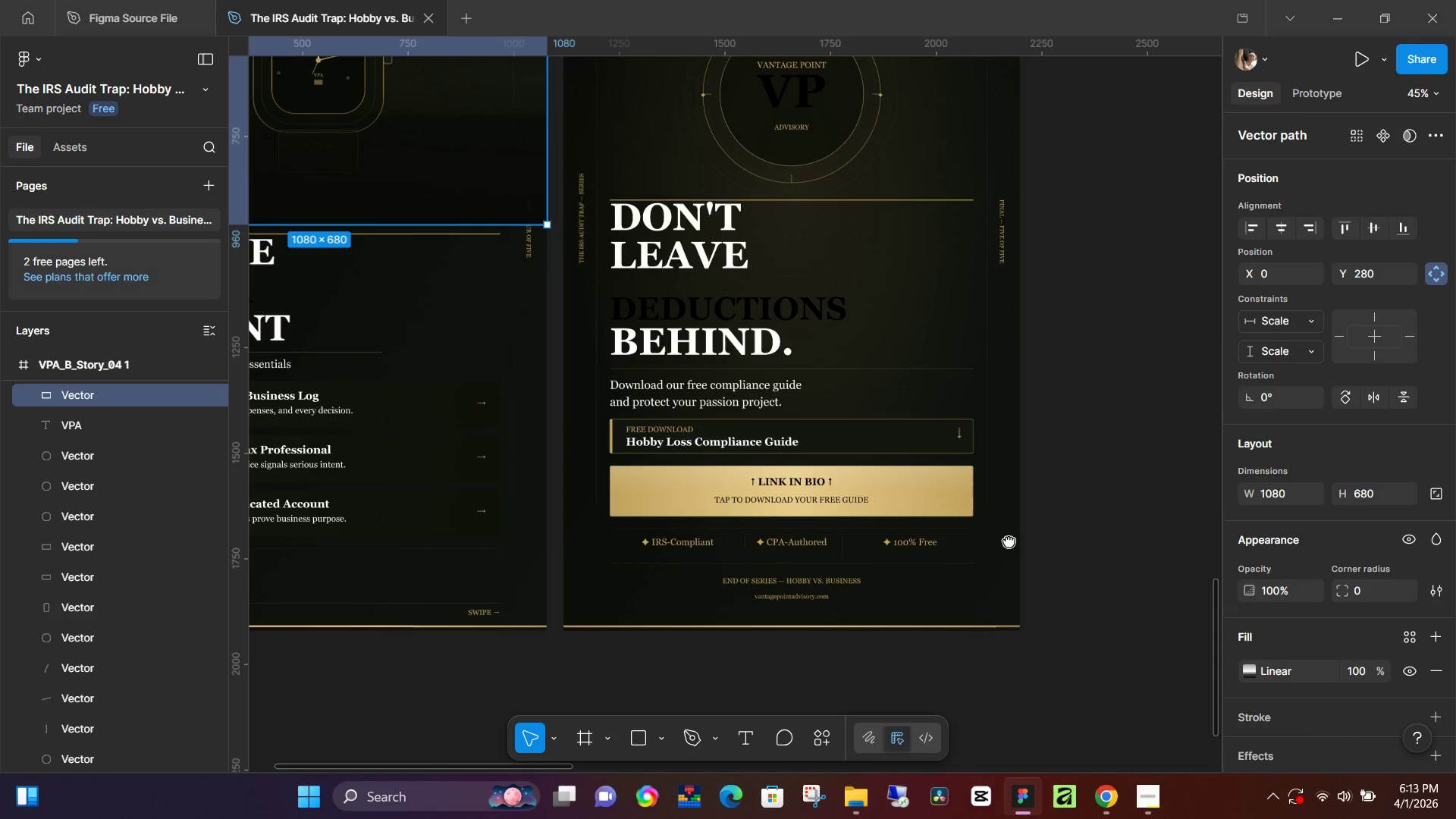 
hold_key(key=Space, duration=1.5)
 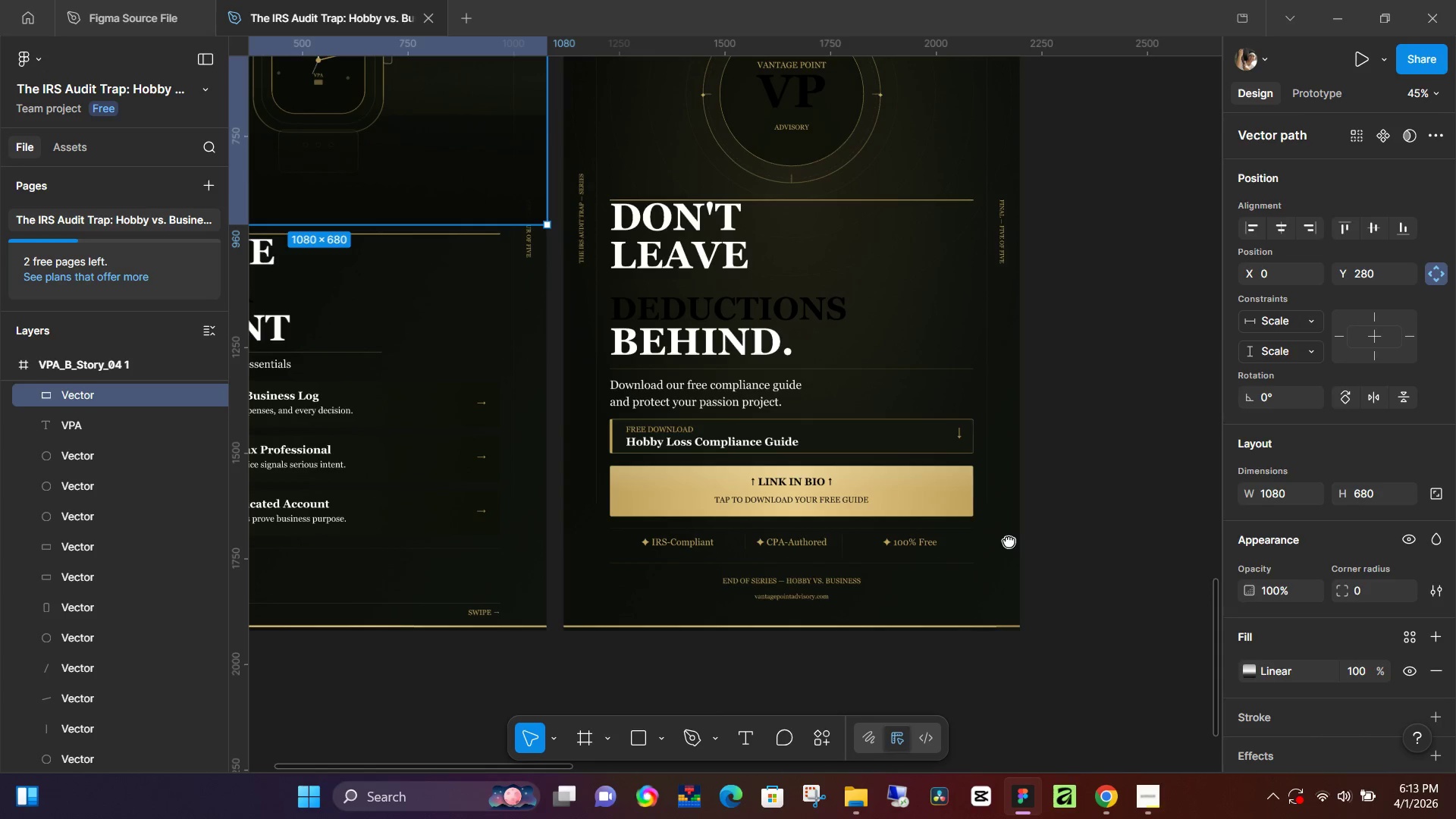 
hold_key(key=Space, duration=0.66)
 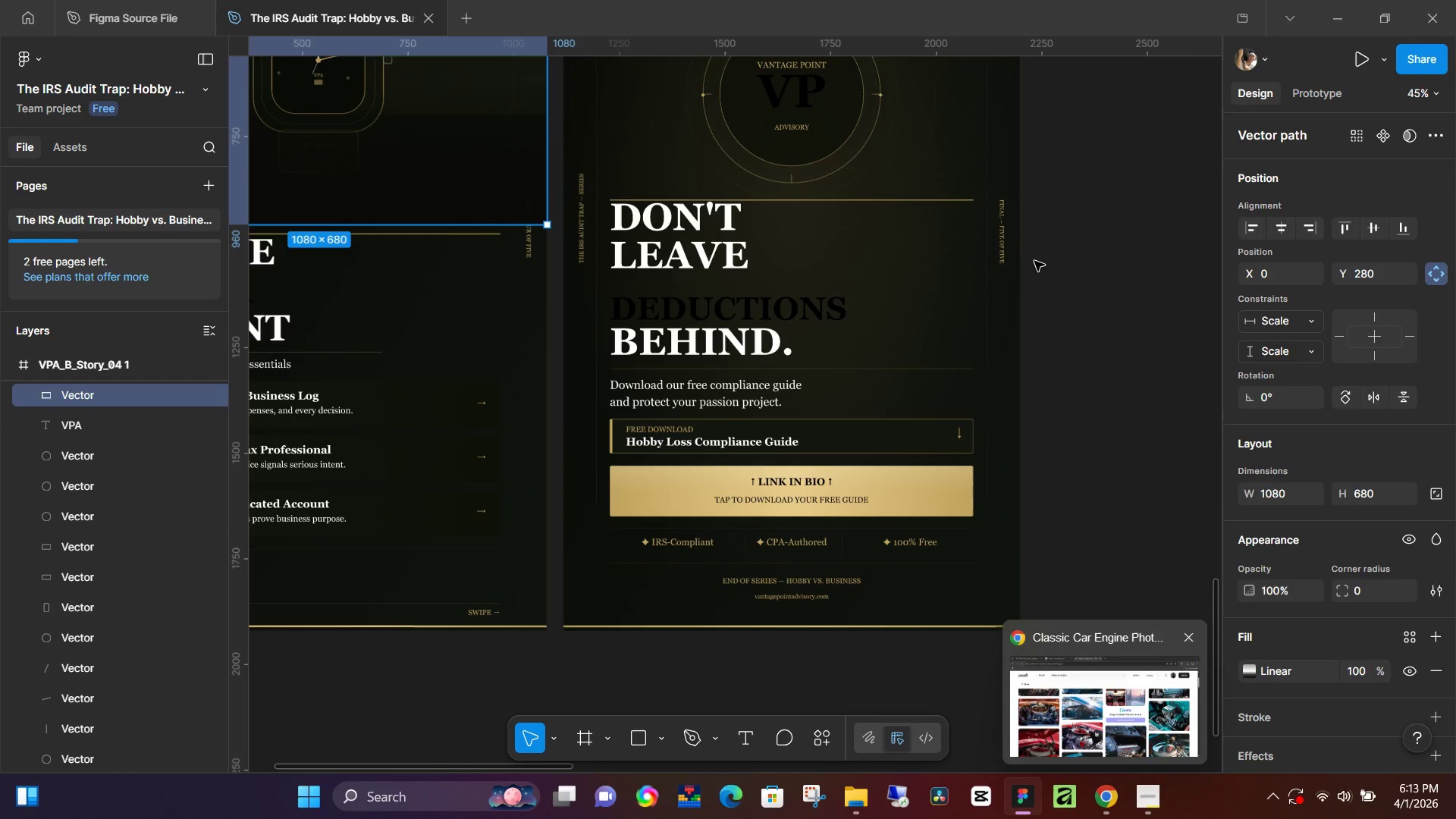 
hold_key(key=Space, duration=0.61)
 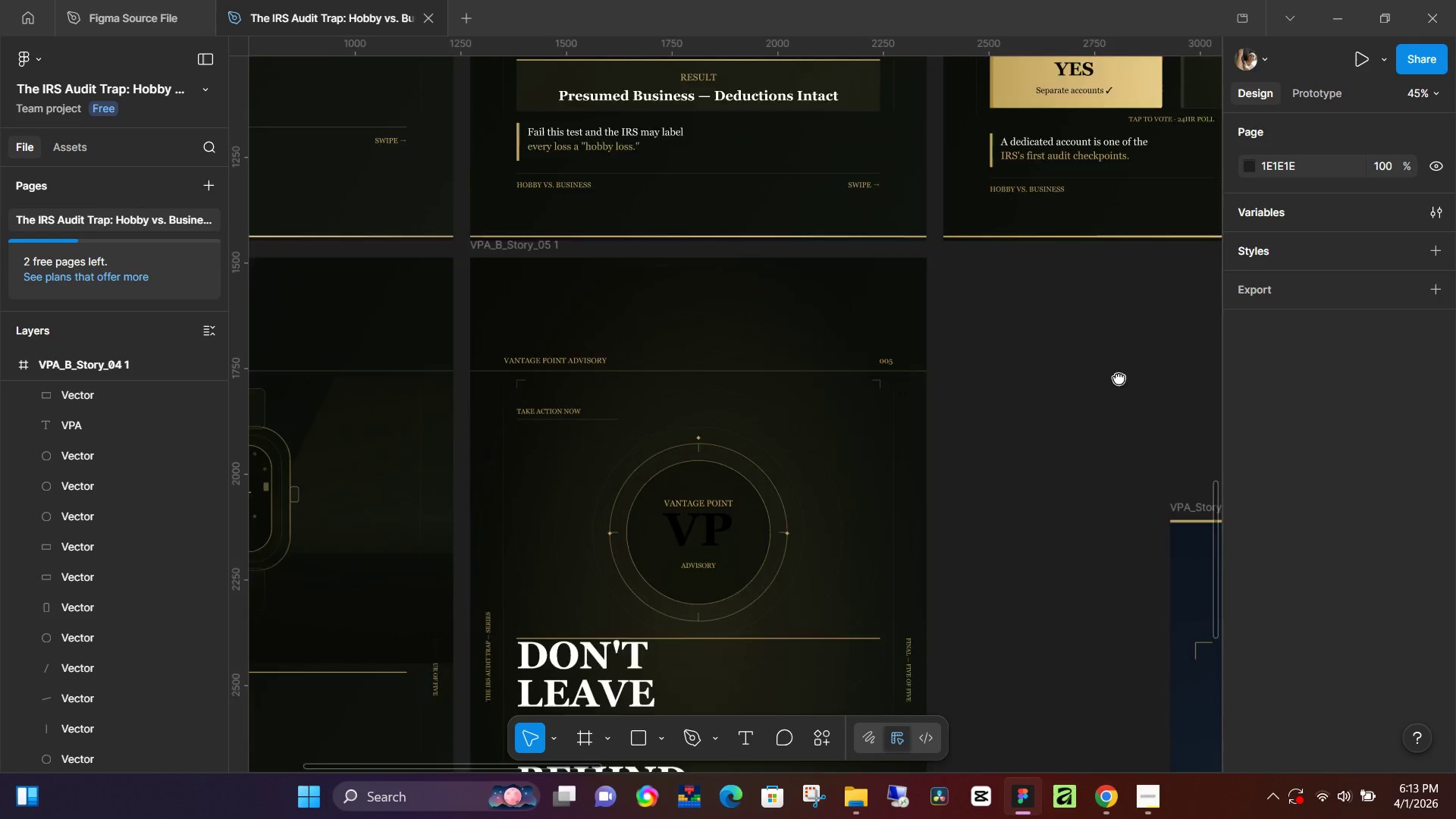 
left_click_drag(start_coordinate=[1118, 205], to_coordinate=[1024, 644])
 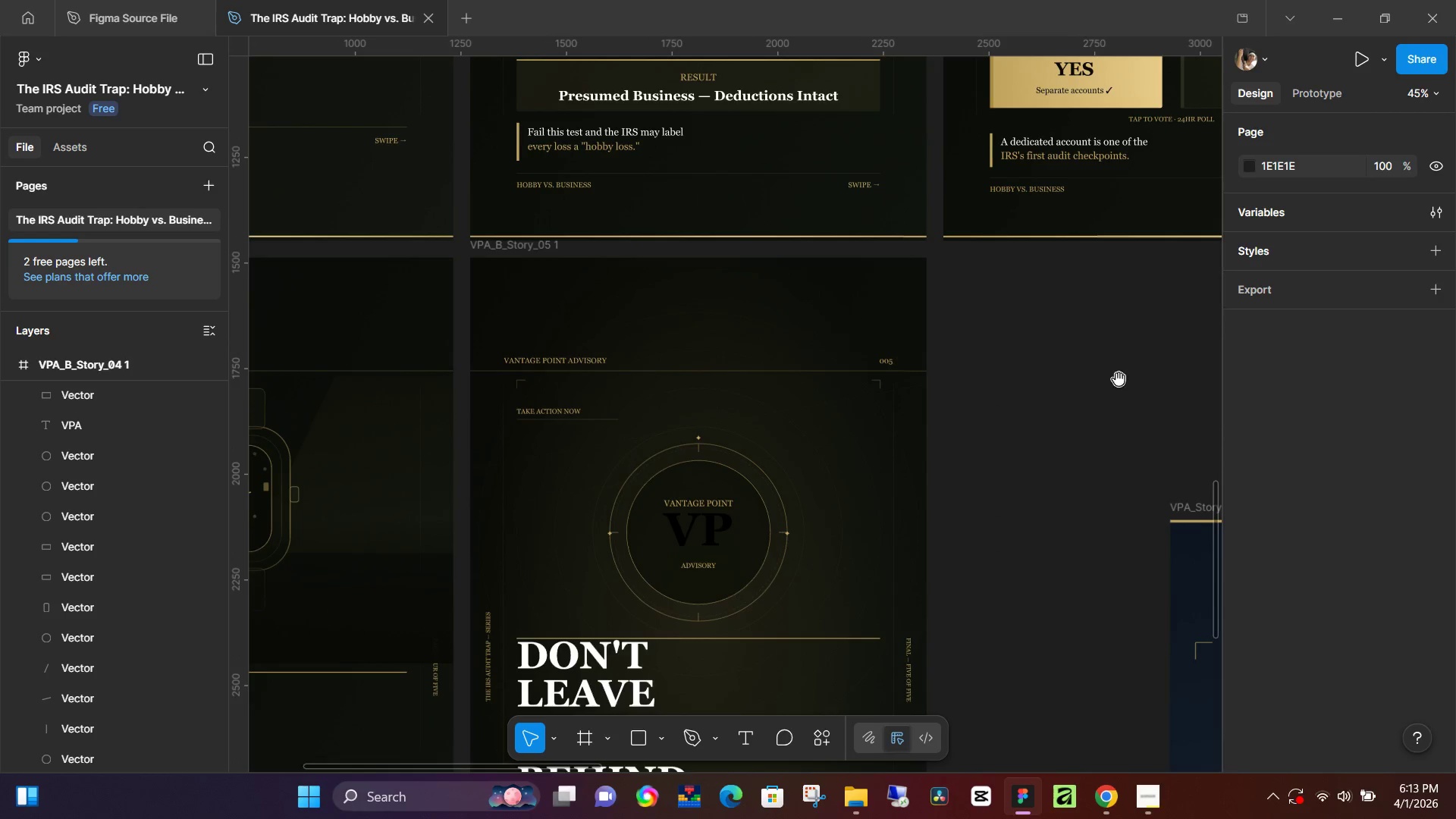 
hold_key(key=Space, duration=1.51)
 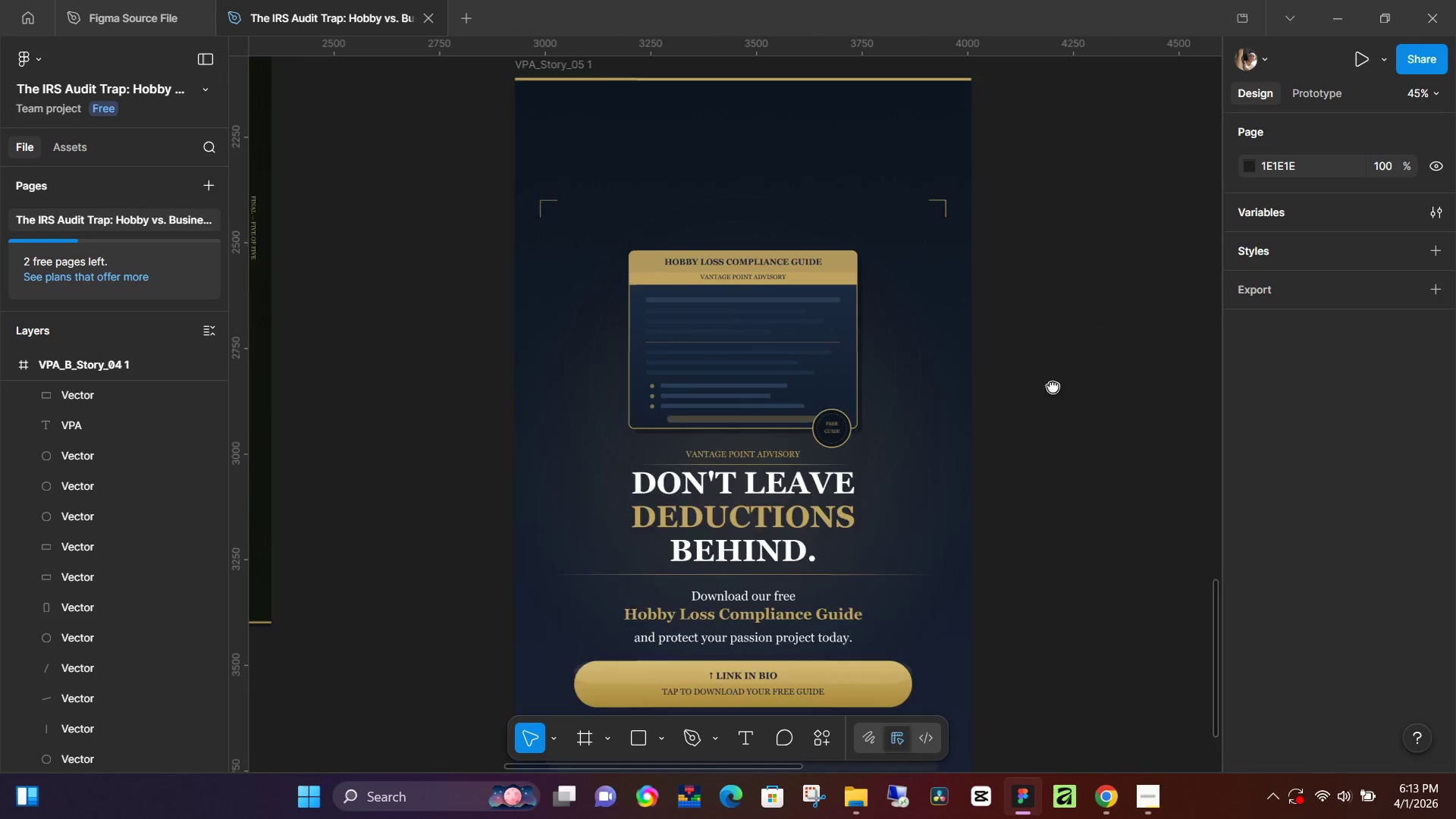 
left_click_drag(start_coordinate=[1119, 378], to_coordinate=[461, 4])
 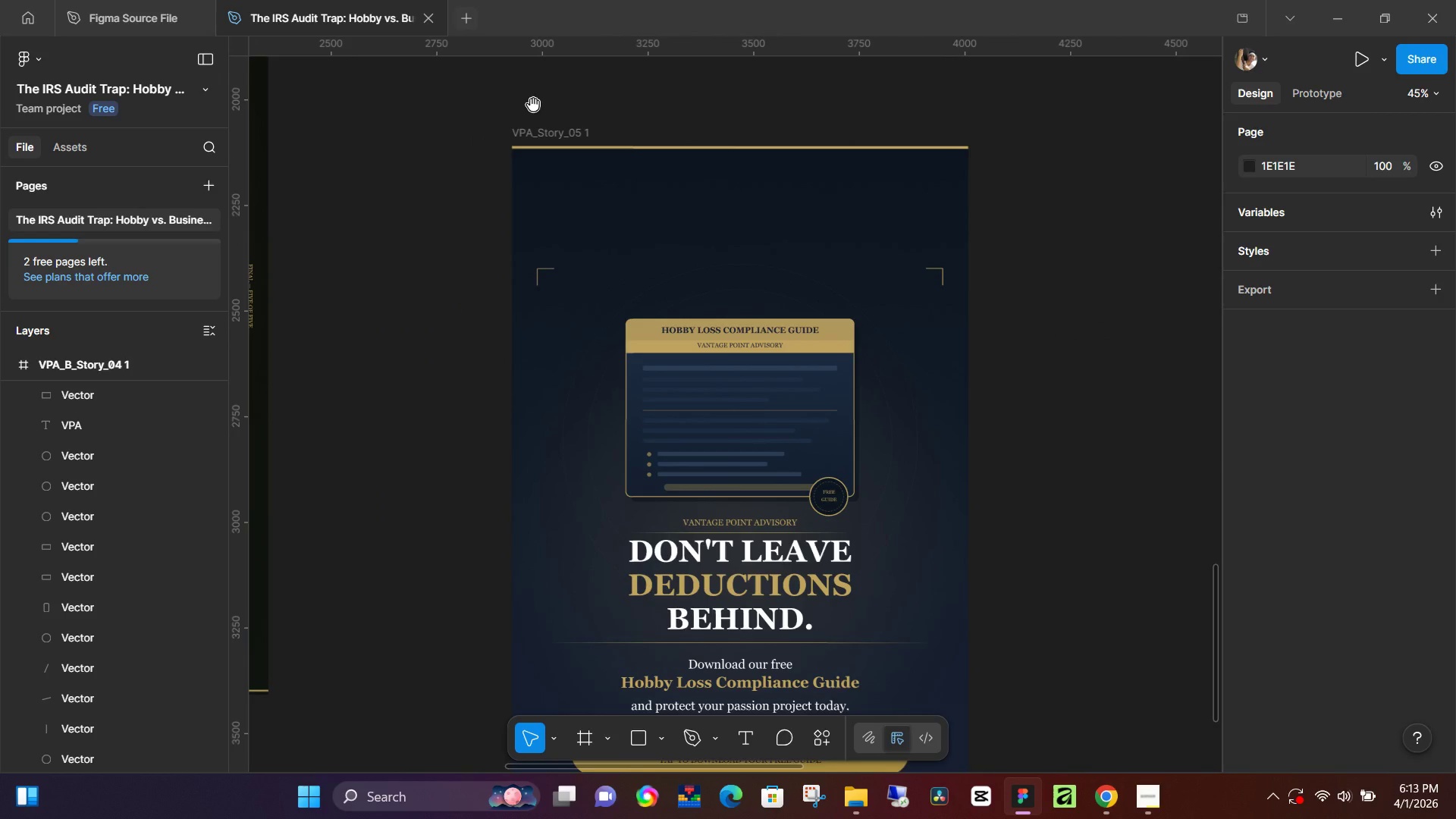 
hold_key(key=Space, duration=1.5)
 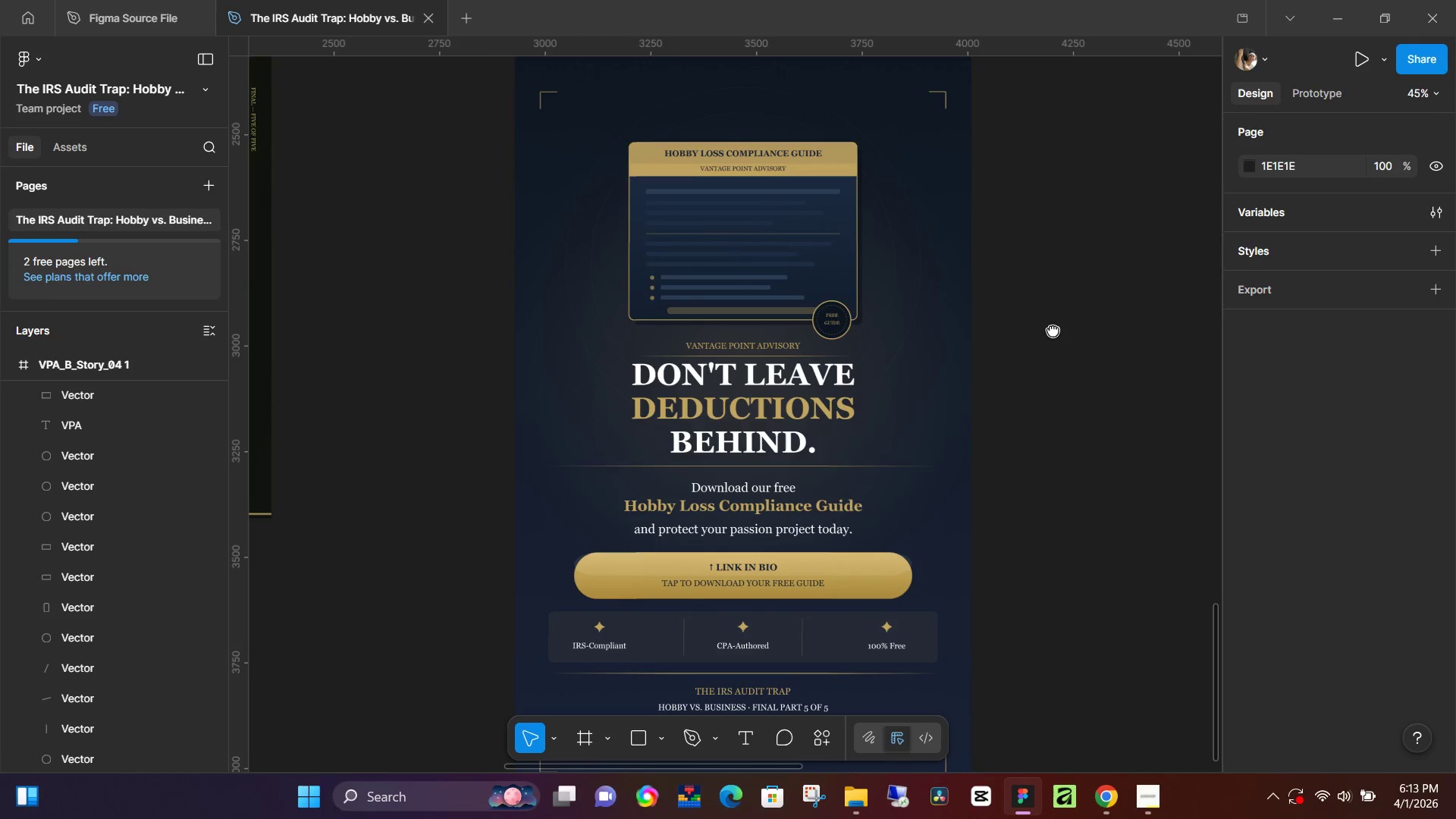 
left_click_drag(start_coordinate=[1050, 507], to_coordinate=[1134, 319])
 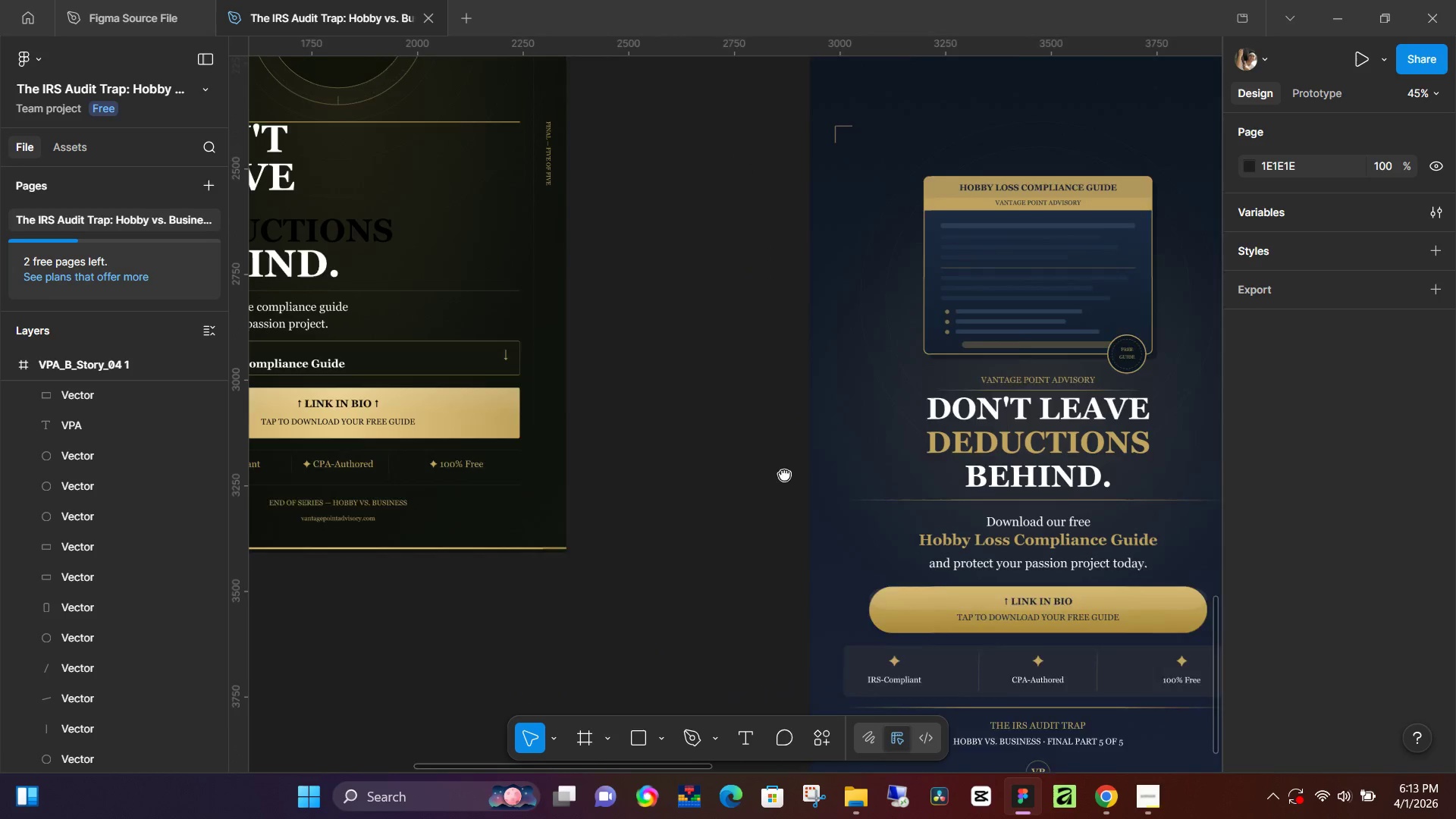 
hold_key(key=Space, duration=1.52)
 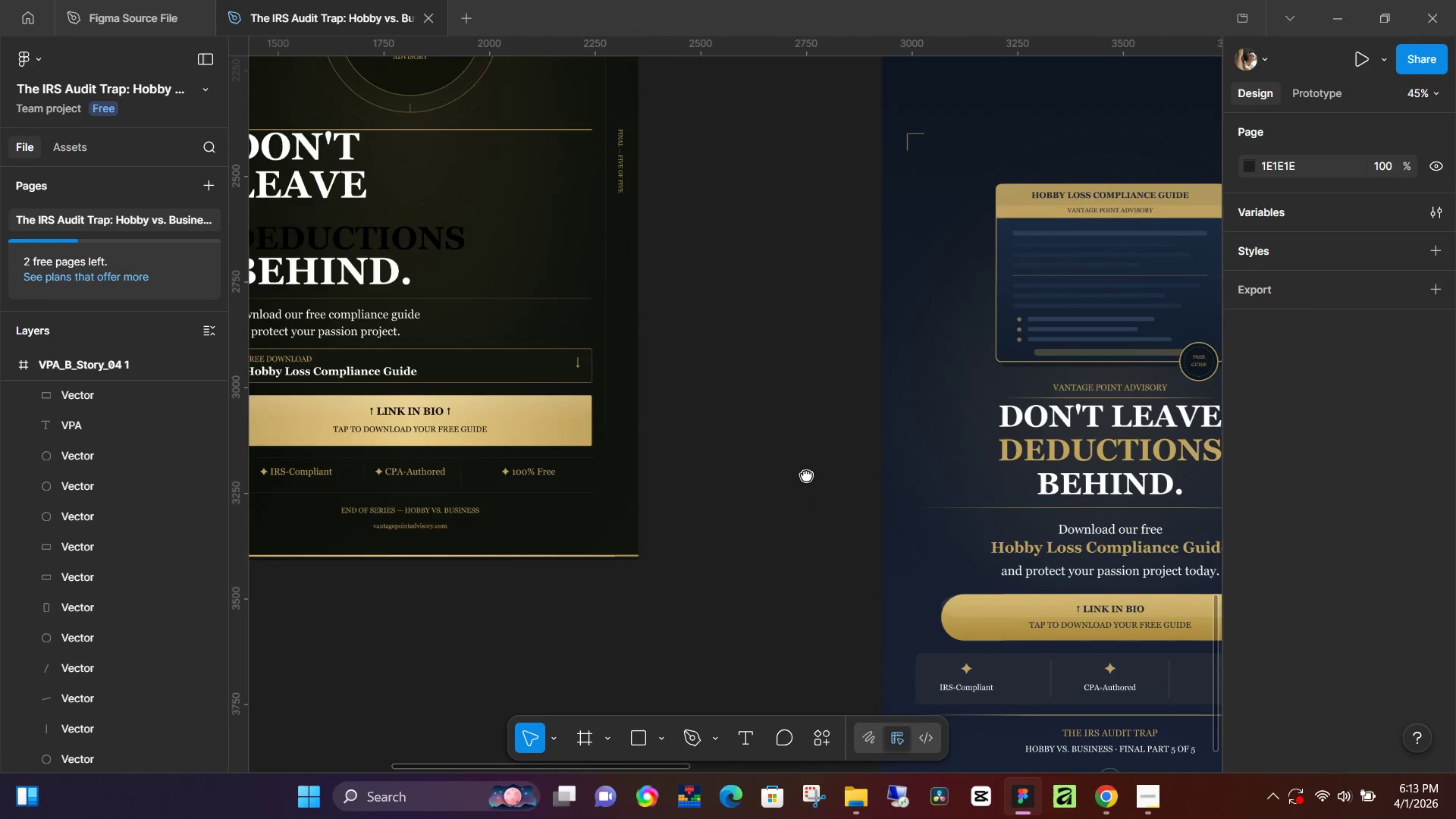 
hold_key(key=Space, duration=1.44)
 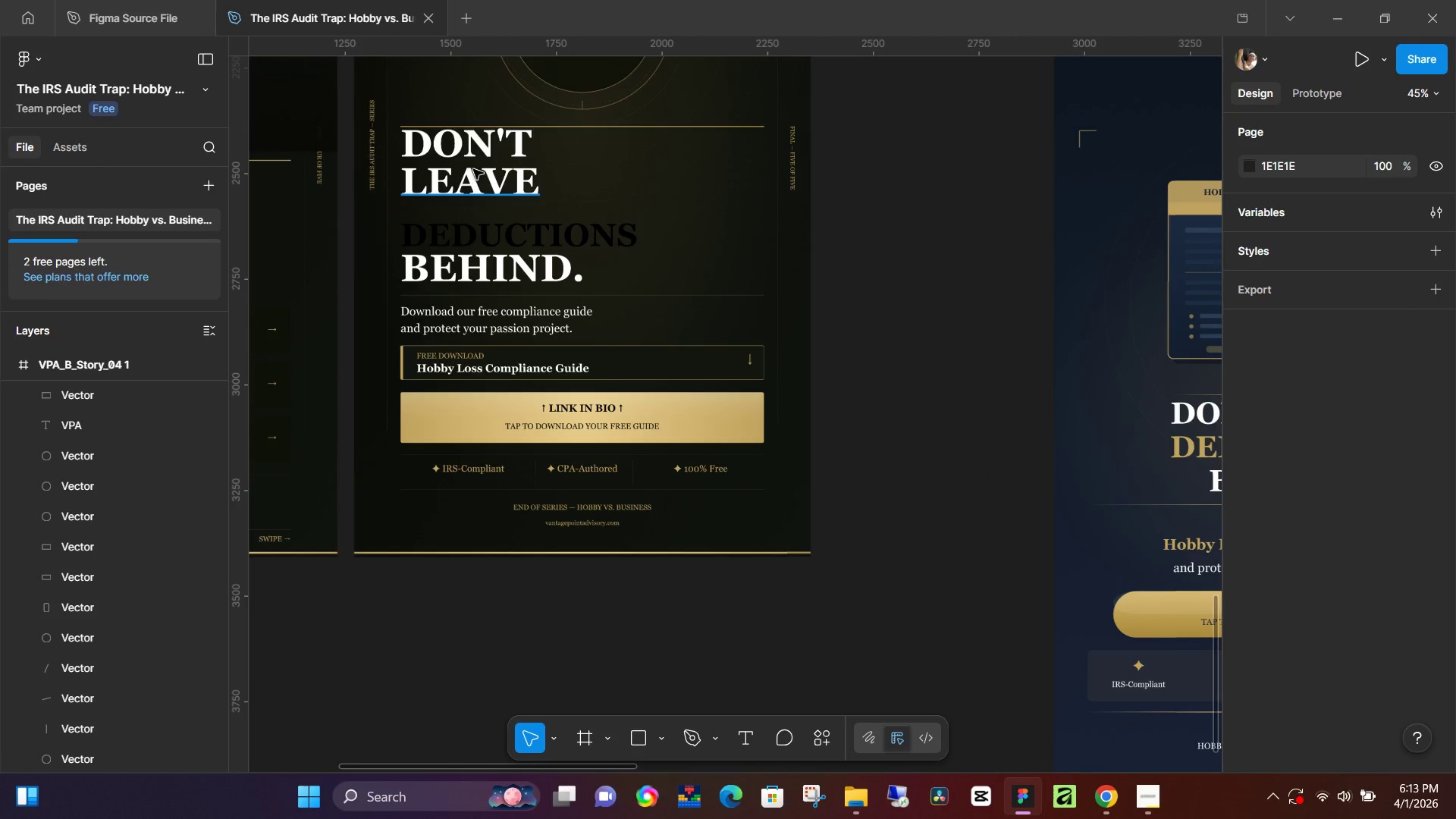 
left_click_drag(start_coordinate=[520, 423], to_coordinate=[808, 475])
 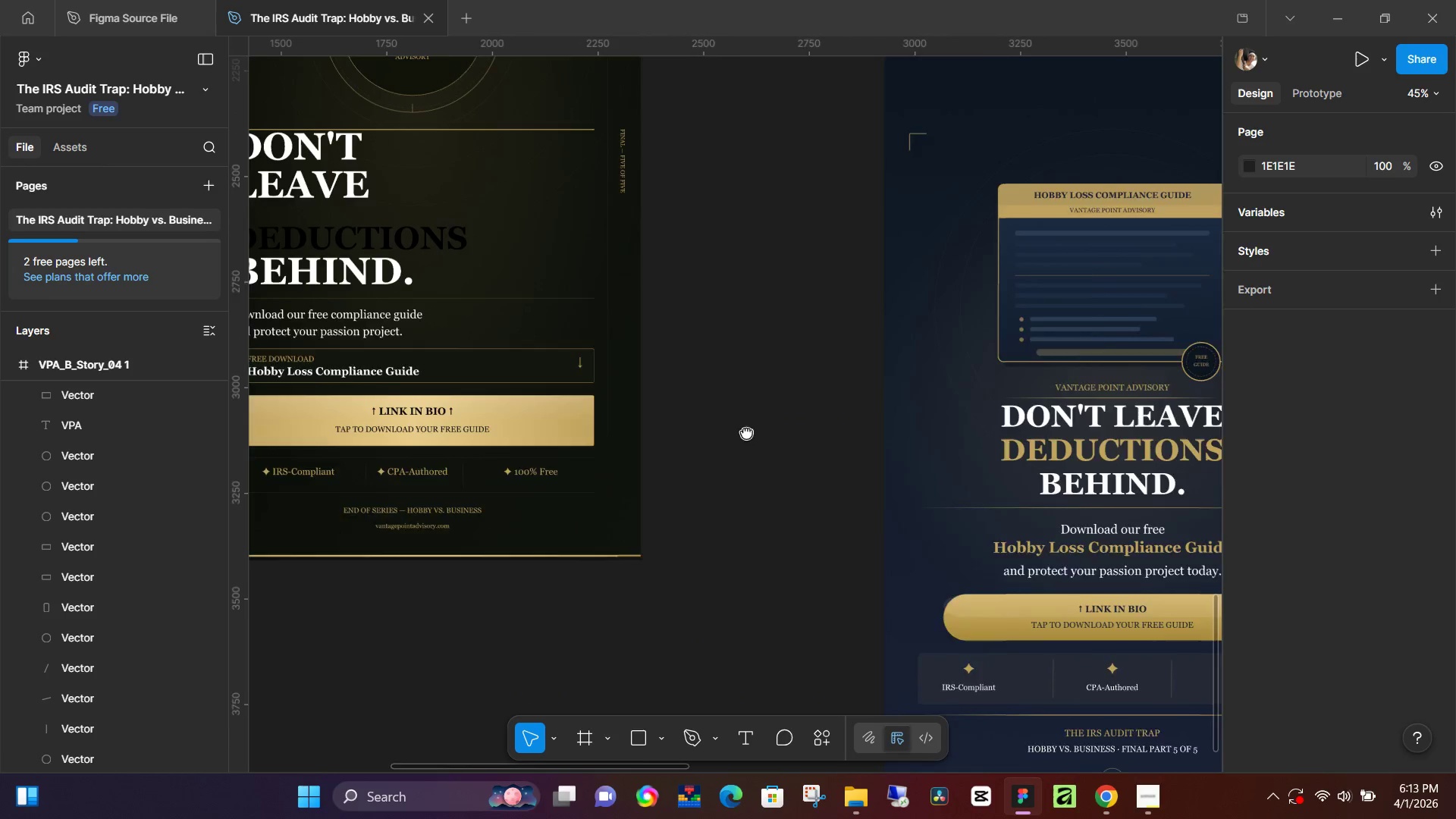 
left_click_drag(start_coordinate=[688, 425], to_coordinate=[858, 422])
 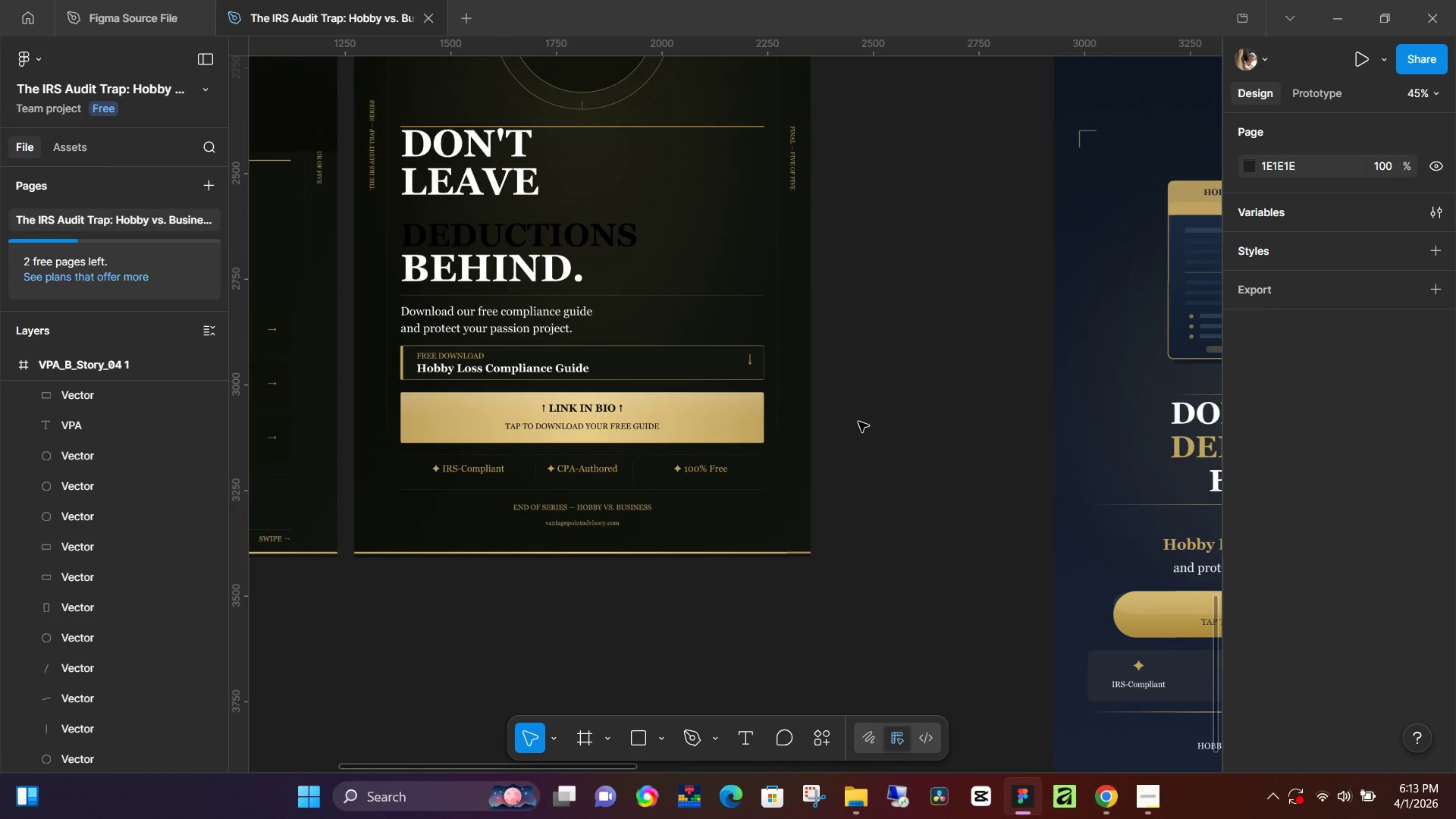 
hold_key(key=Space, duration=4.84)
 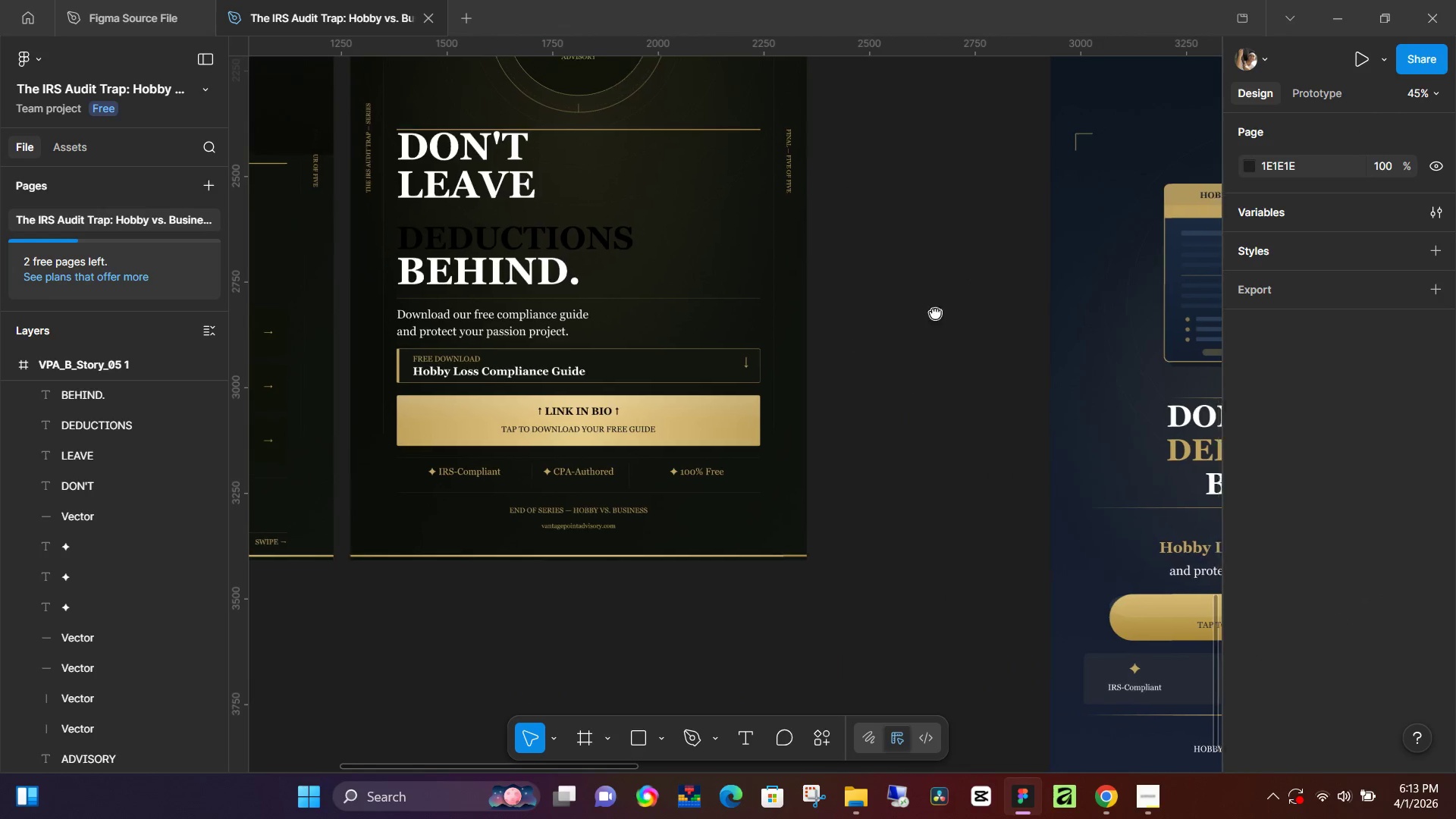 
left_click([488, 151])
 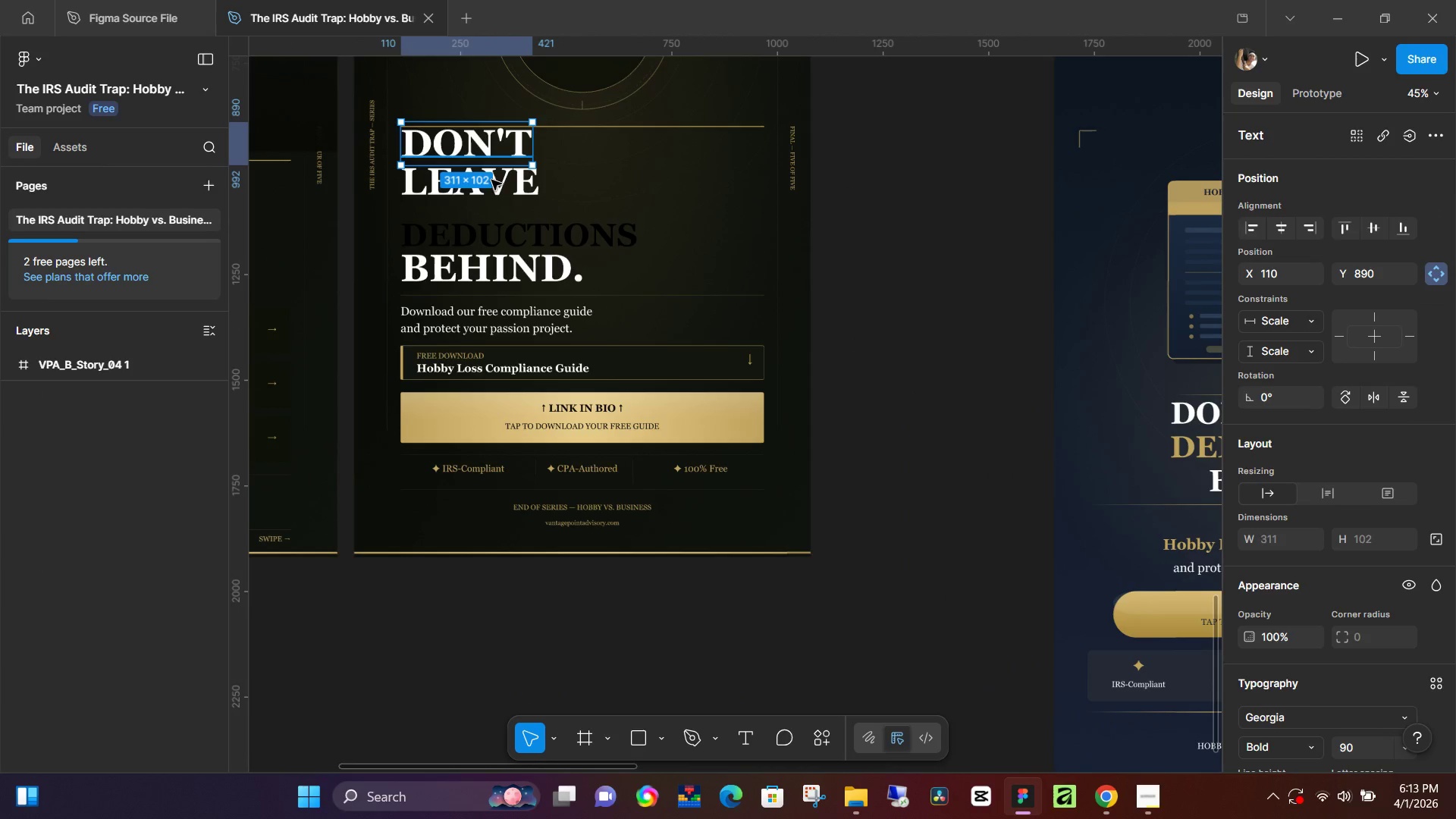 
hold_key(key=ShiftLeft, duration=1.52)
left_click([491, 180])
 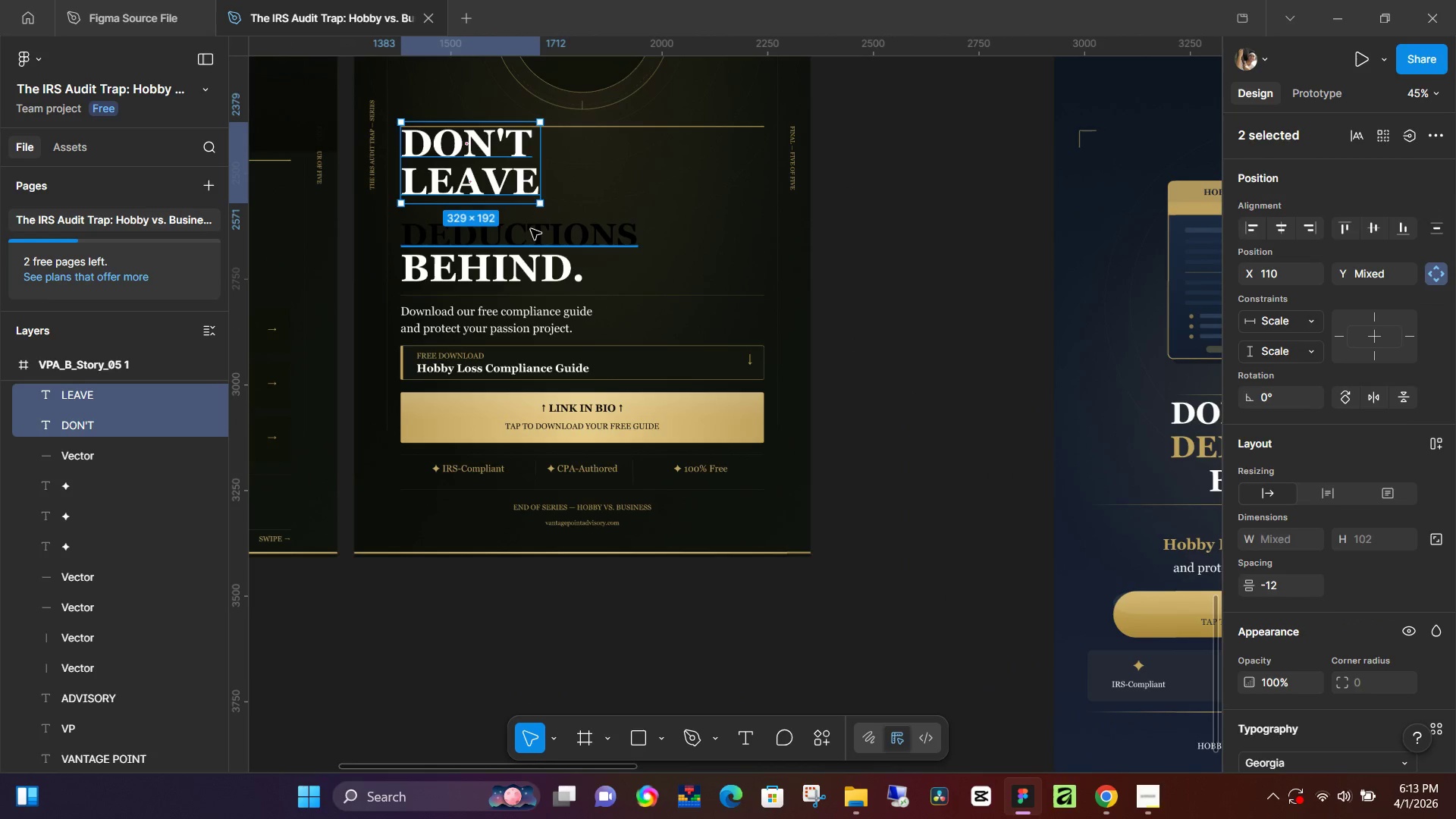 
left_click([531, 229])
 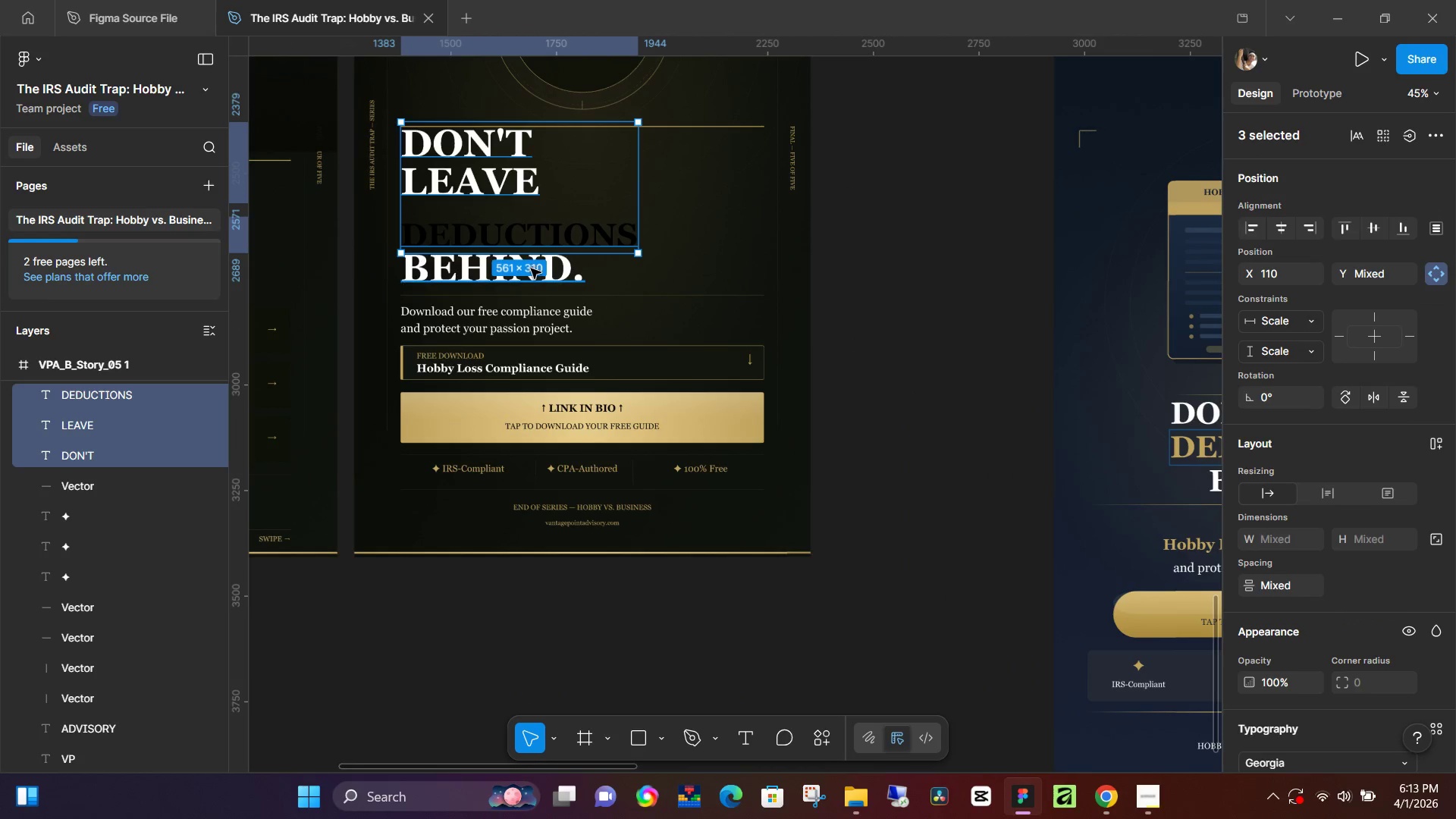 
hold_key(key=ShiftLeft, duration=0.56)
left_click([531, 268])
 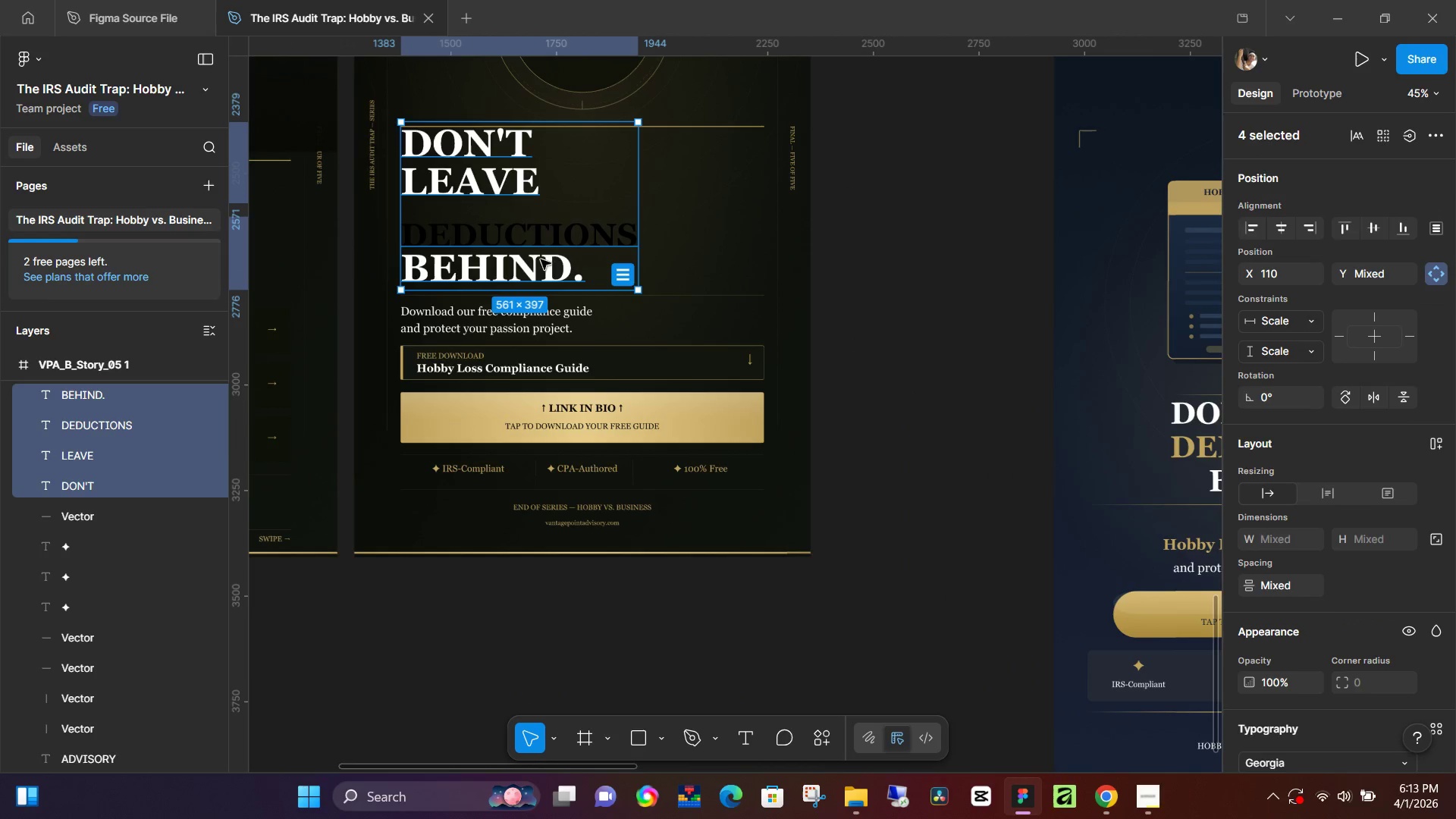 
key(Control+C)
 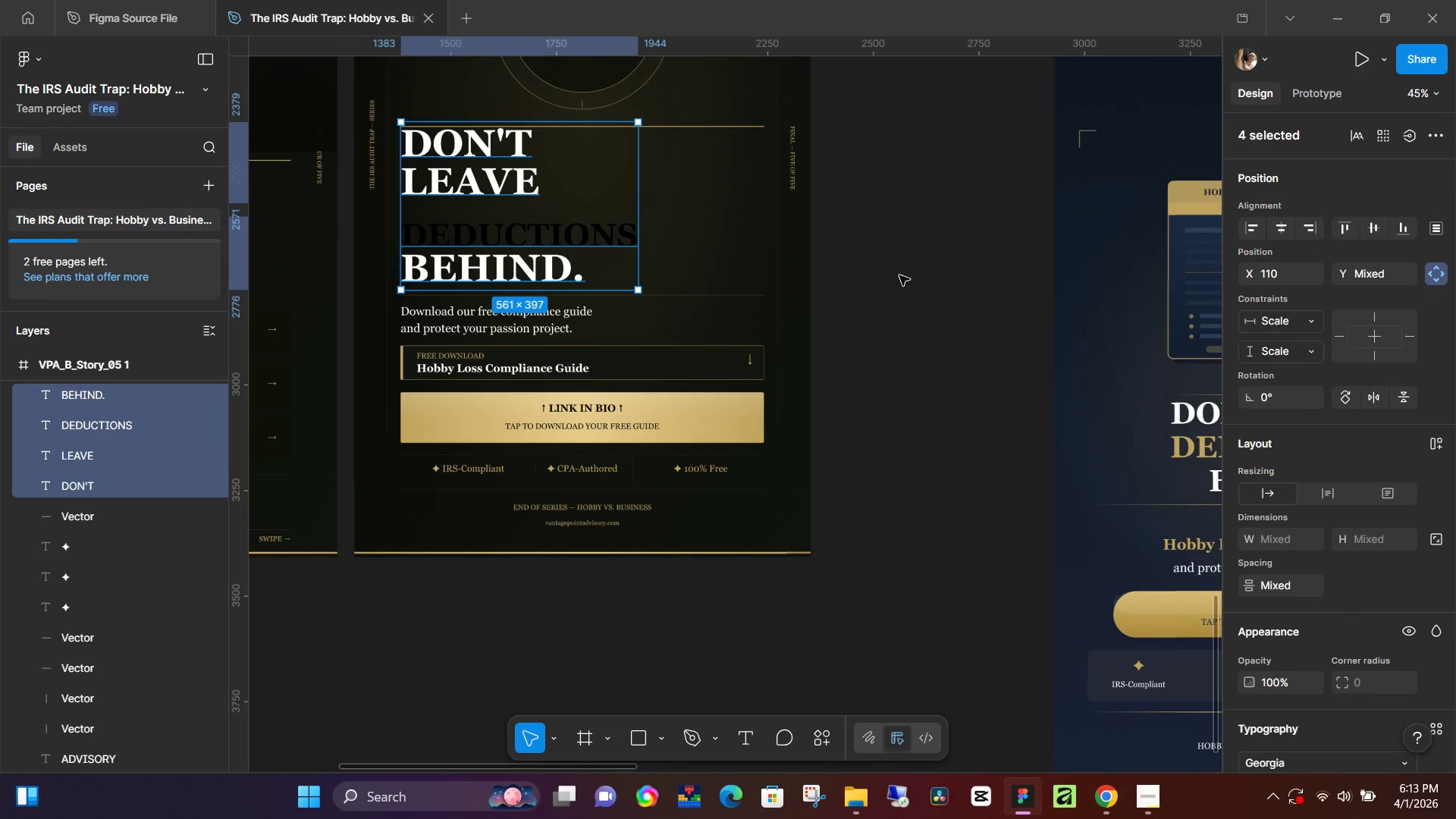 
left_click([899, 275])
 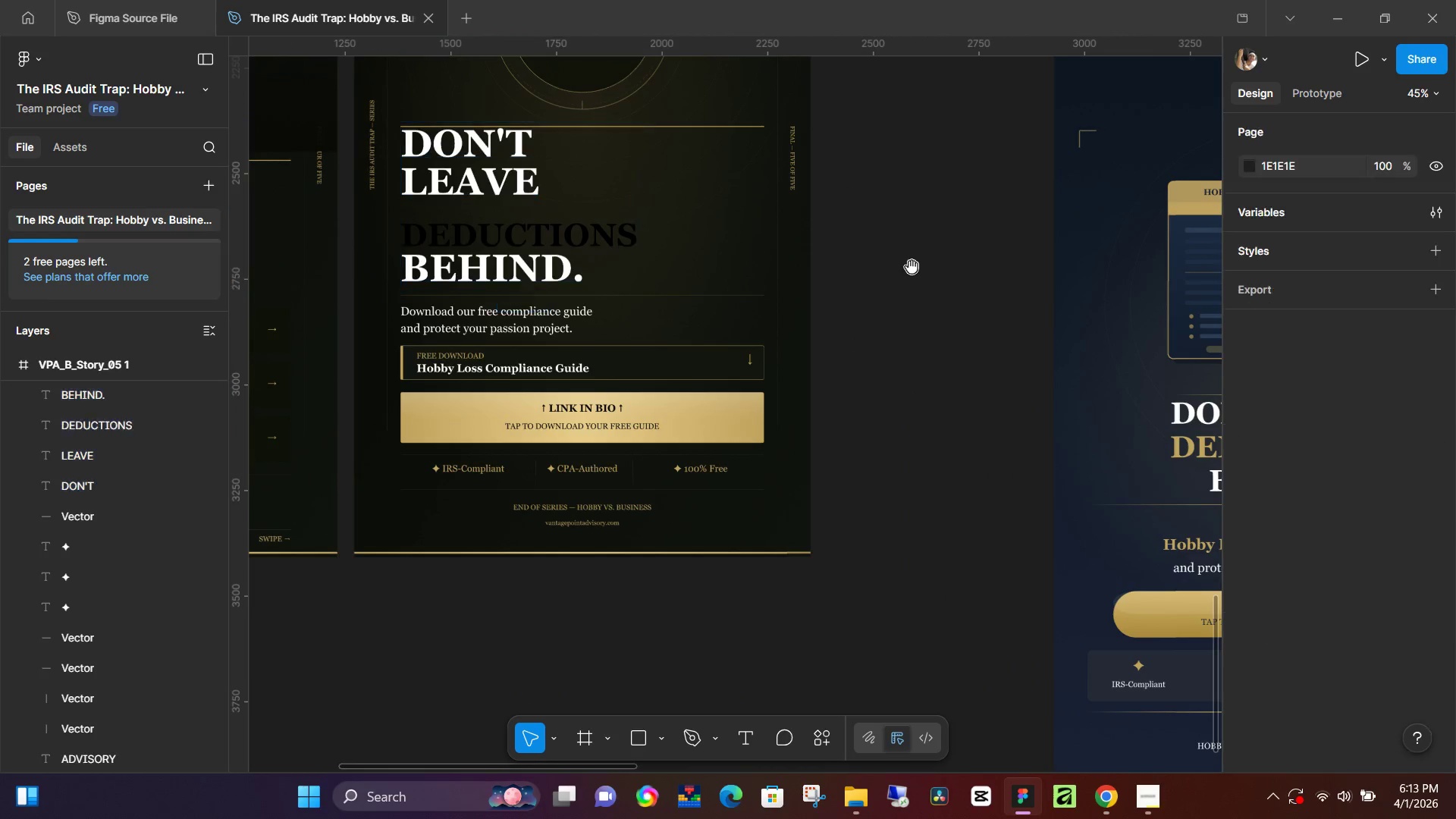 
hold_key(key=Space, duration=1.5)
 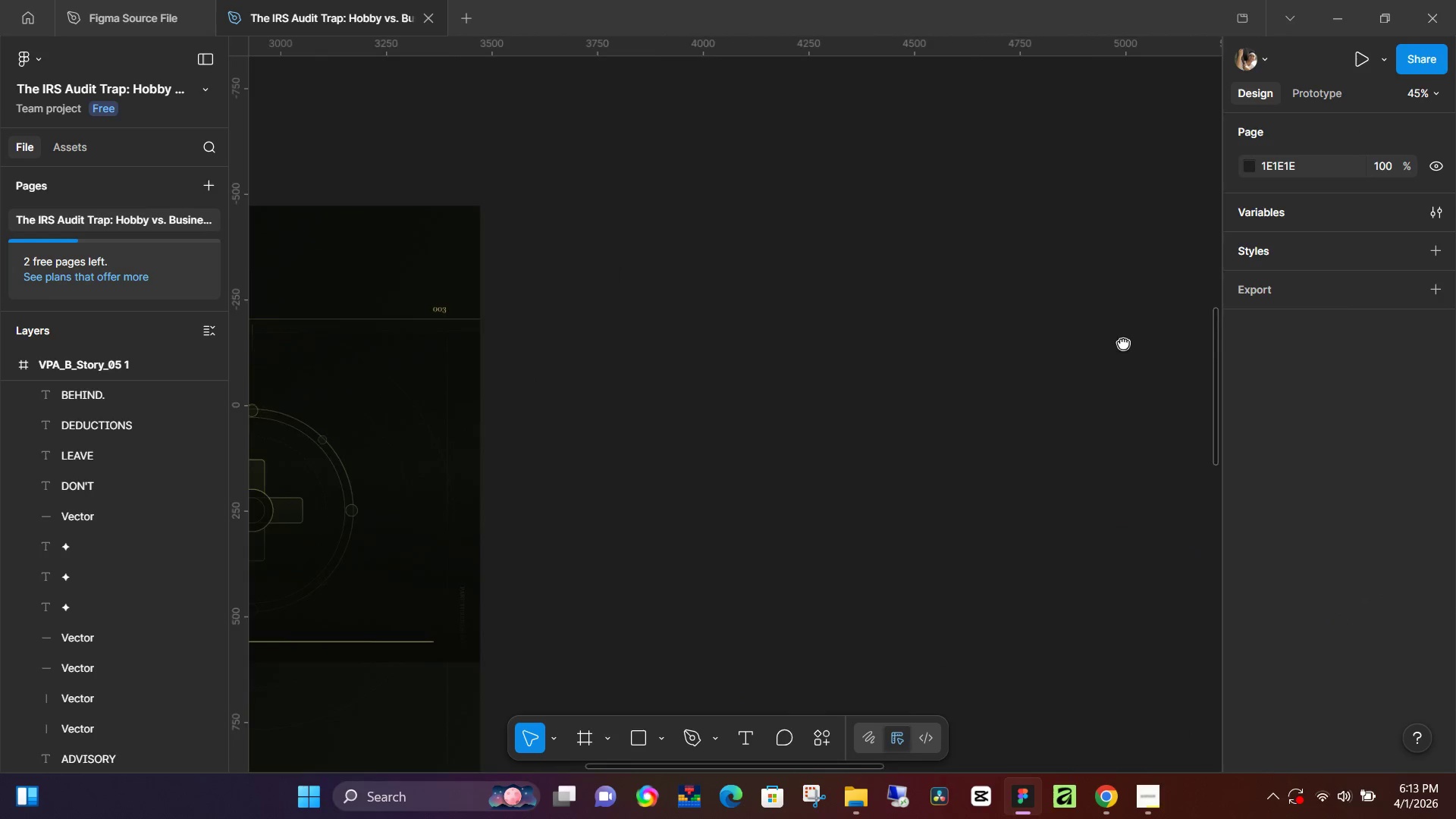 
left_click_drag(start_coordinate=[969, 265], to_coordinate=[662, 750])
 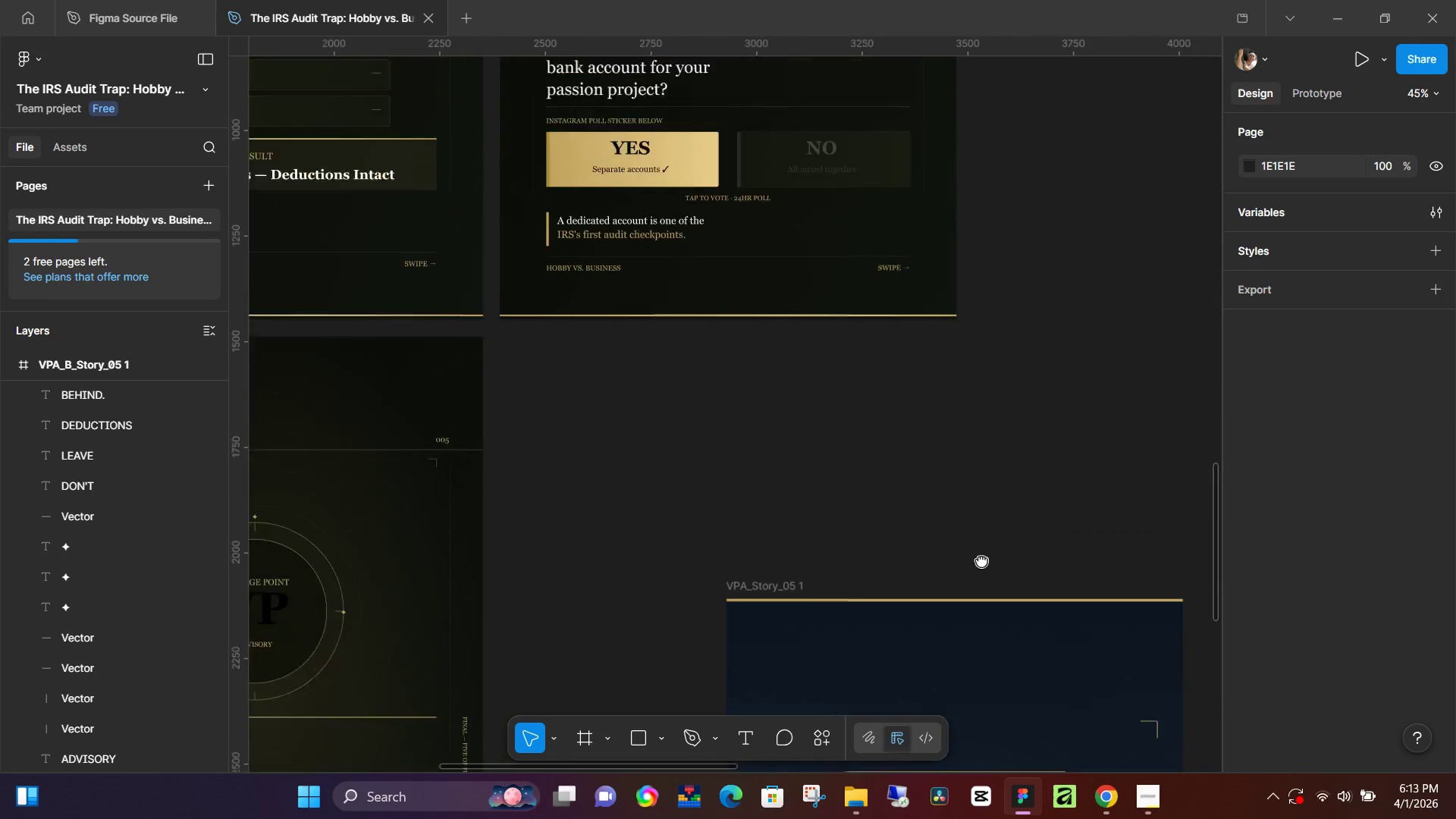 
left_click_drag(start_coordinate=[1073, 301], to_coordinate=[864, 689])
 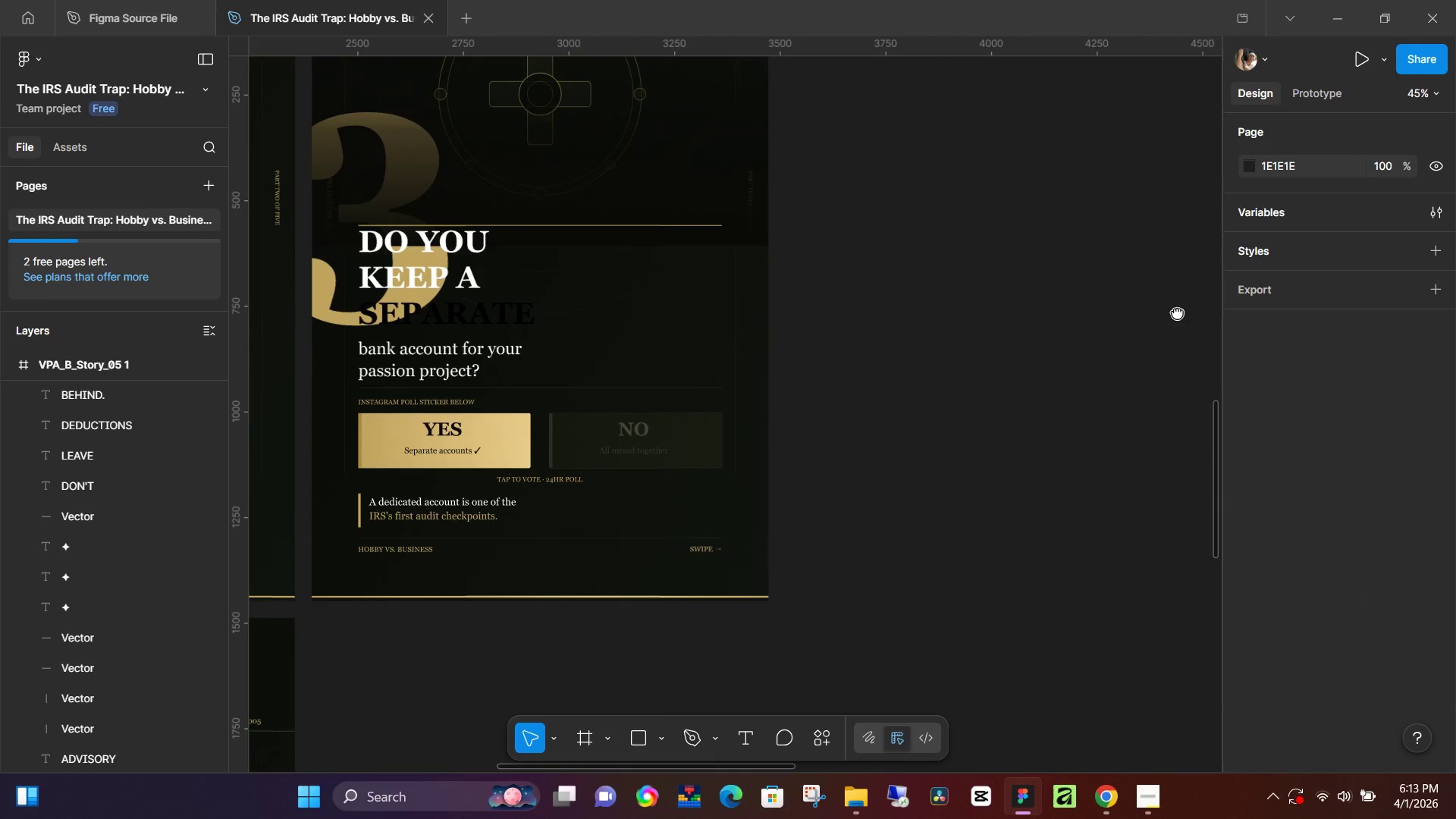 
hold_key(key=Space, duration=1.28)
 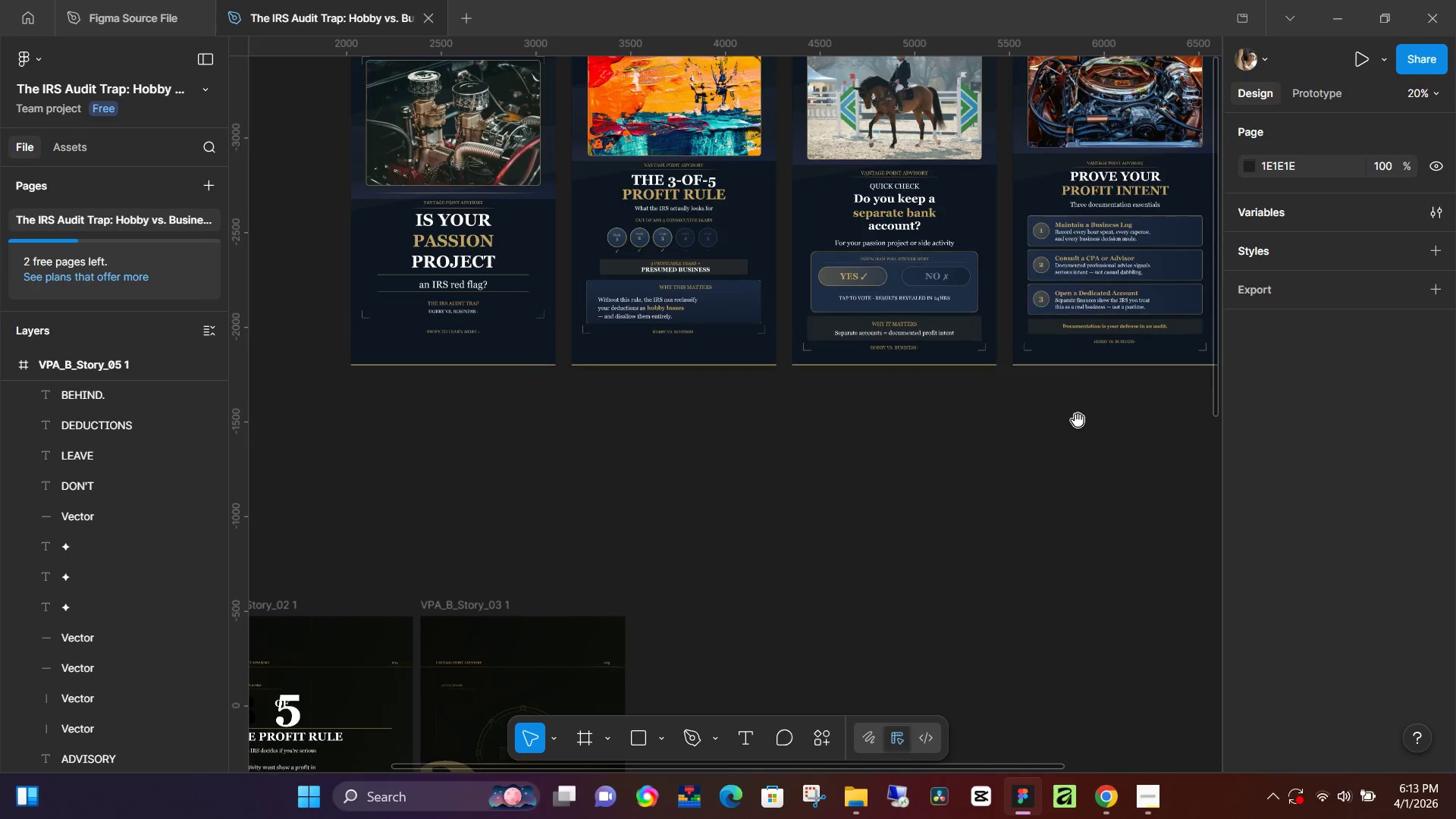 
left_click_drag(start_coordinate=[1177, 312], to_coordinate=[890, 729])
 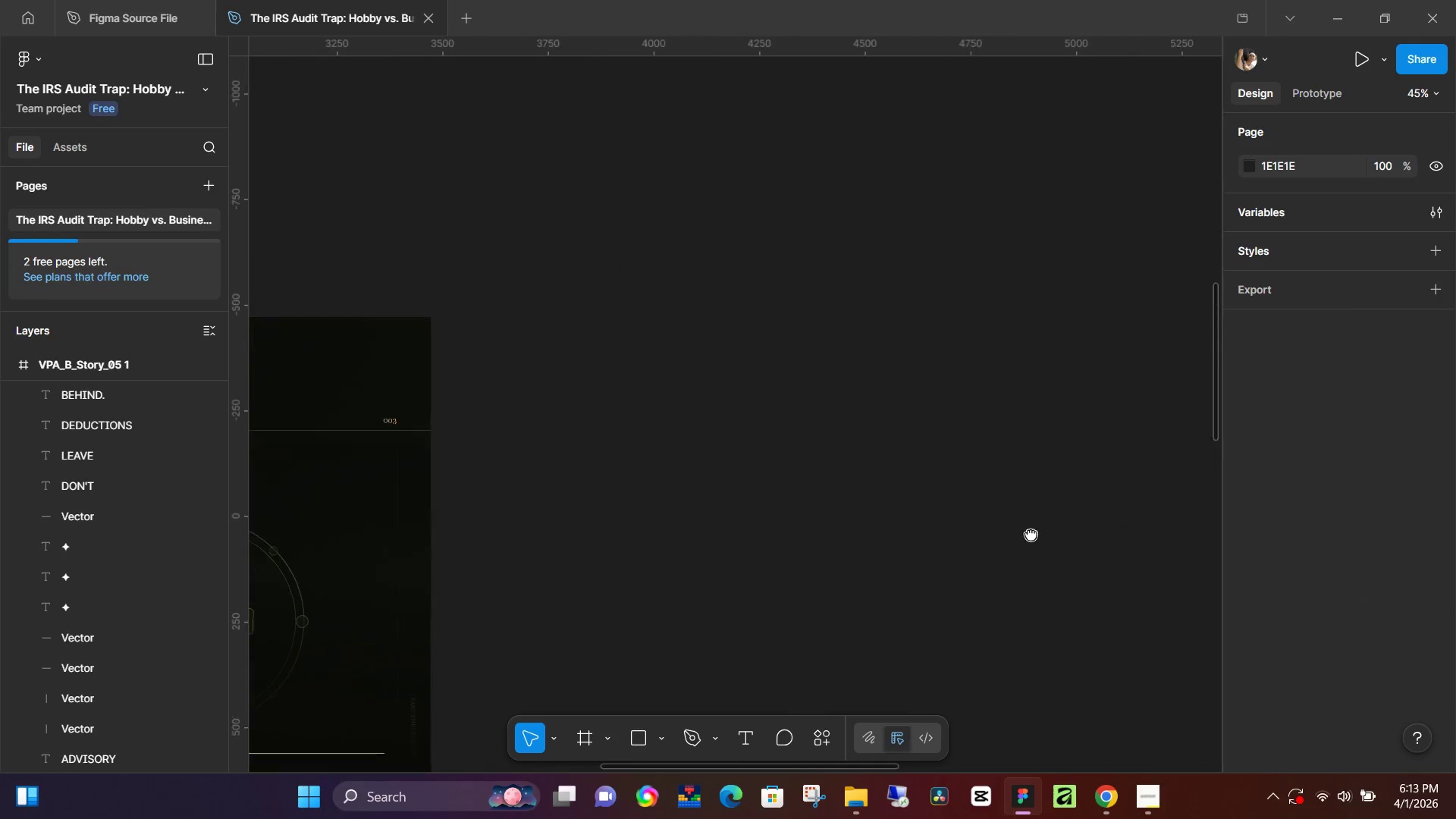 
left_click_drag(start_coordinate=[1125, 334], to_coordinate=[919, 670])
 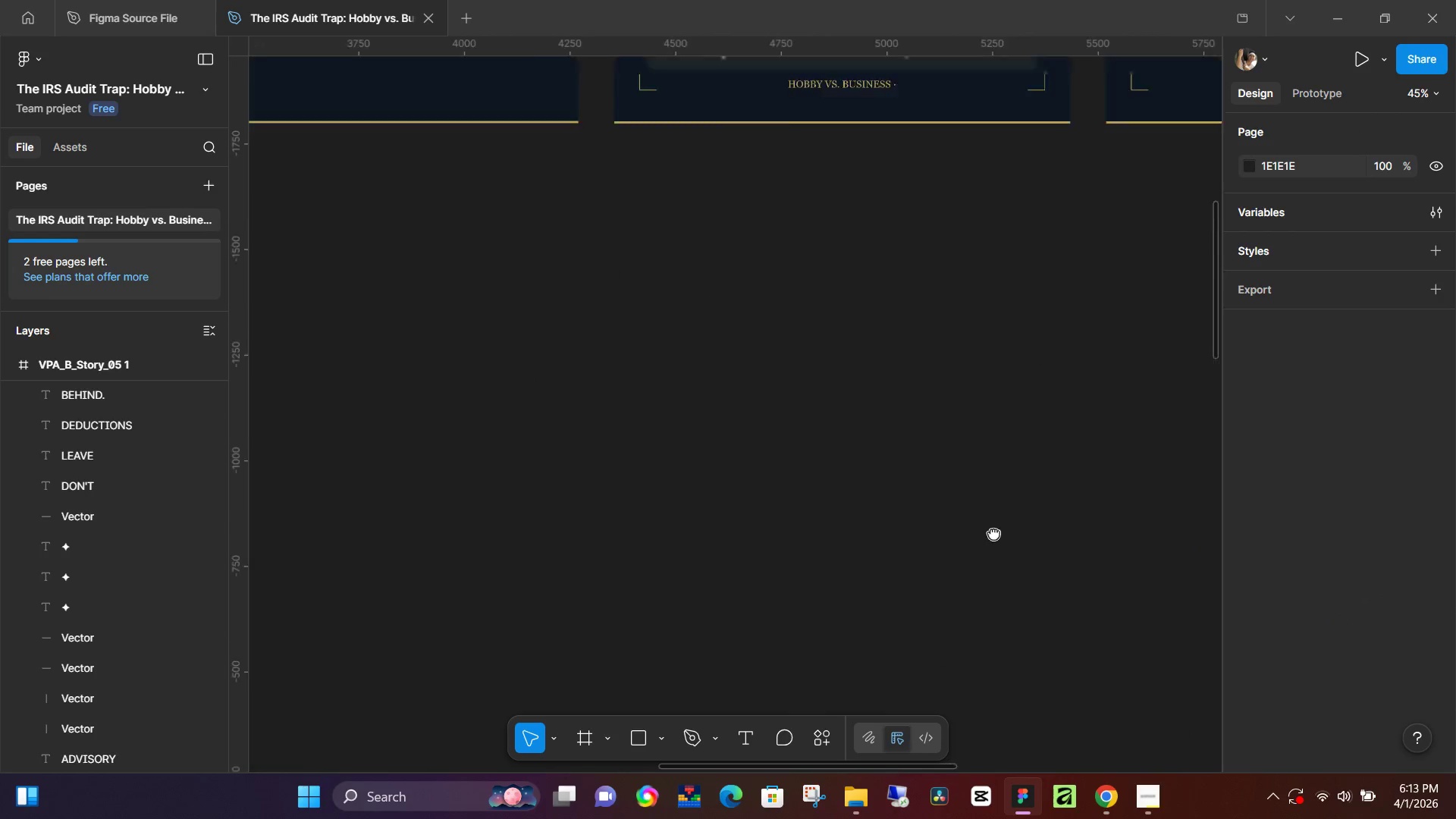 
left_click_drag(start_coordinate=[1054, 318], to_coordinate=[982, 554])
 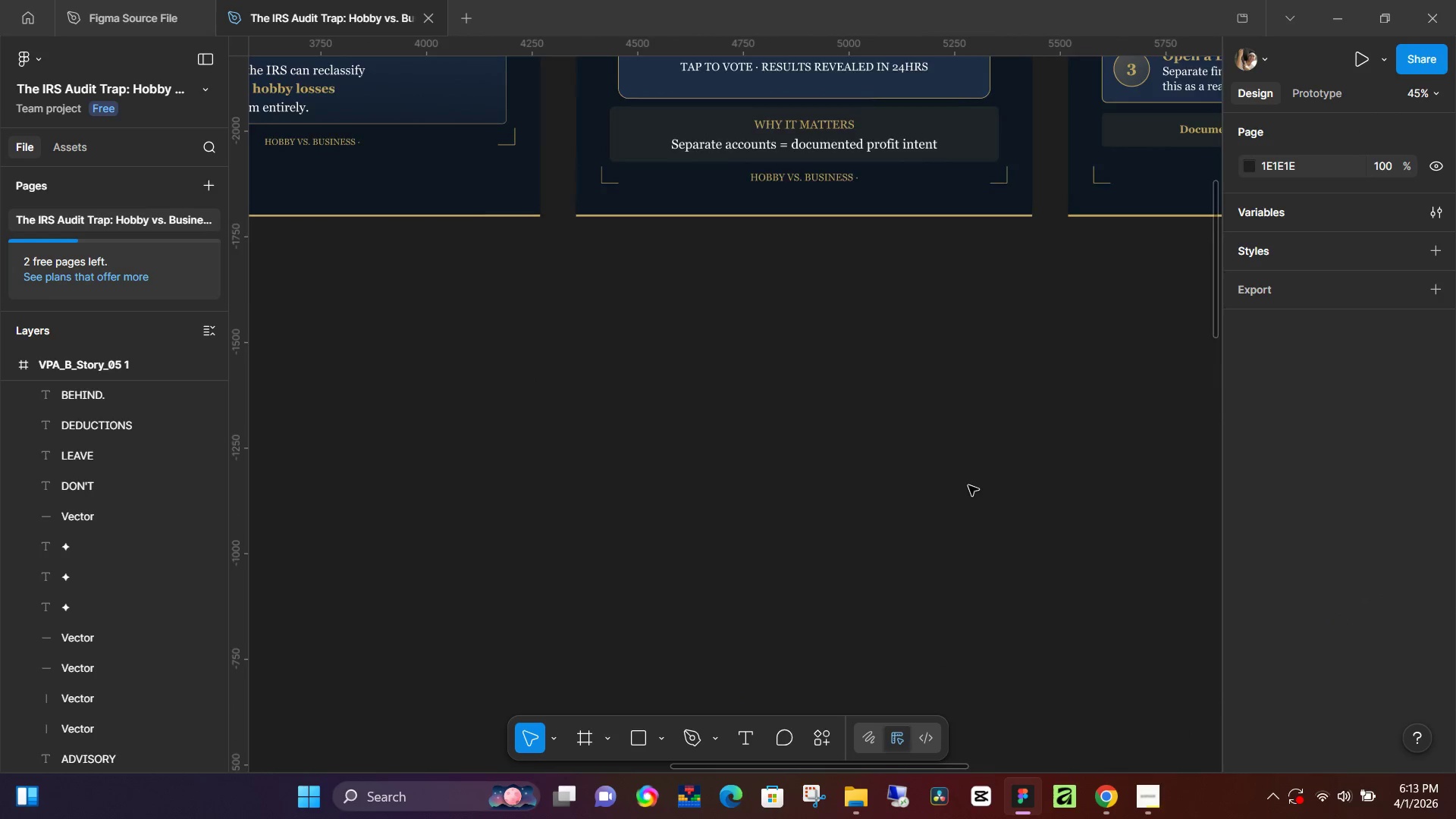 
key(Control+ControlLeft)
 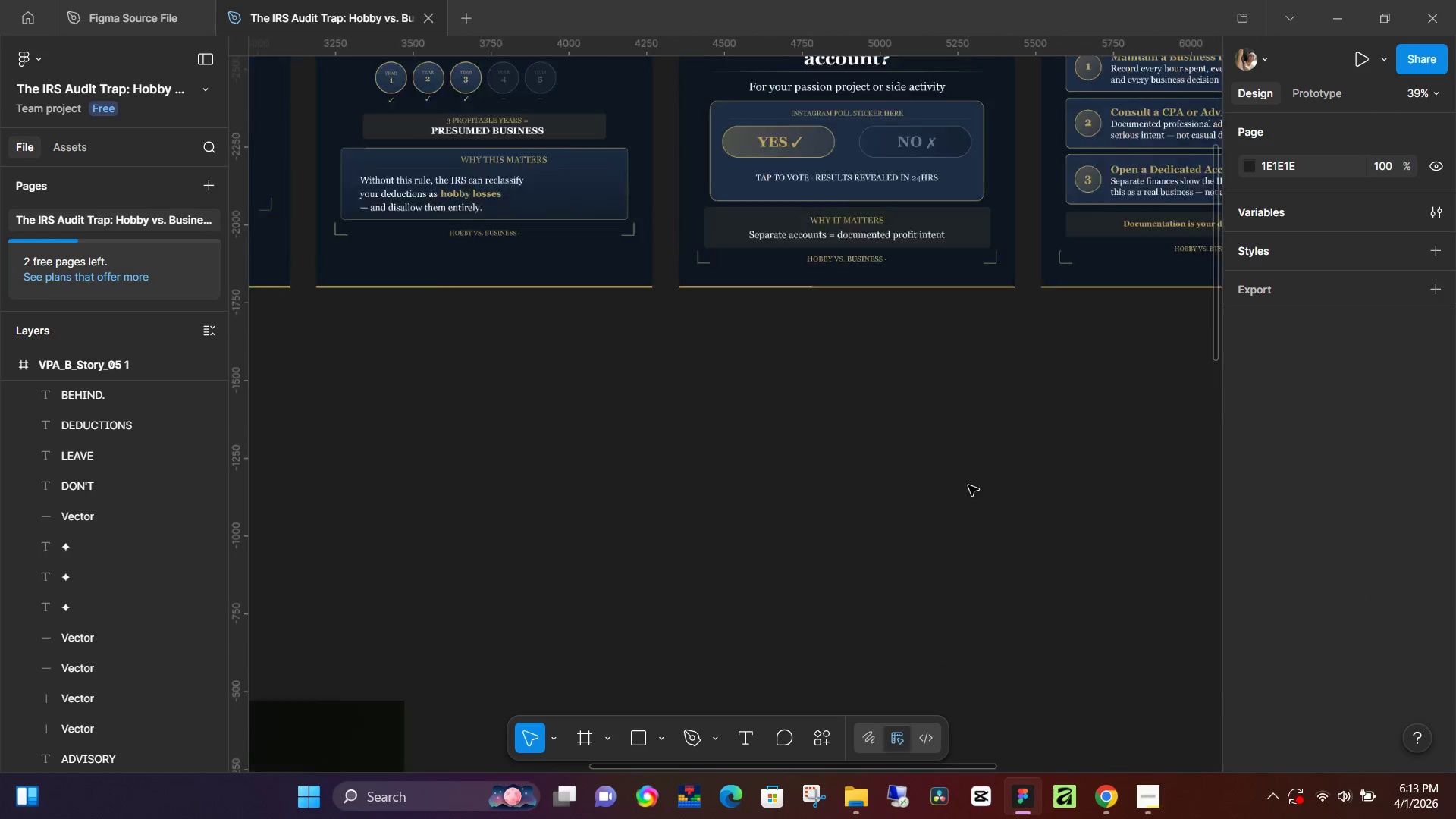 
hold_key(key=Space, duration=0.58)
 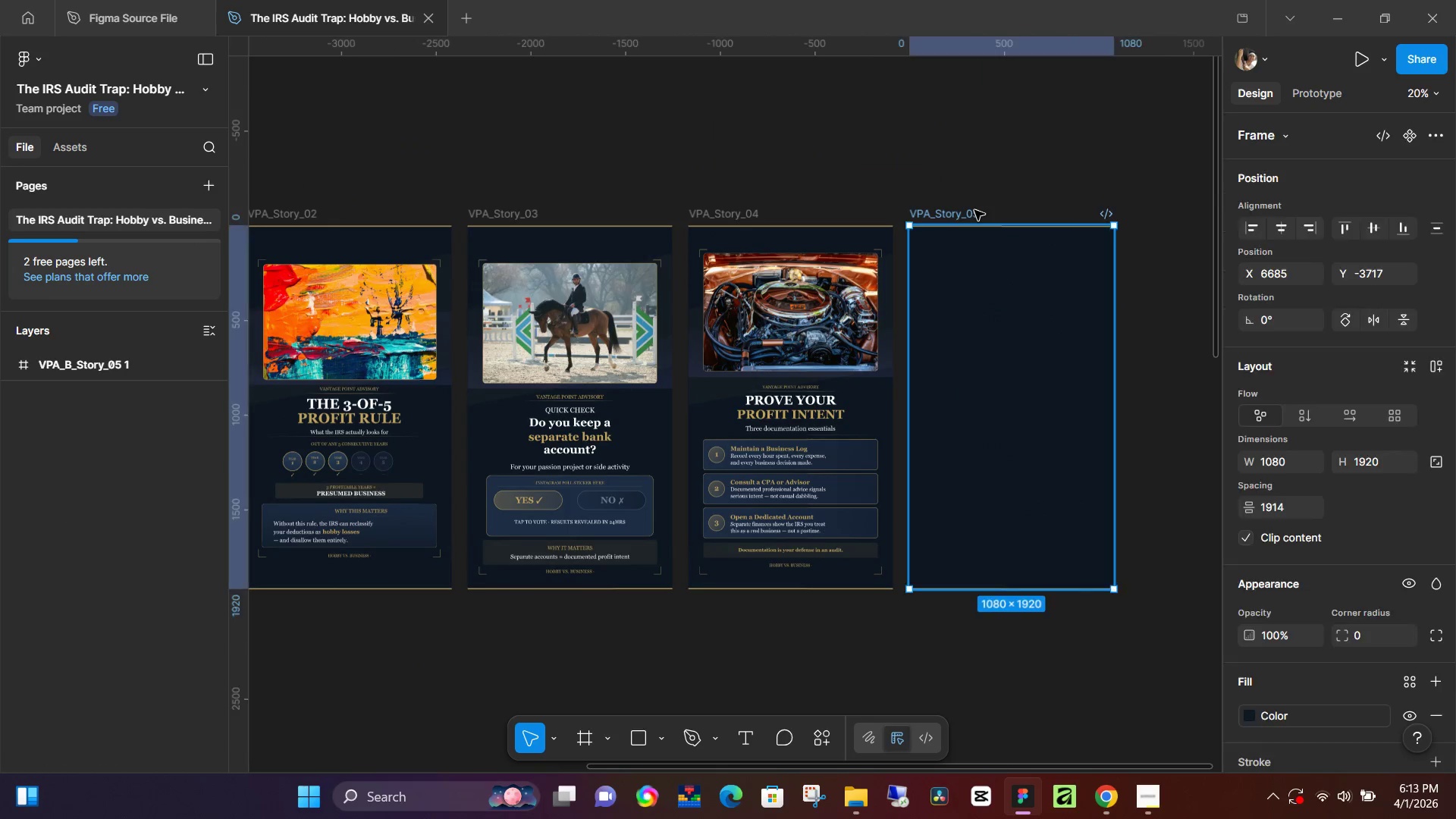 
left_click([1078, 420])
 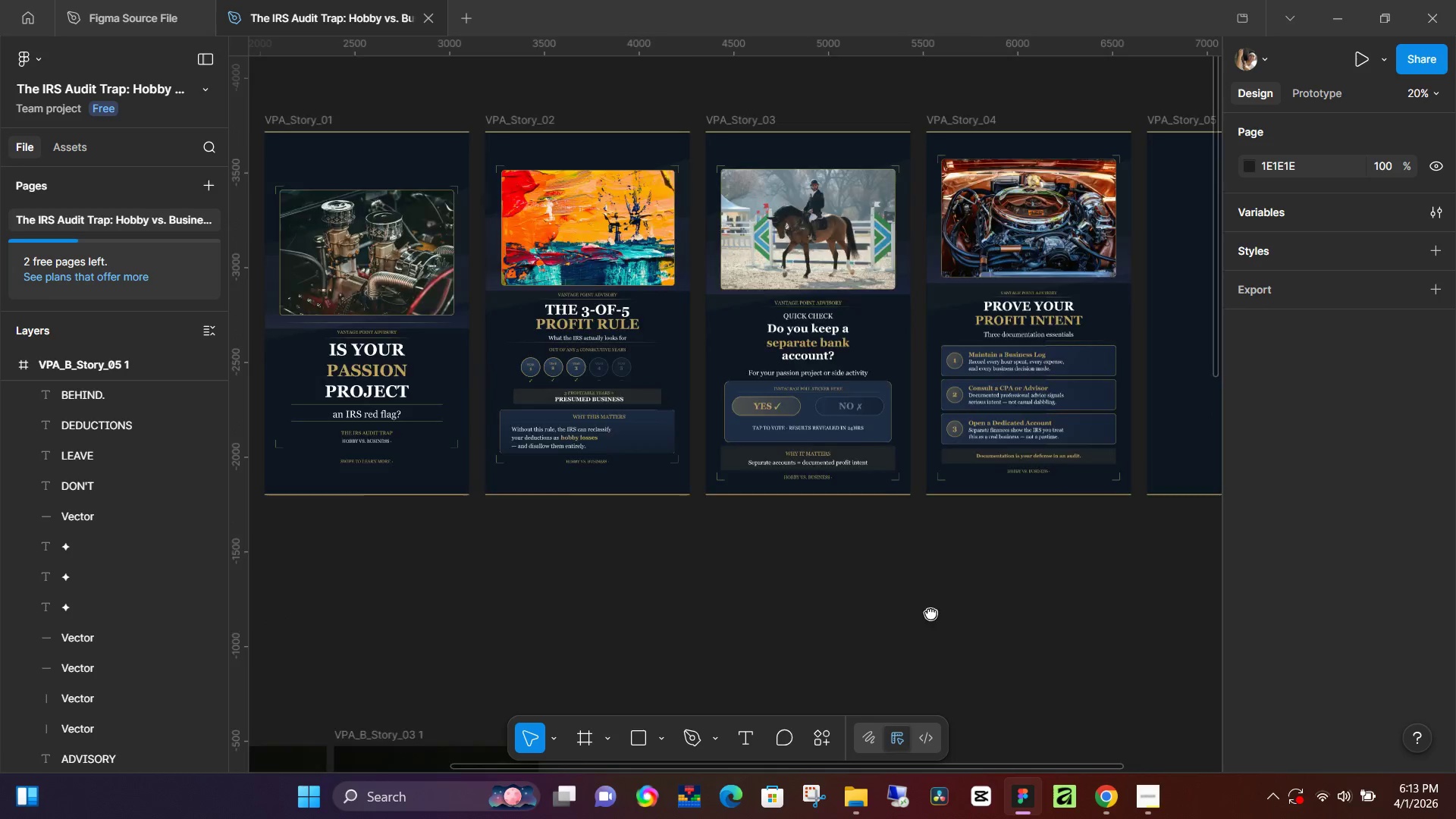 
left_click_drag(start_coordinate=[1078, 420], to_coordinate=[754, 644])
 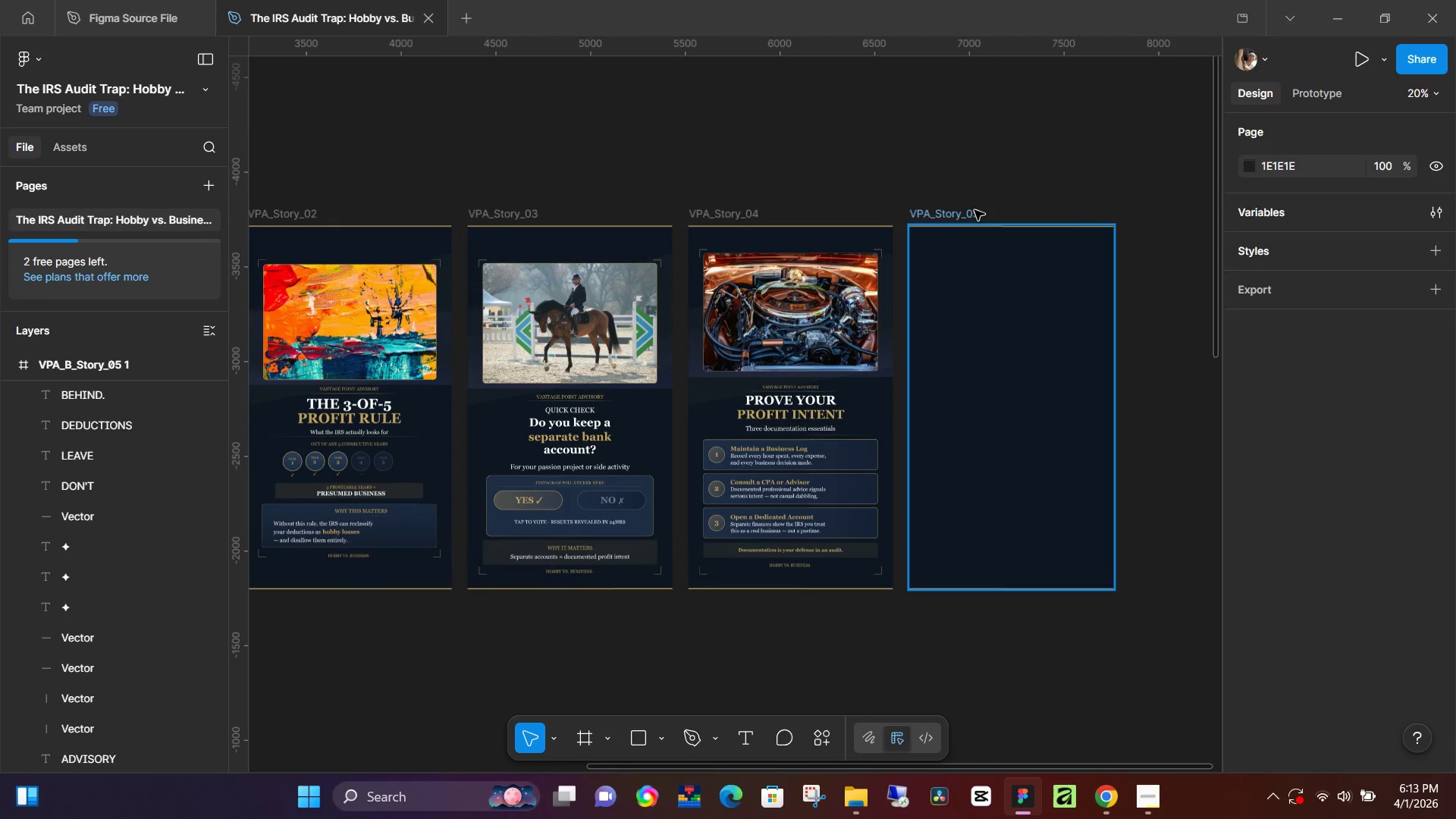 
scroll: coordinate [968, 485], scroll_direction: down, amount: 6.0
 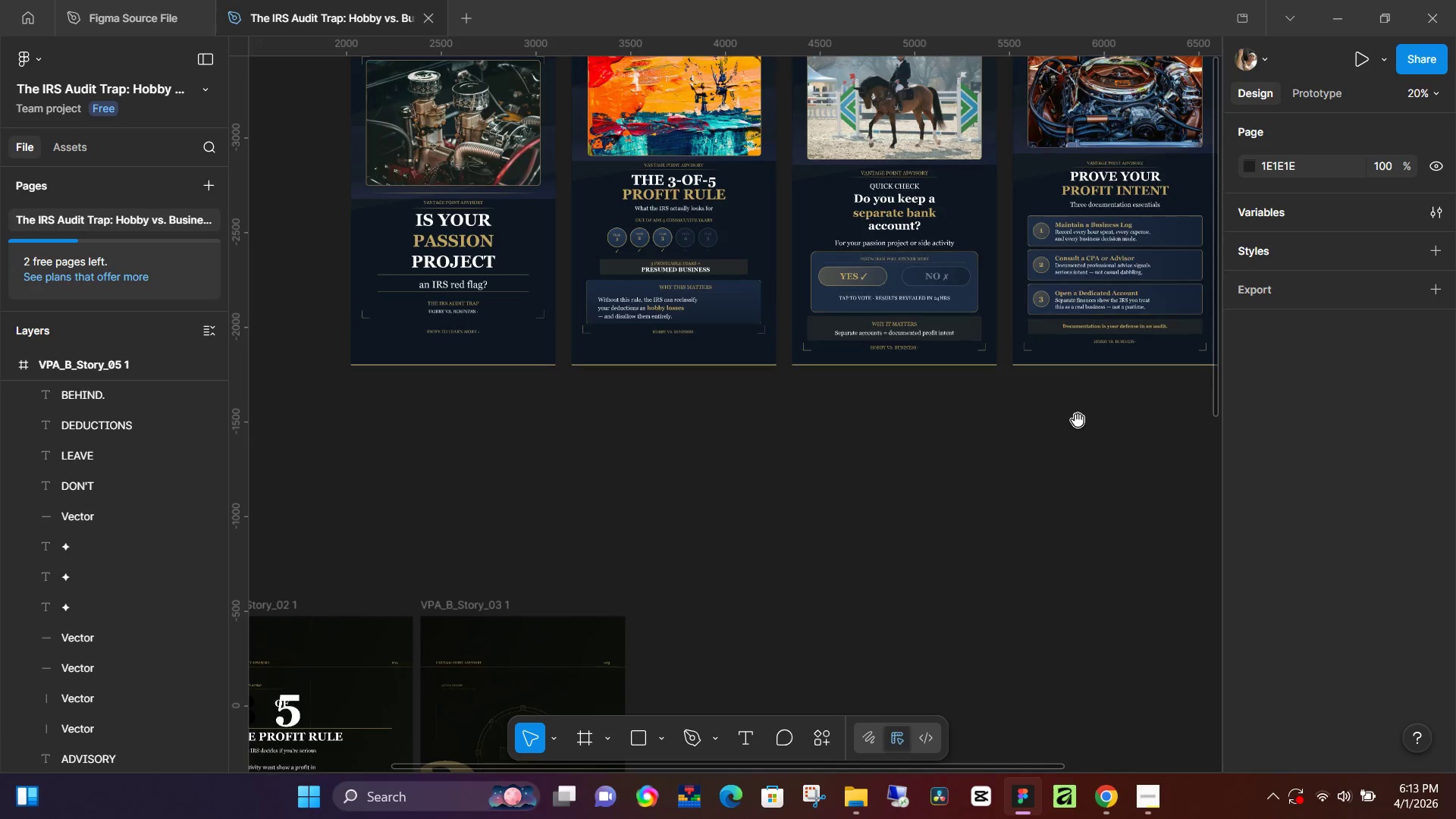 
key(Control+ControlLeft)
 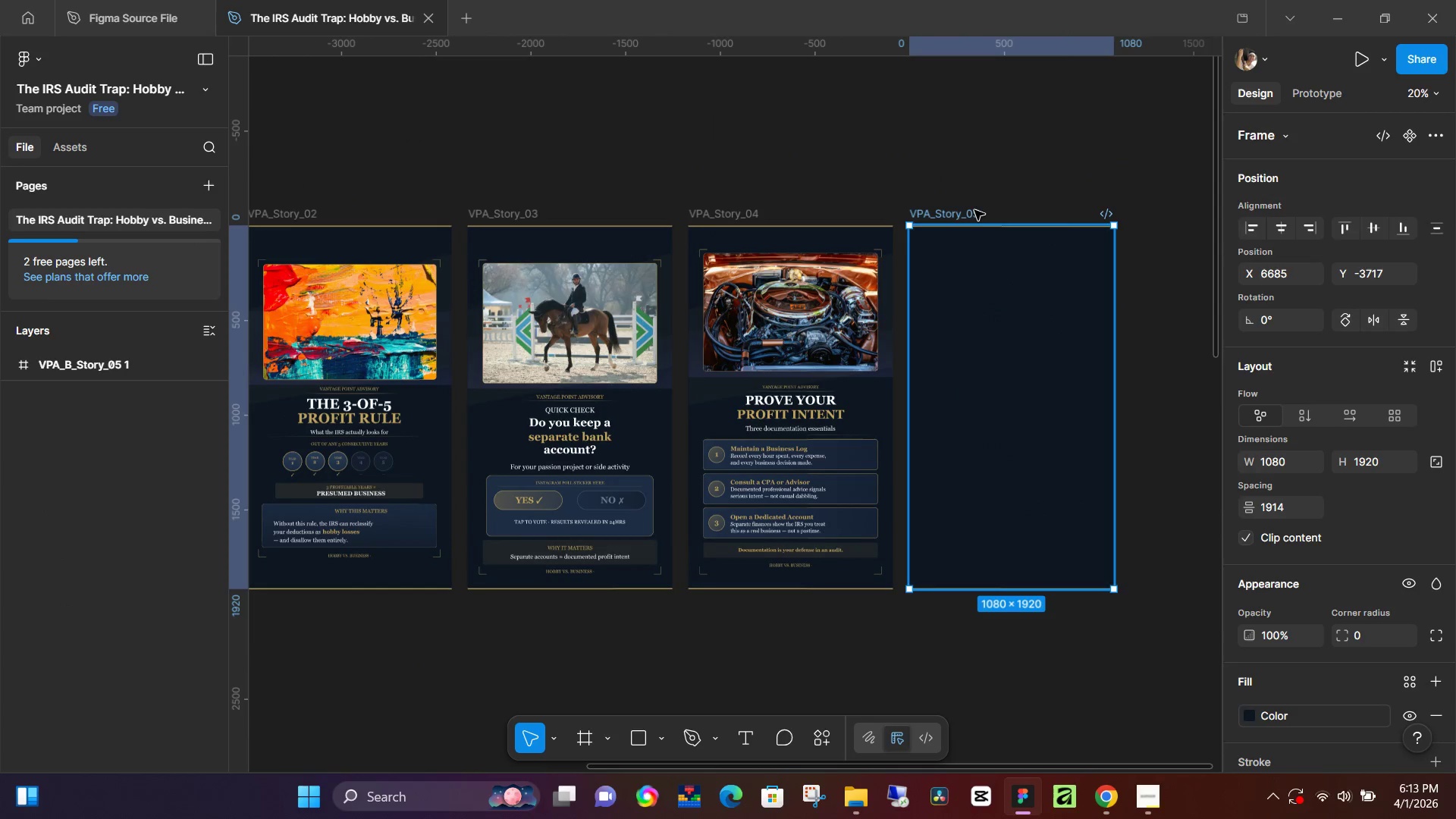 
key(Control+V)
 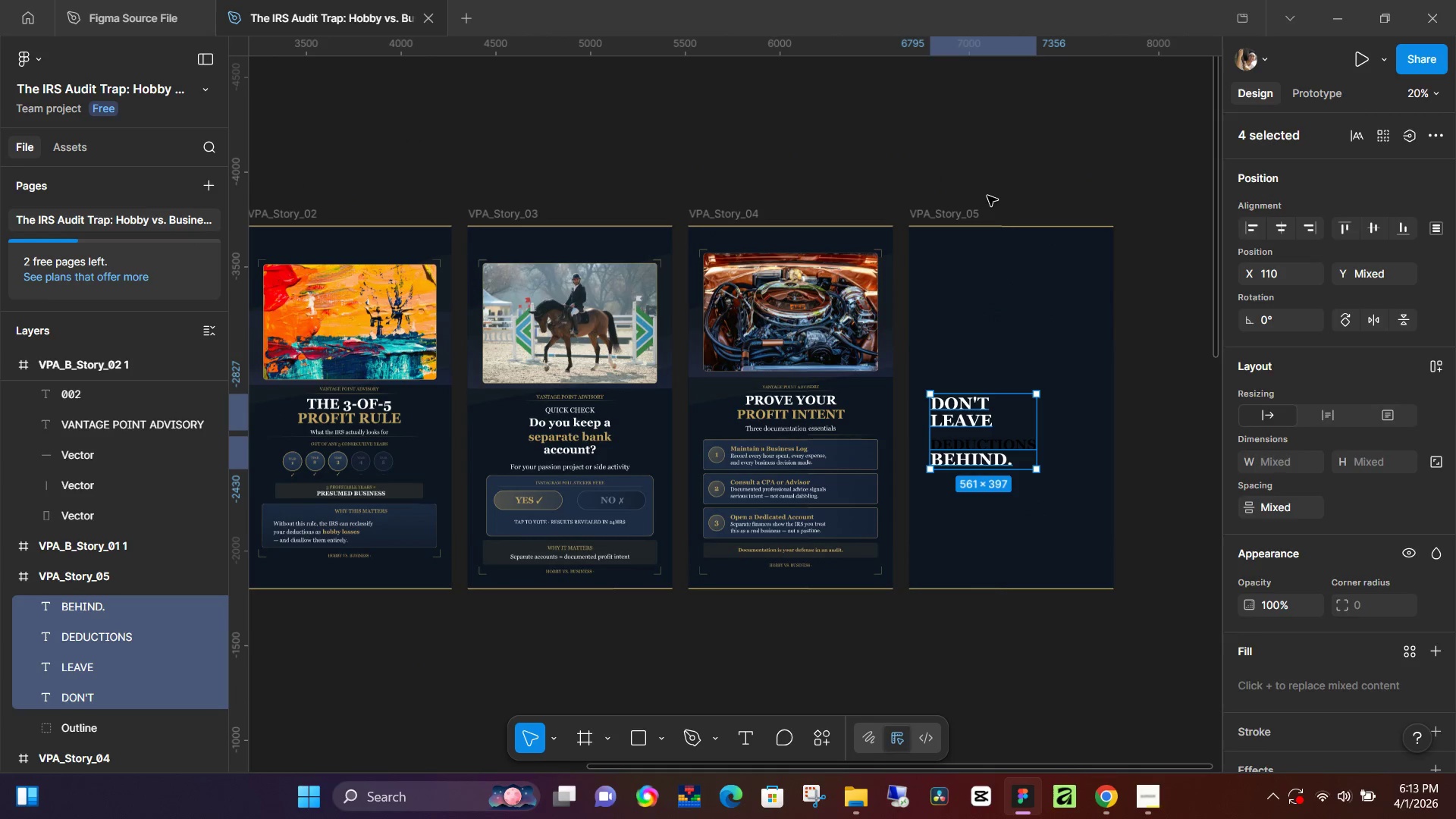 
left_click([990, 186])
 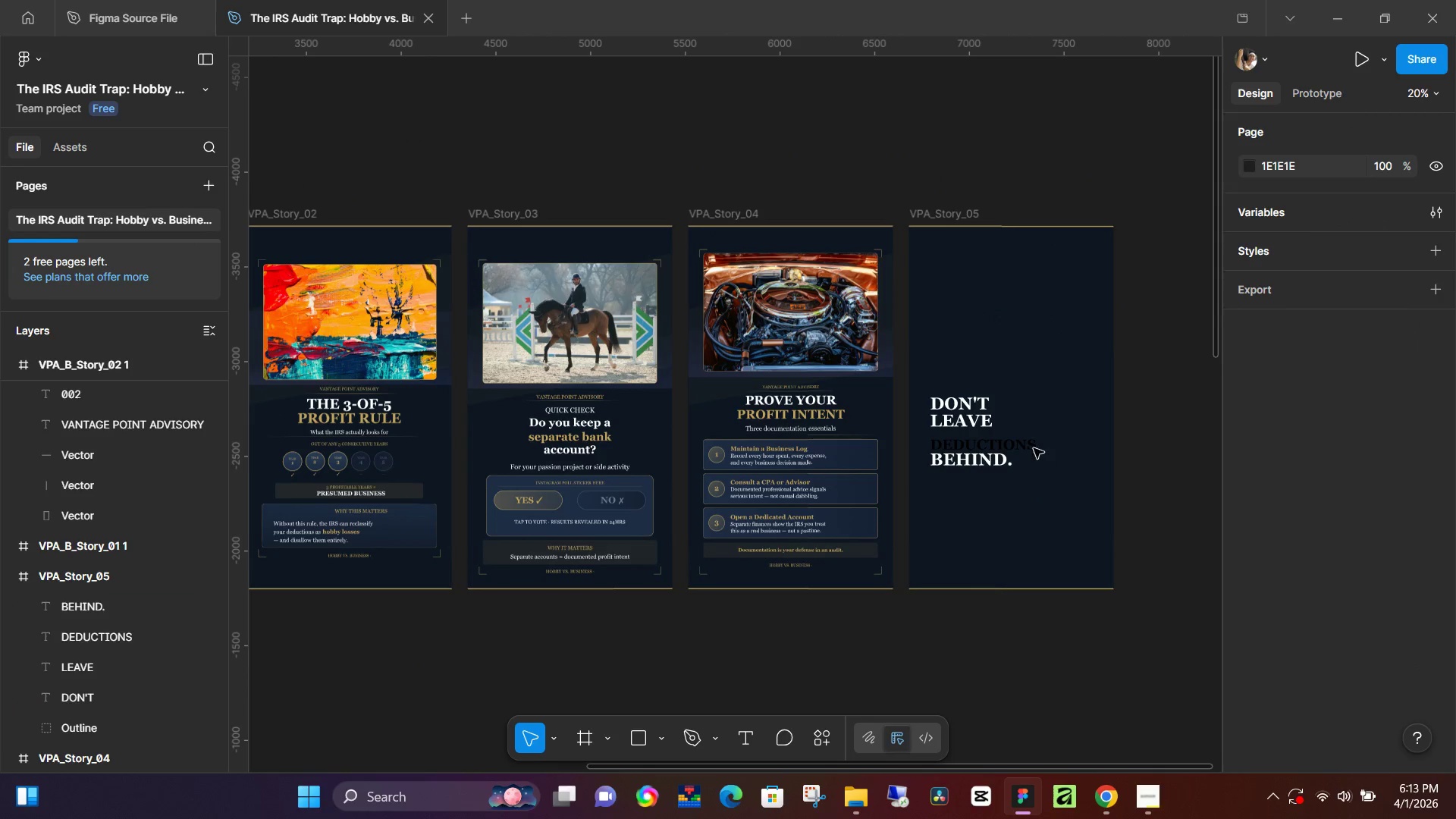 
left_click([1027, 446])
 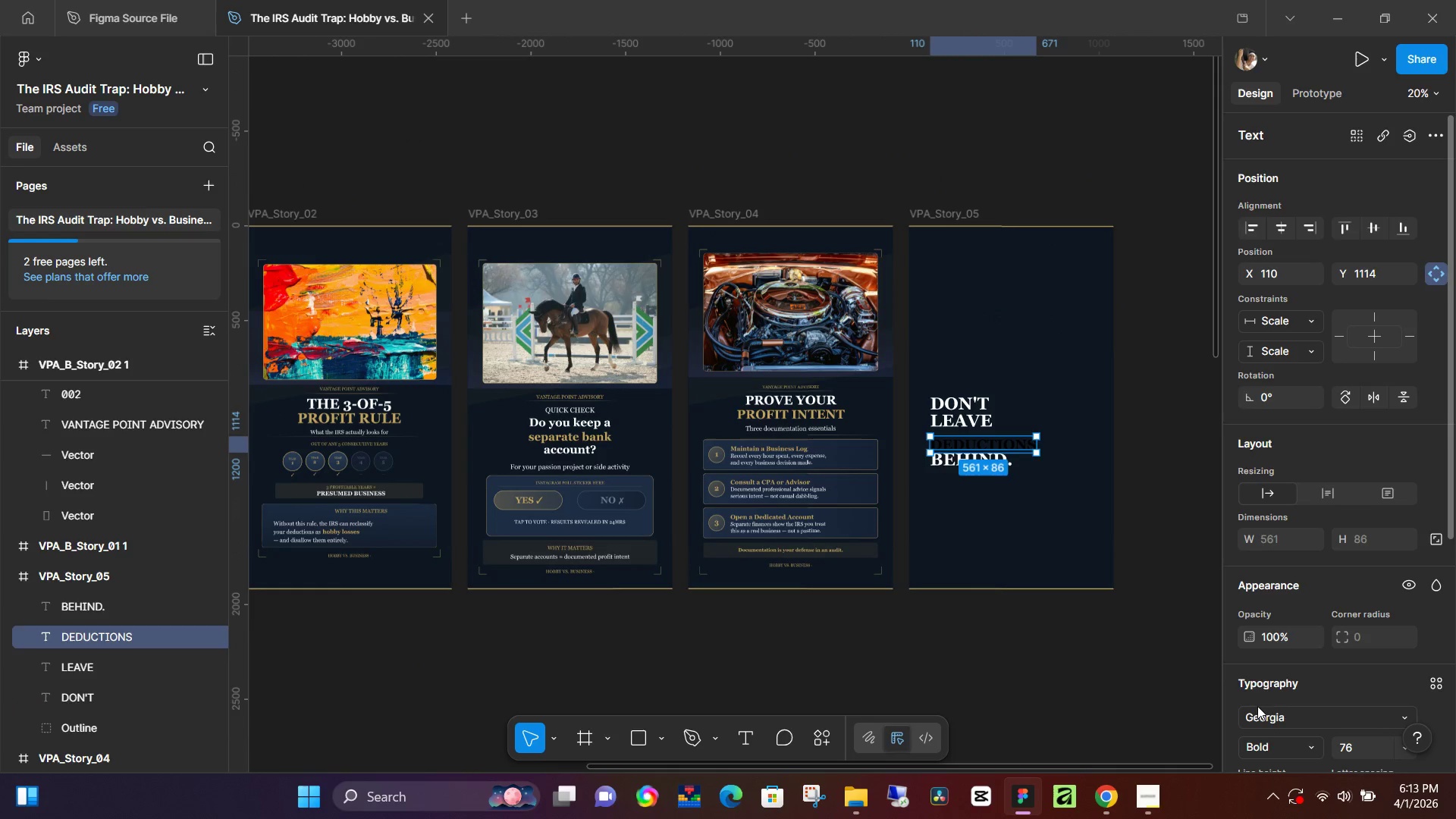 
scroll: coordinate [1257, 679], scroll_direction: down, amount: 1.0
 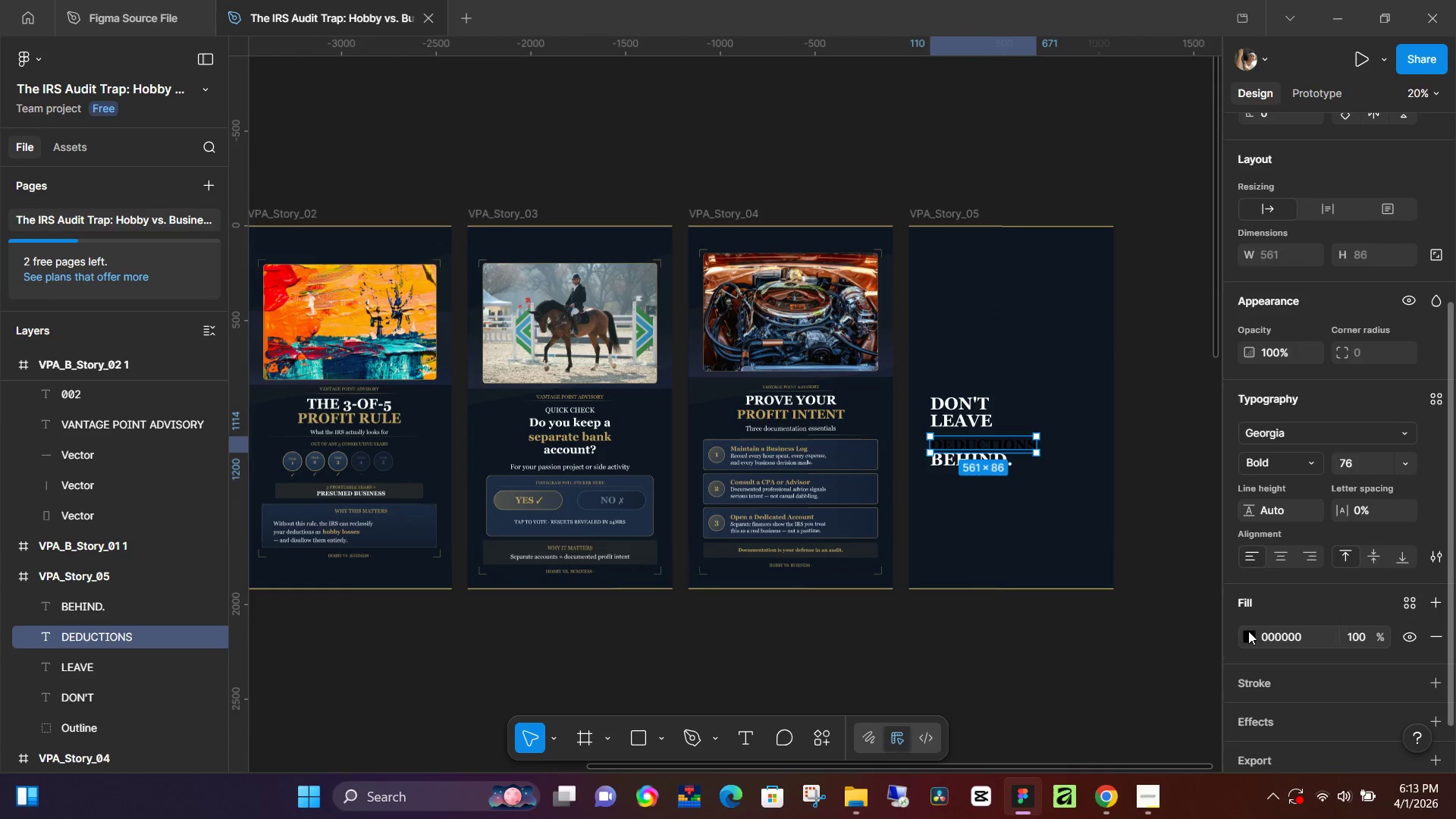 
left_click([1247, 630])
 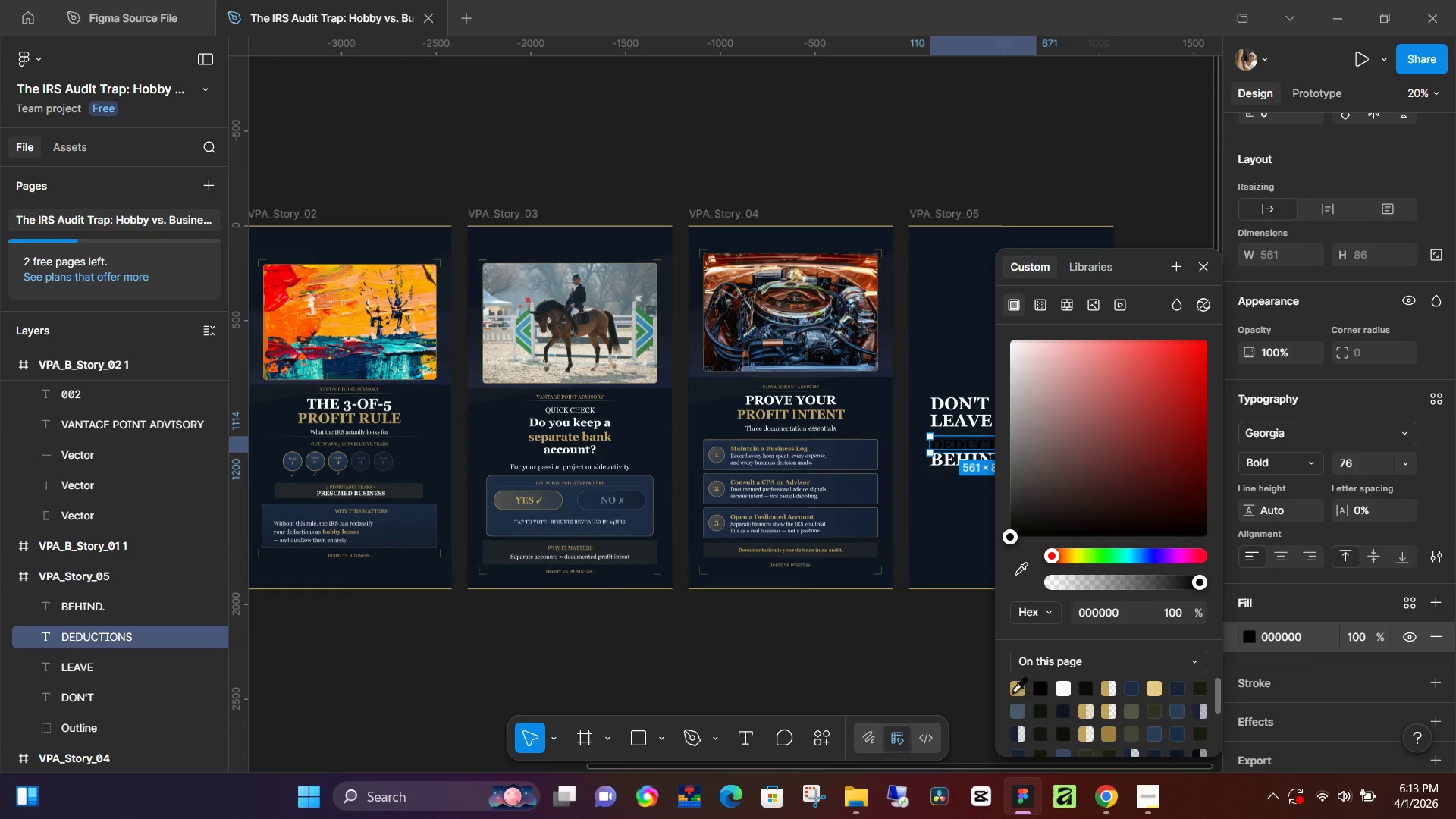 
left_click_drag(start_coordinate=[1011, 691], to_coordinate=[1015, 690])
 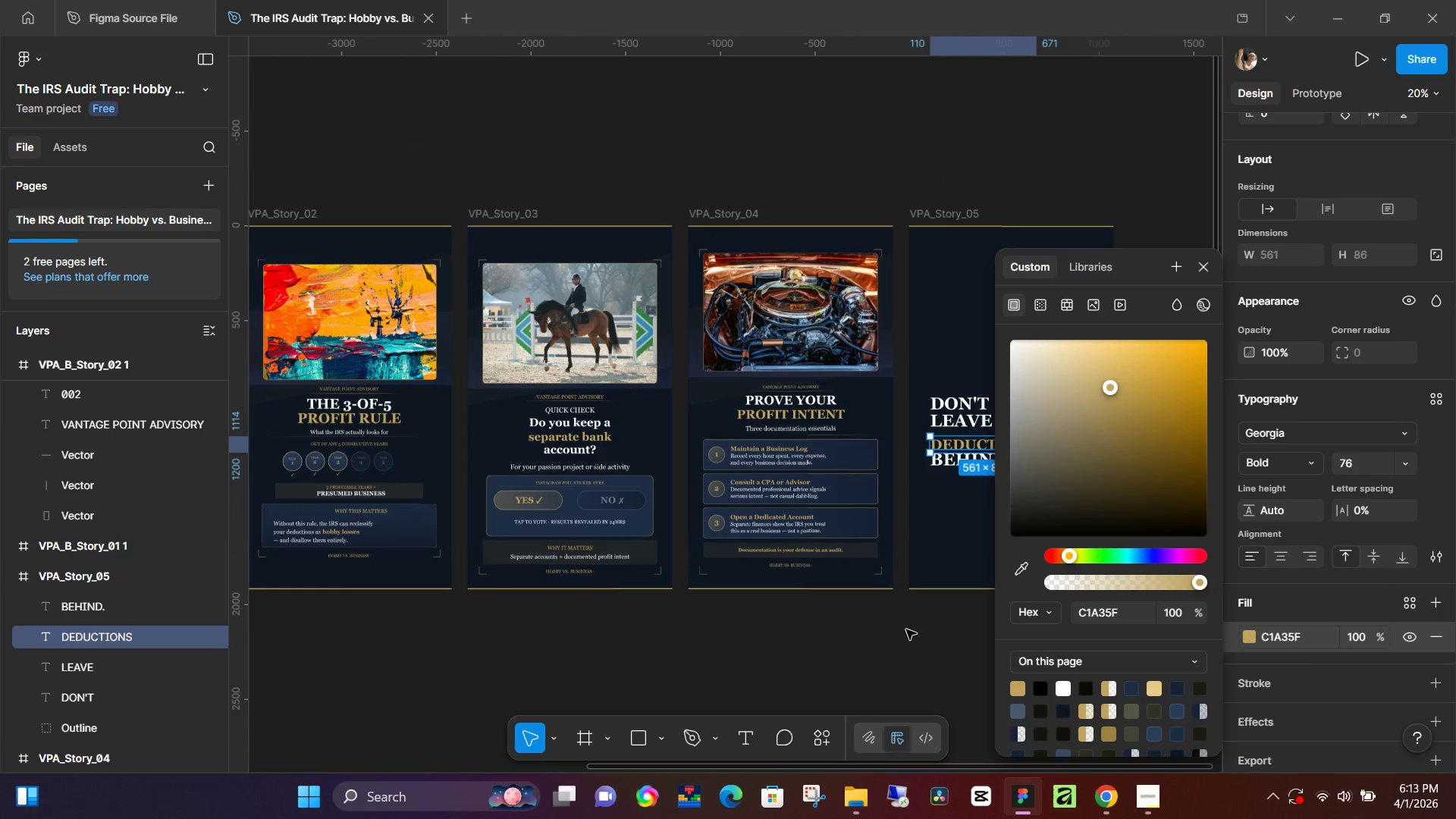 
double_click([906, 629])
 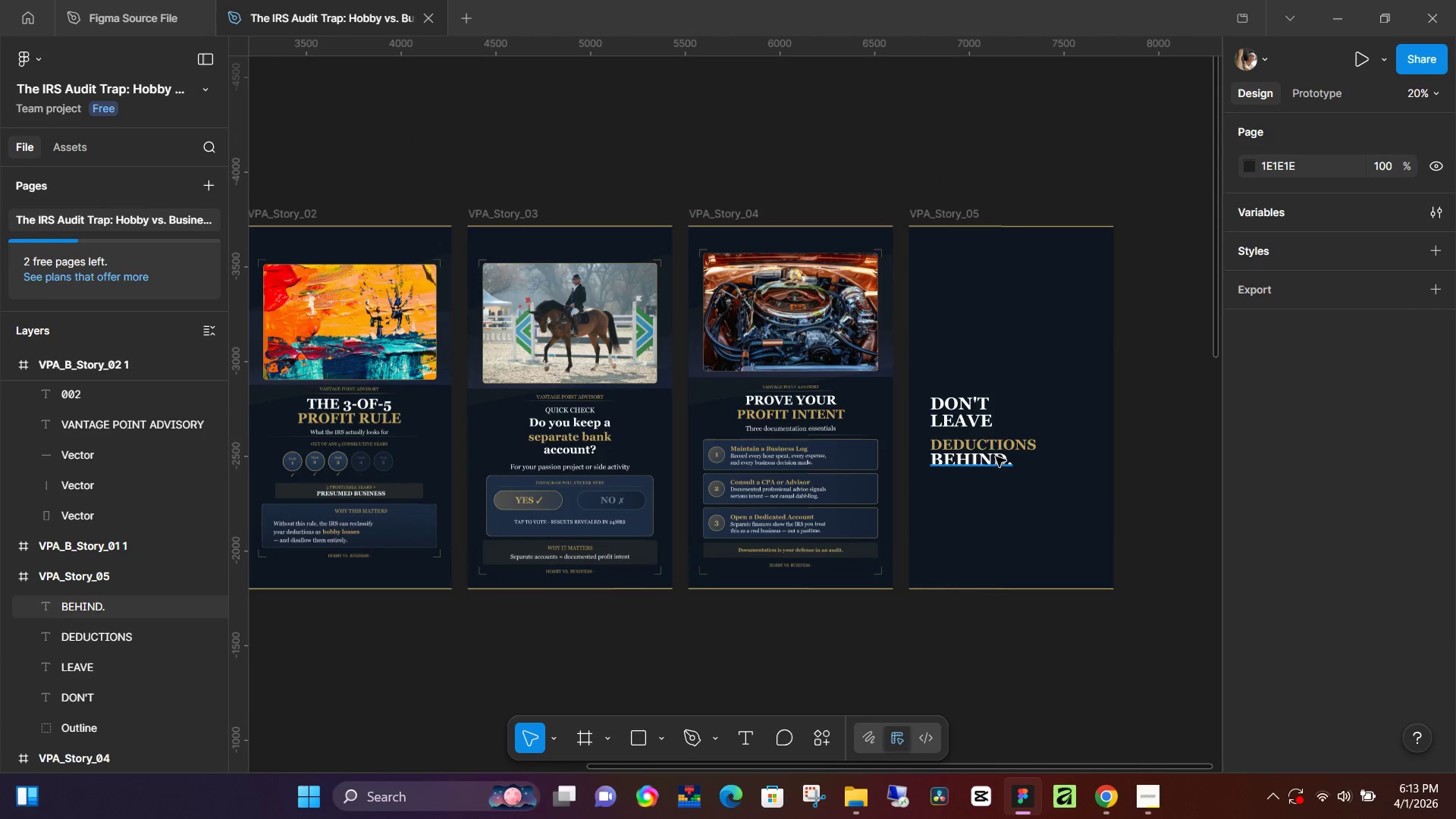 
left_click([987, 443])
 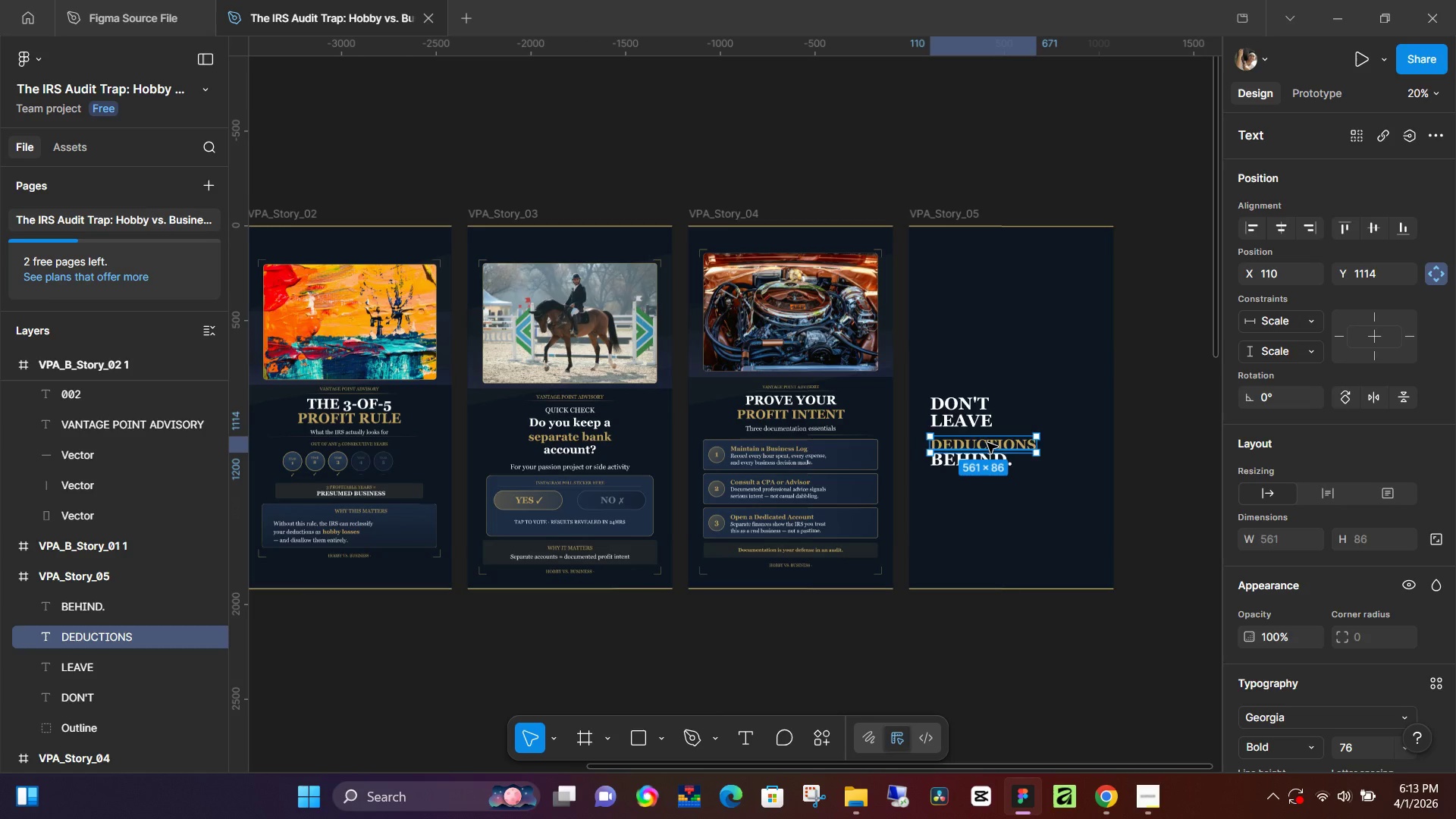 
hold_key(key=ArrowUp, duration=0.75)
 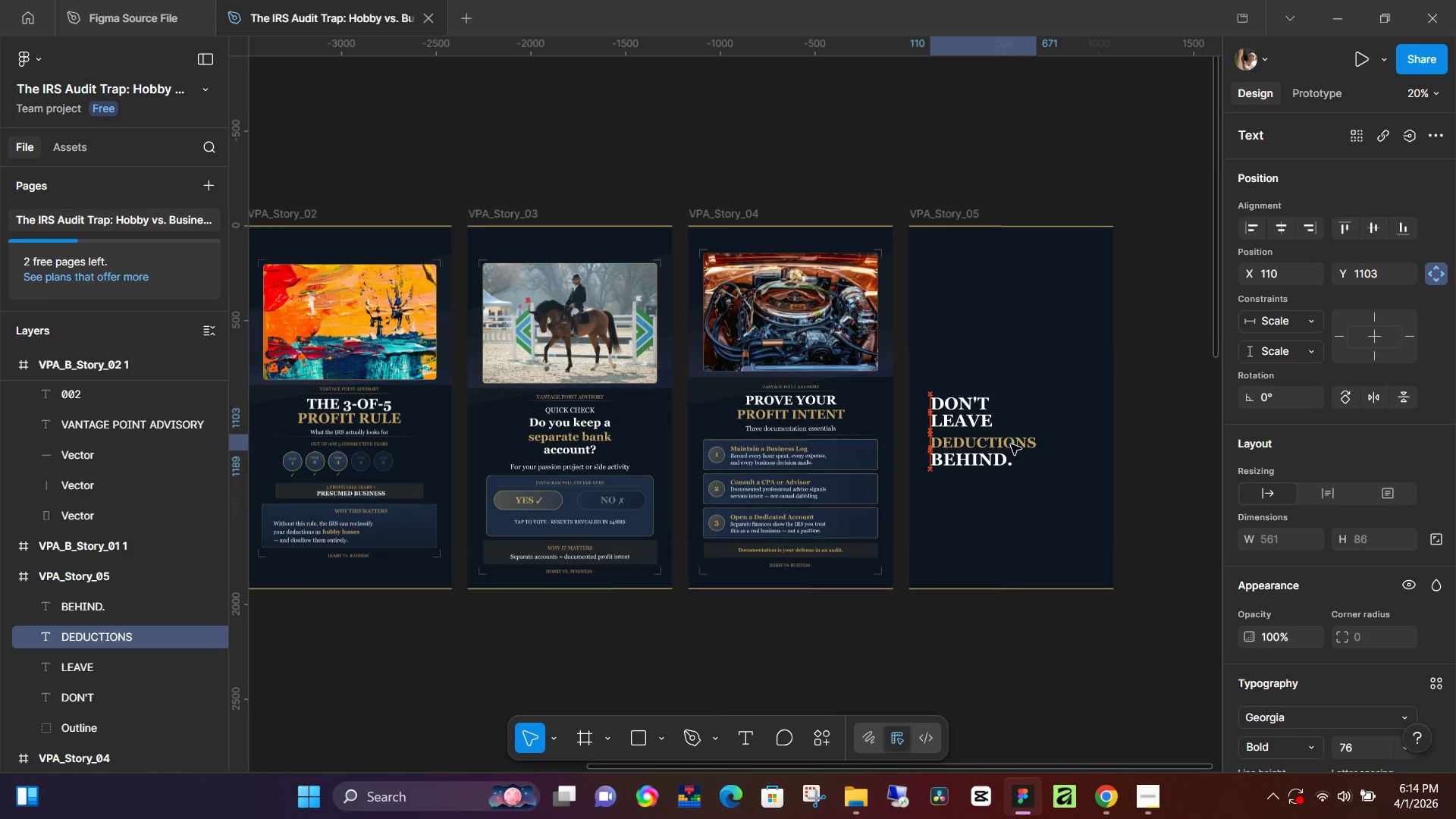 
hold_key(key=ArrowUp, duration=0.69)
 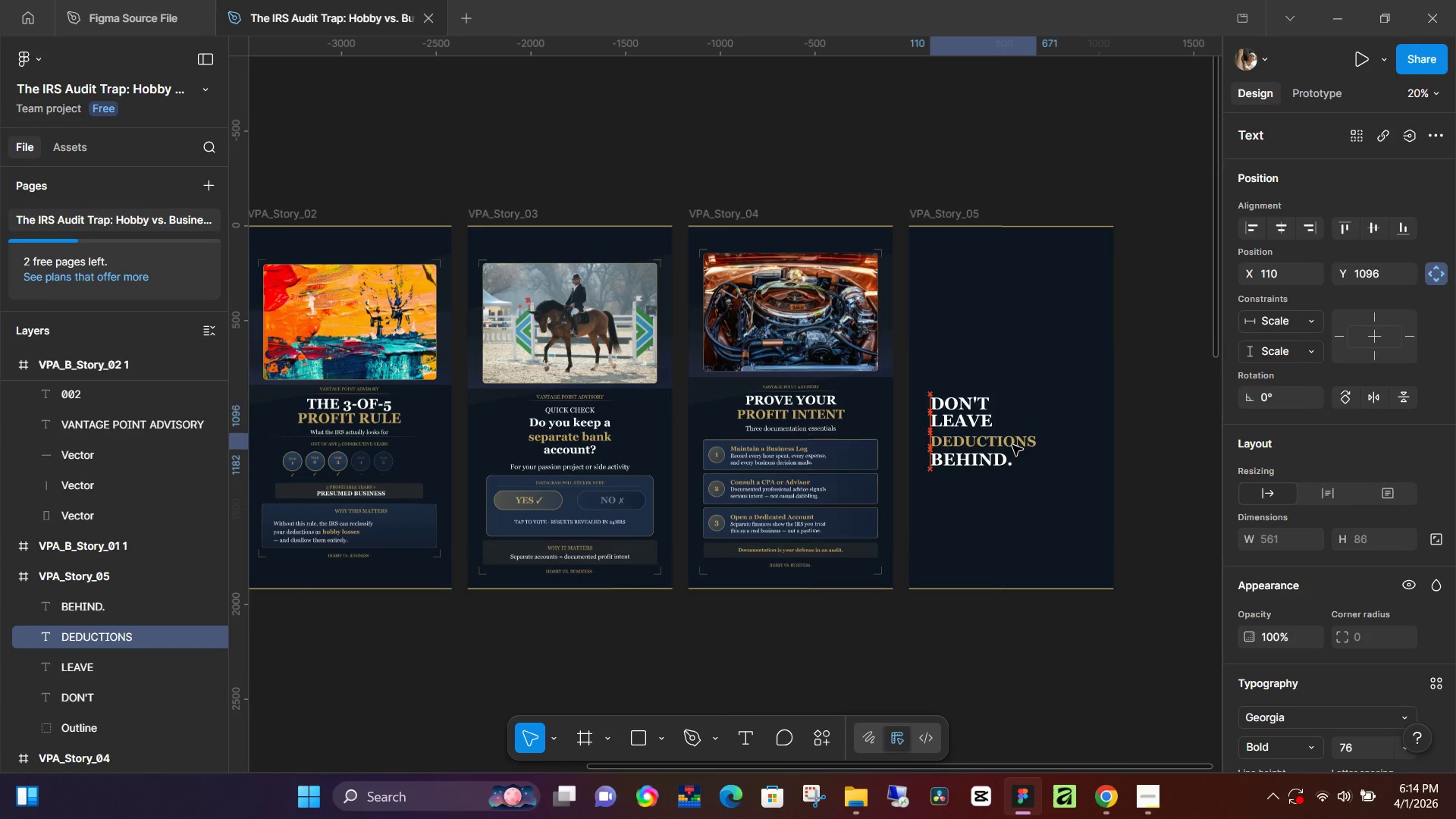 
key(ArrowUp)
 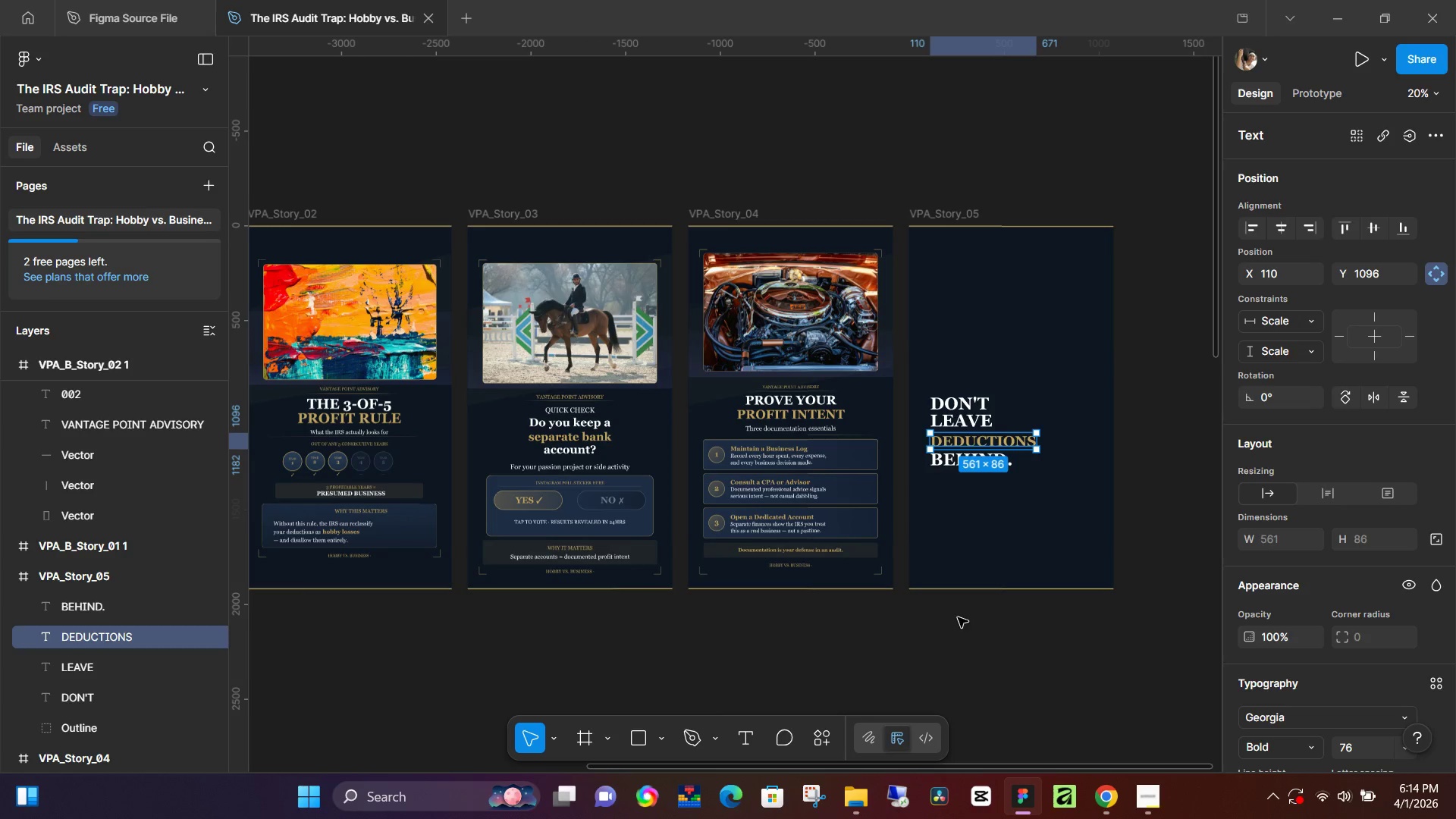 
left_click([958, 617])
 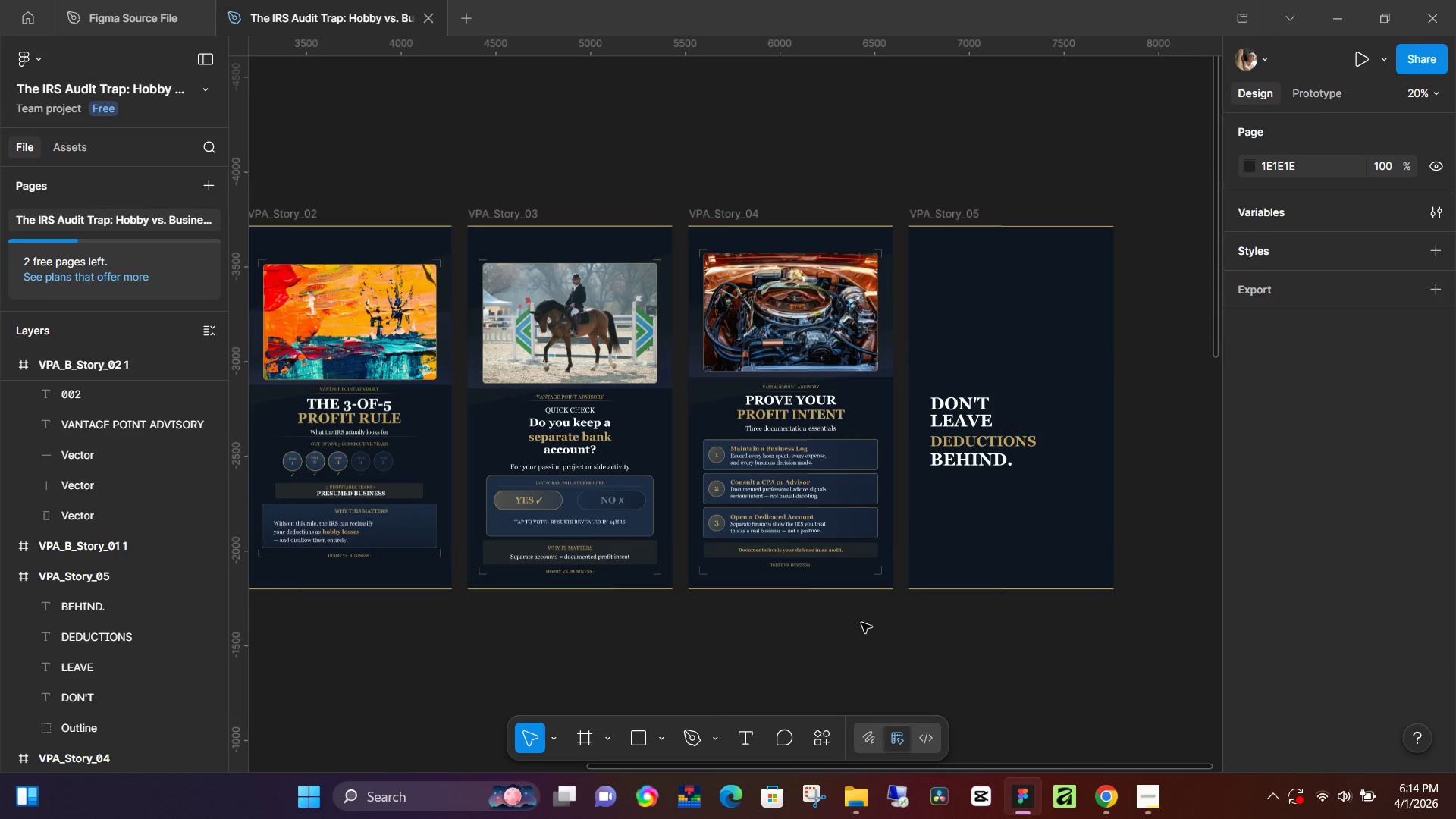 
hold_key(key=Space, duration=1.52)
 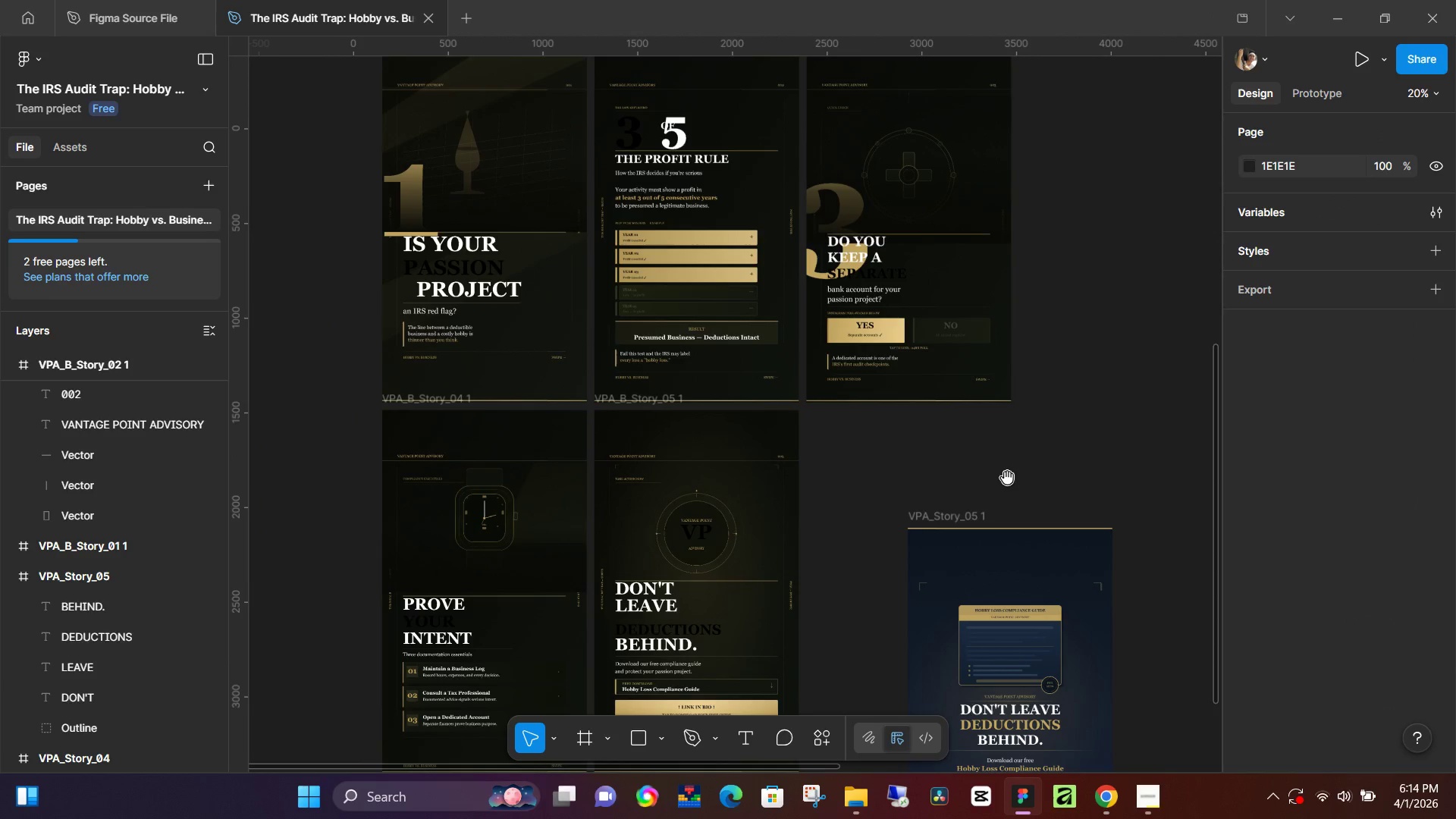 
left_click_drag(start_coordinate=[805, 649], to_coordinate=[1392, 133])
 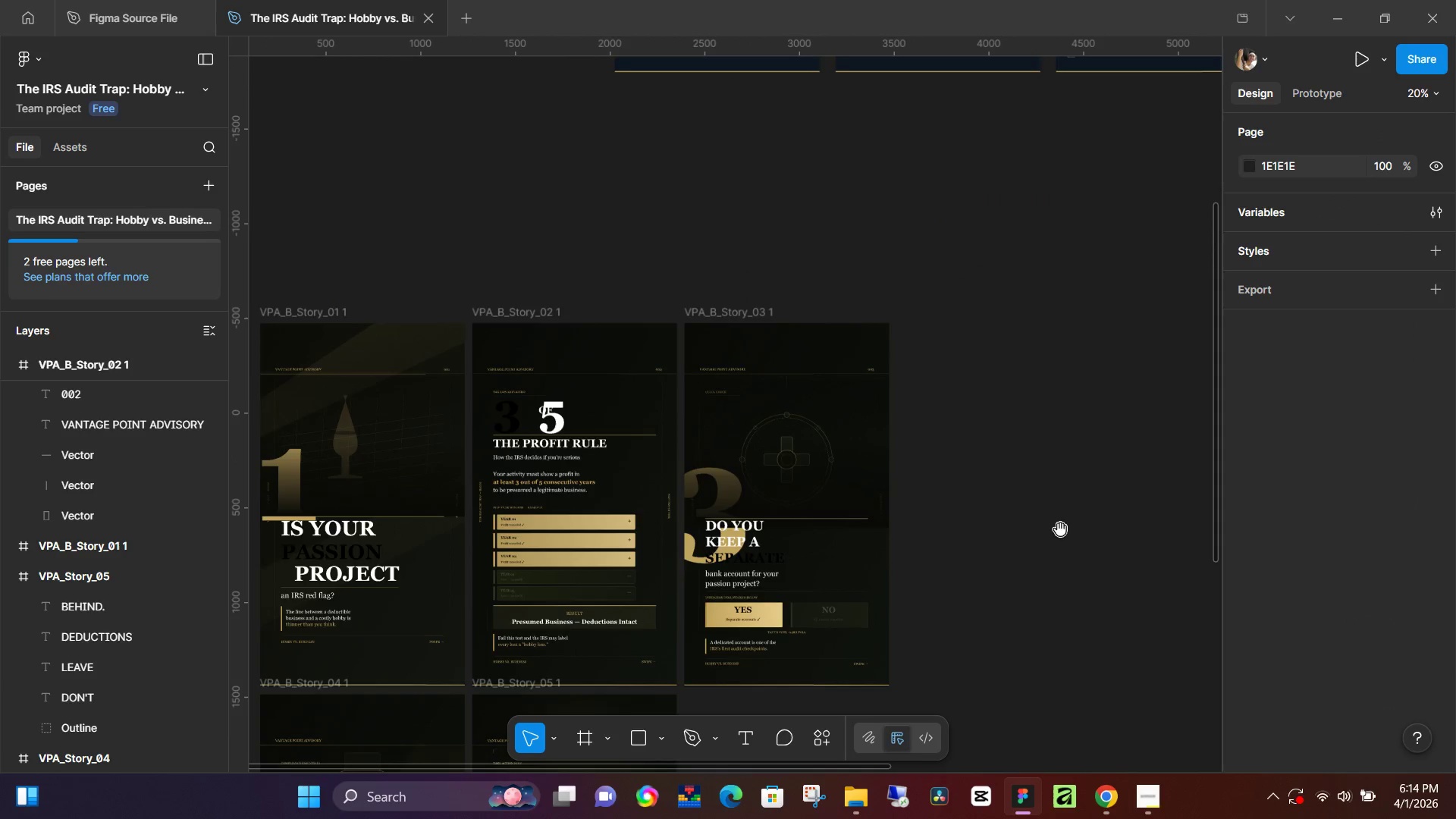 
left_click_drag(start_coordinate=[1059, 533], to_coordinate=[1181, 249])
 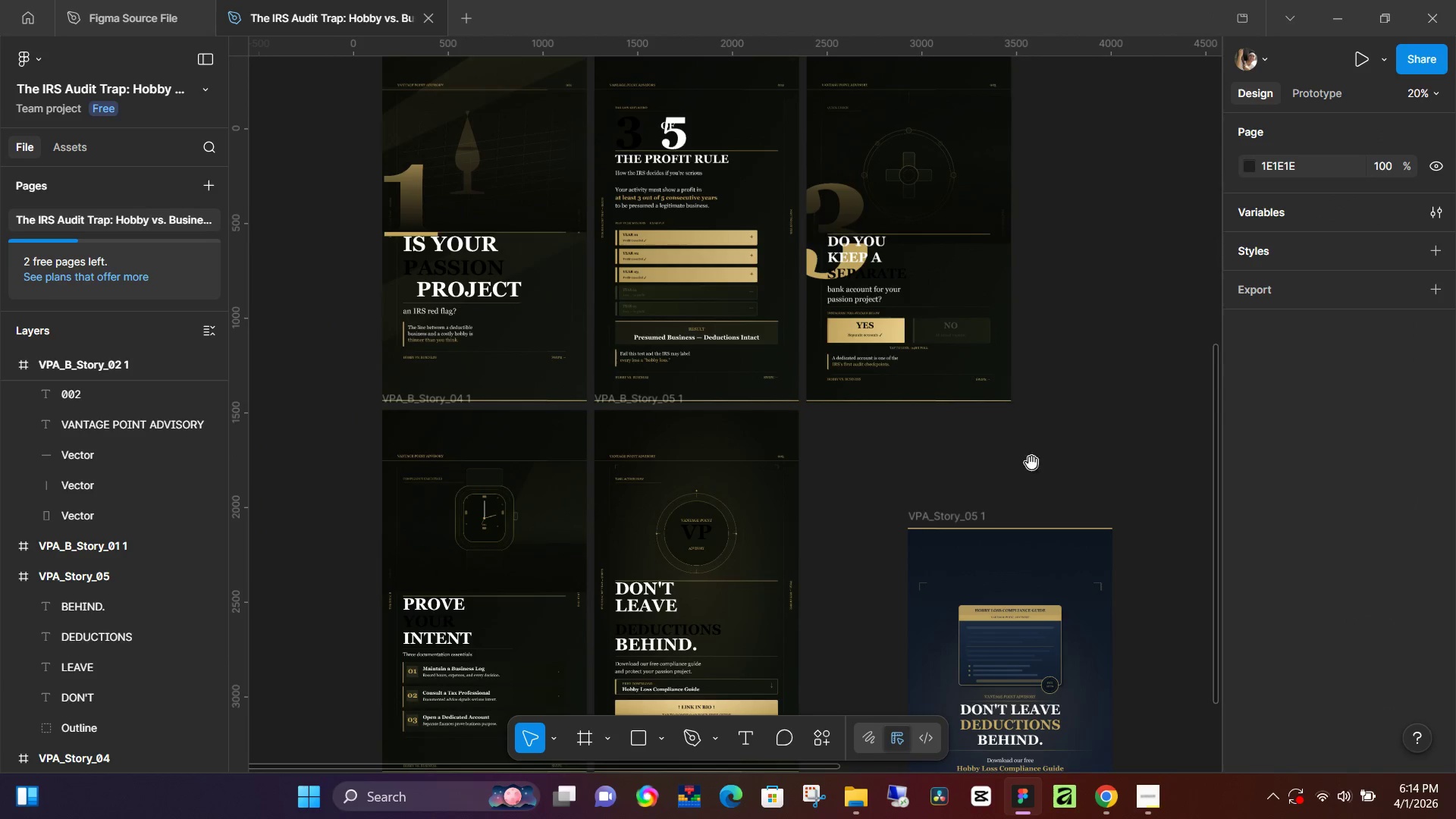 
hold_key(key=Space, duration=1.5)
 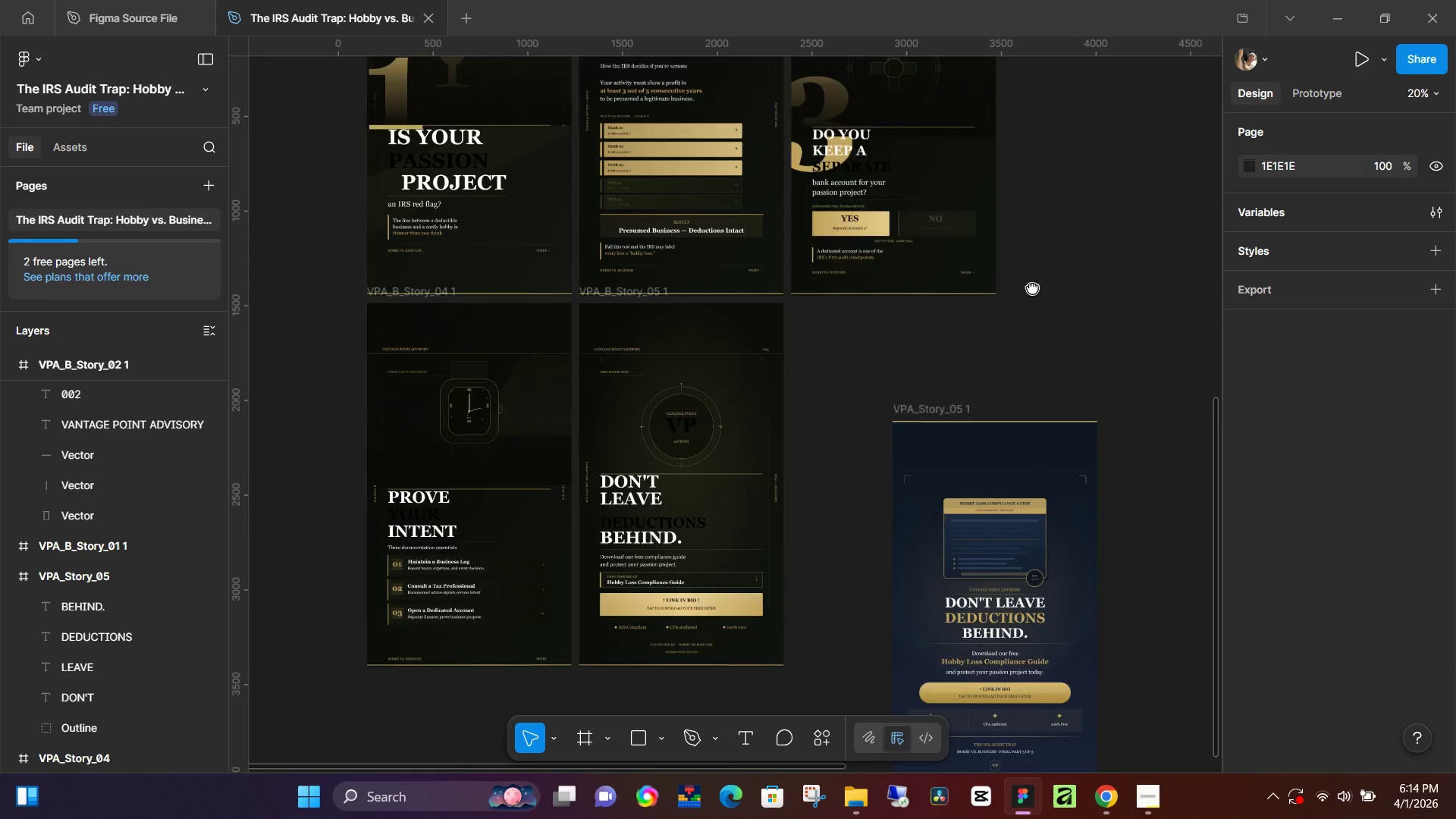 
hold_key(key=Space, duration=1.5)
 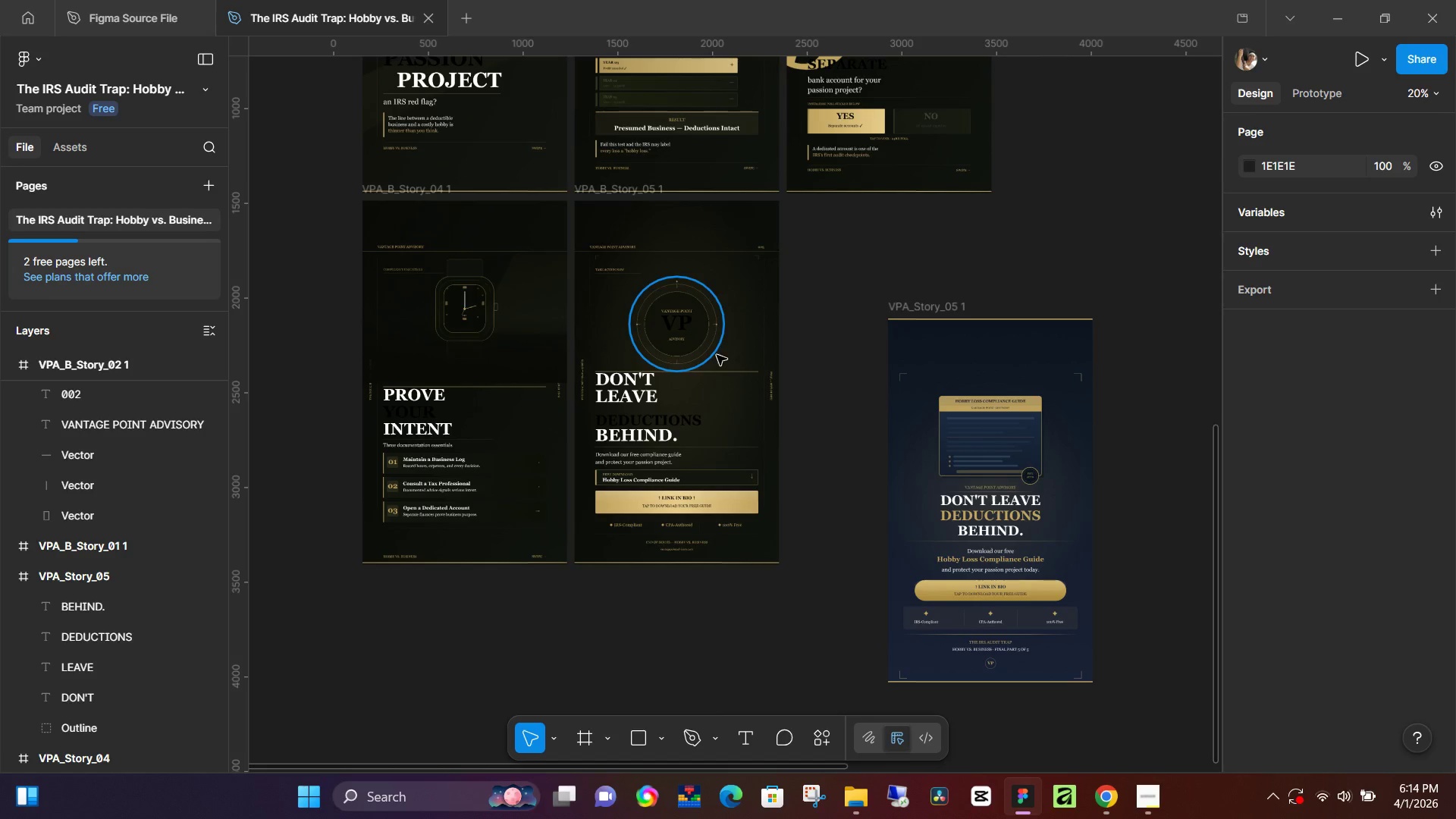 
left_click_drag(start_coordinate=[1052, 424], to_coordinate=[1032, 215])
 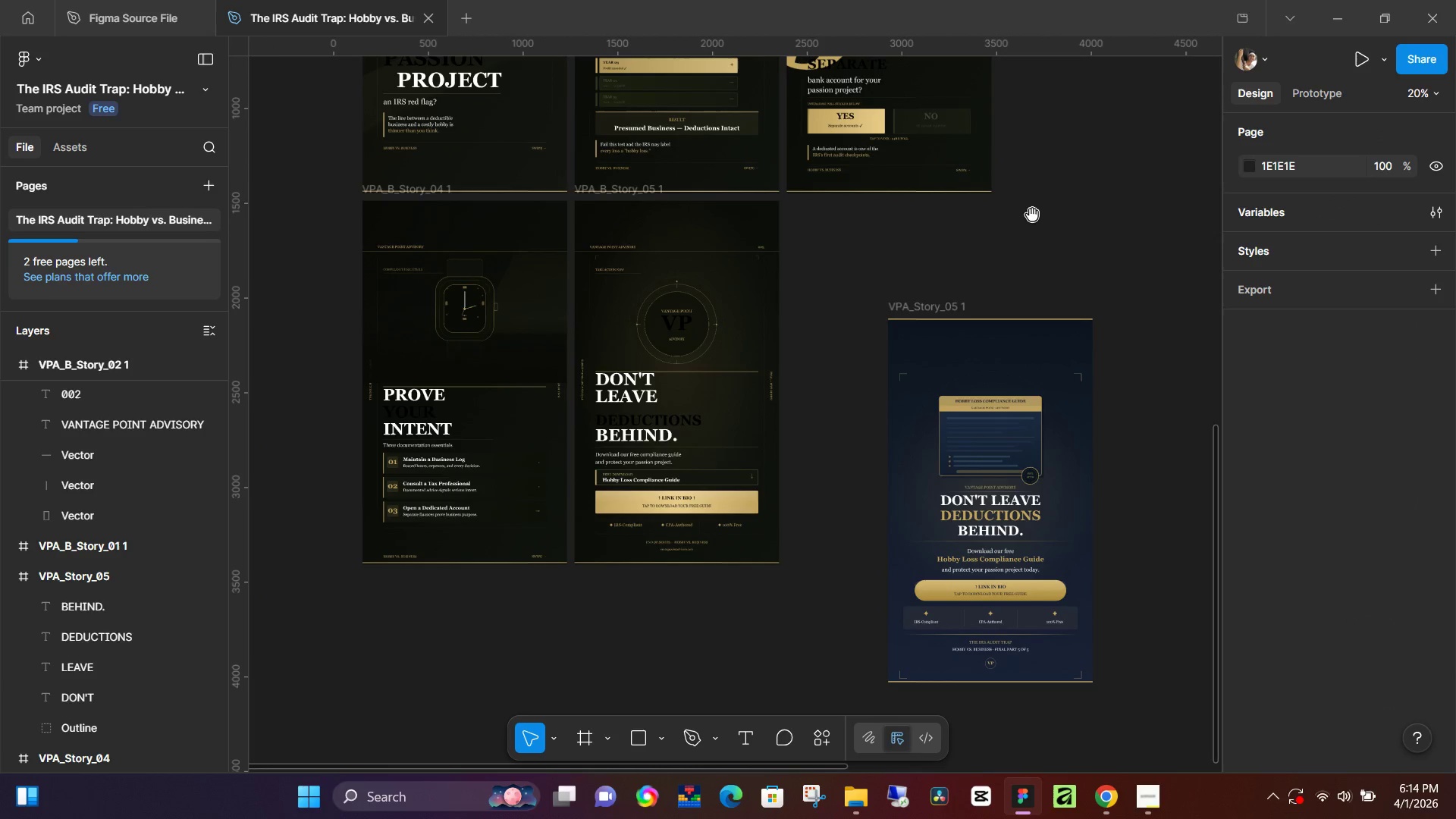 
key(Space)
 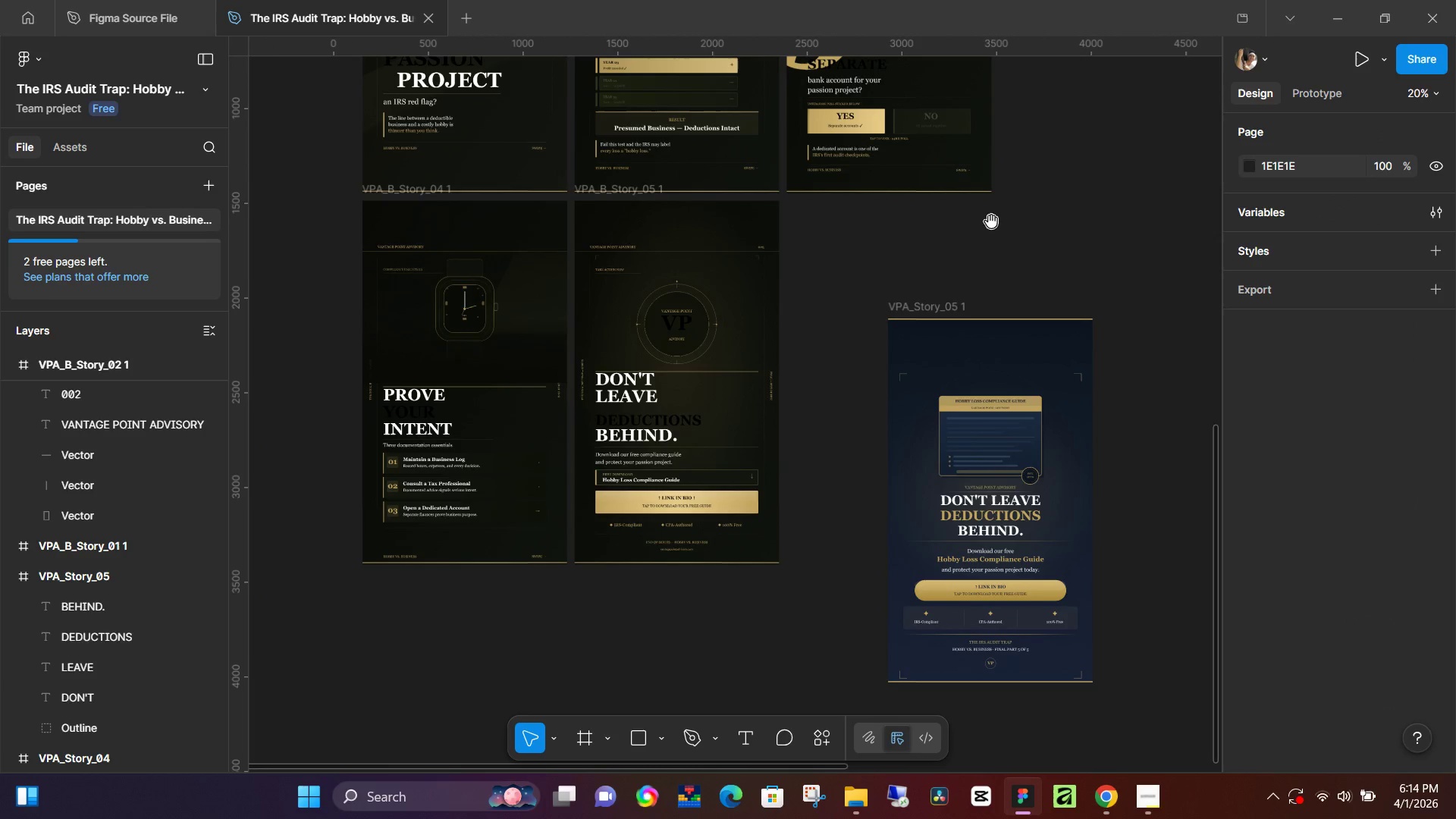 
key(Space)
 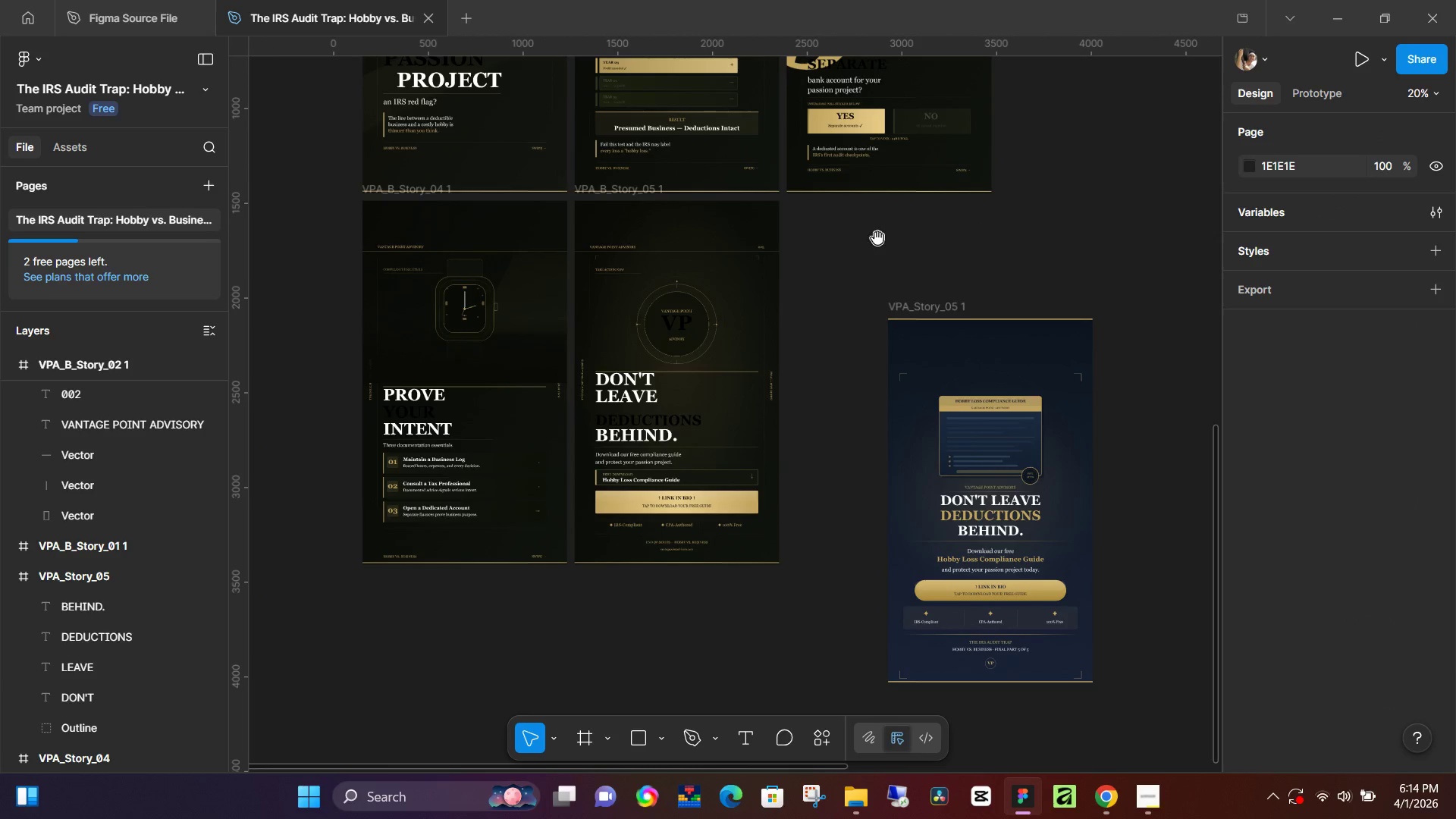 
key(Space)
 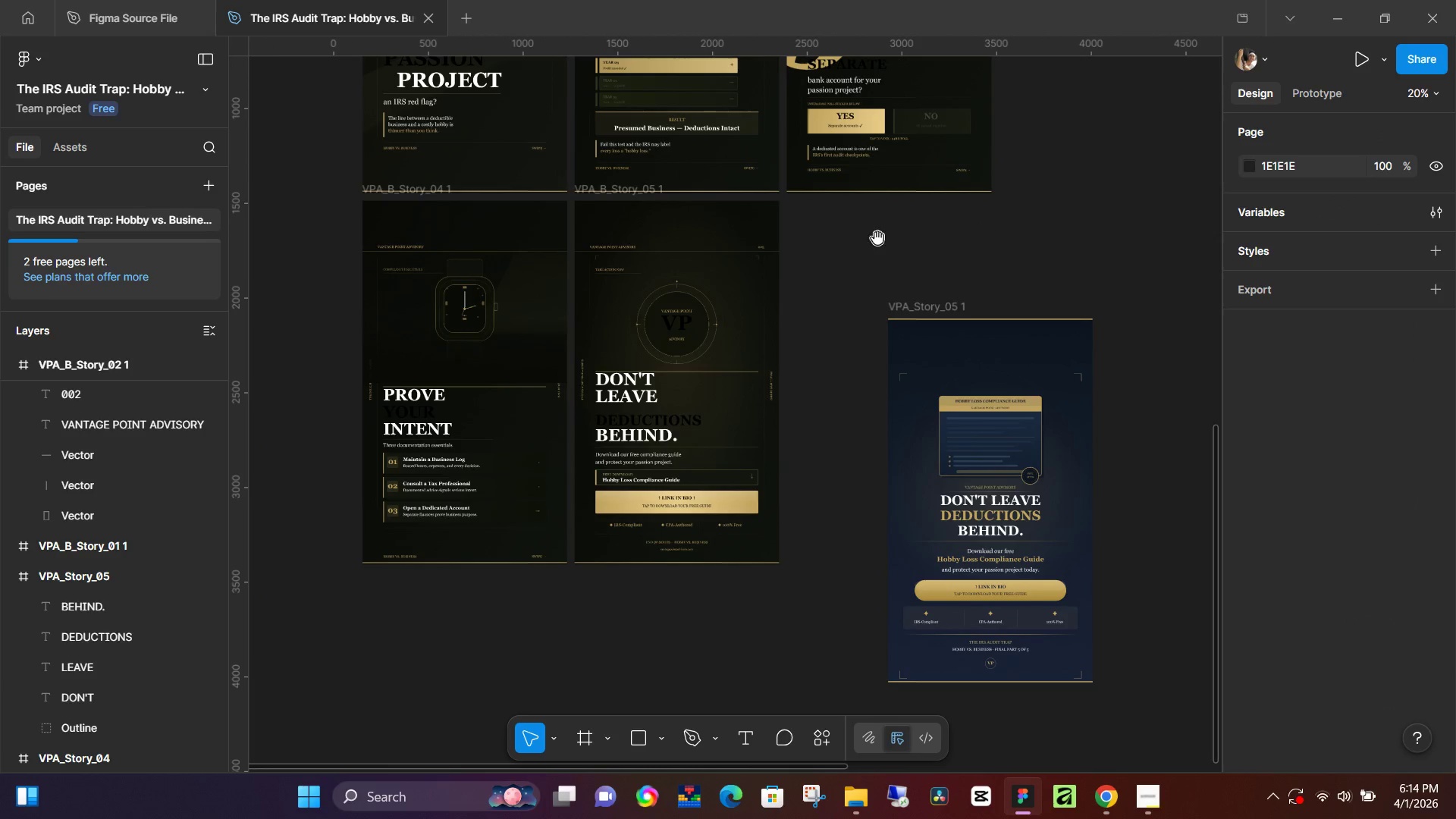 
key(Space)
 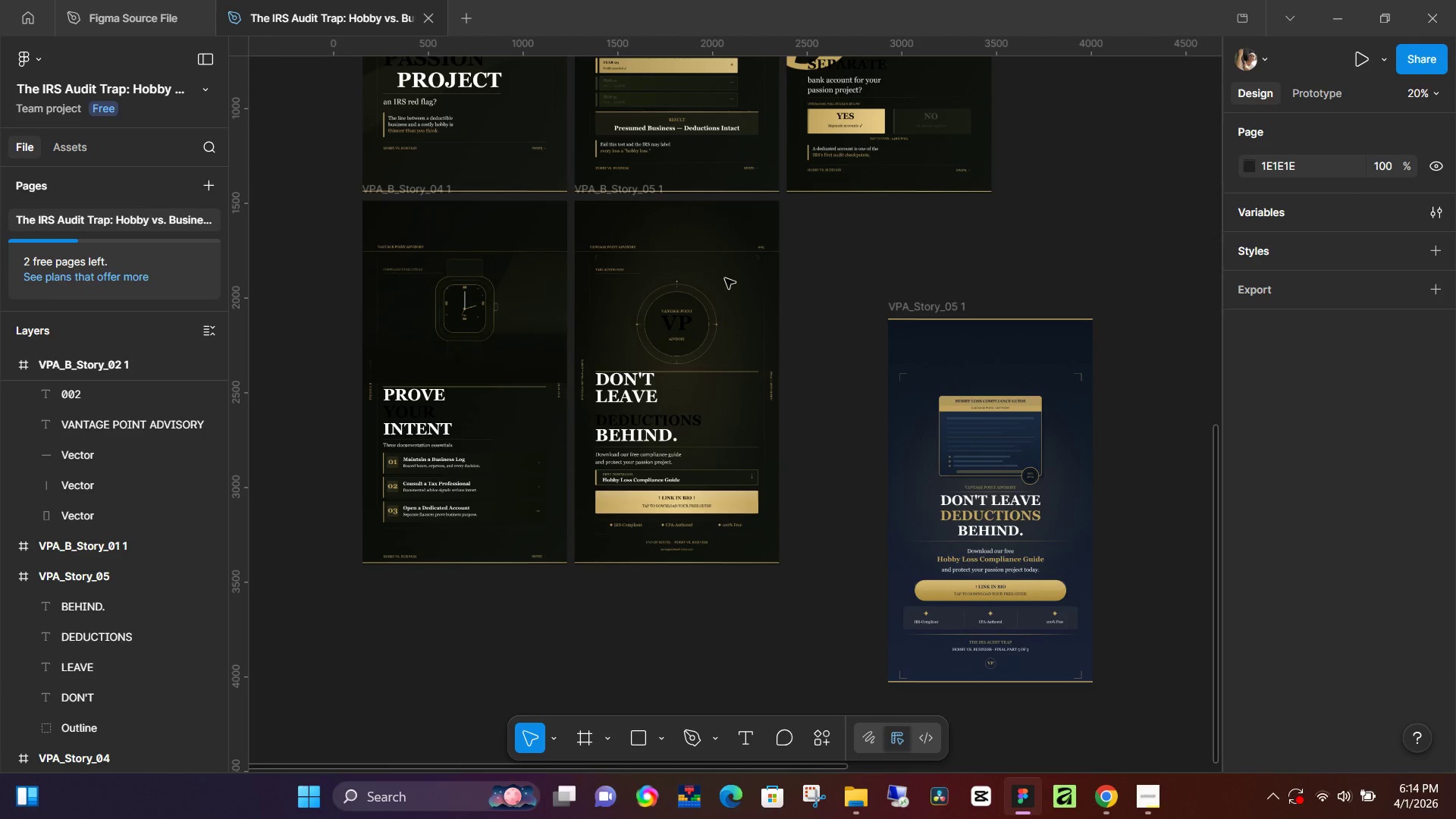 
key(Space)
 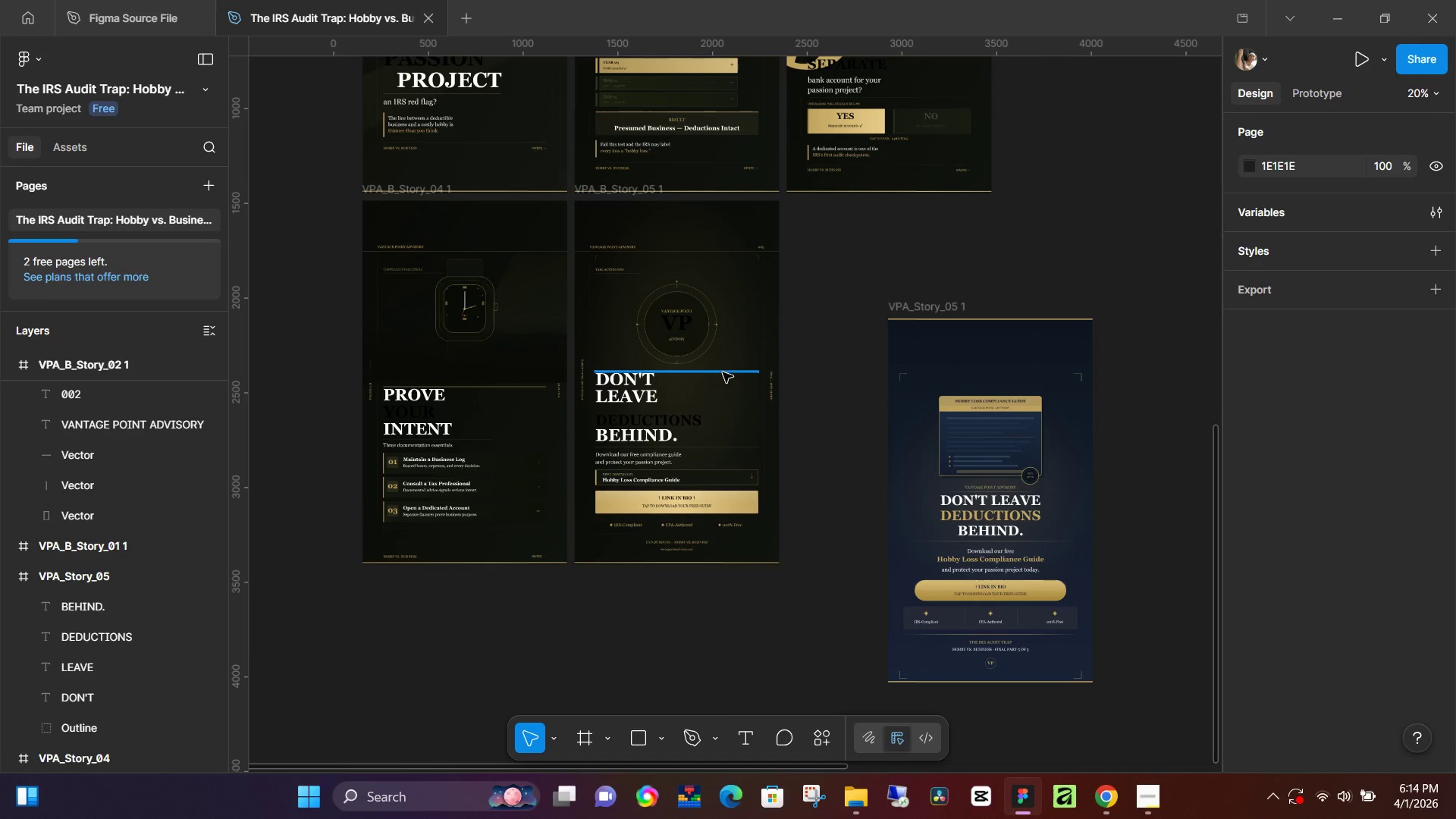 
left_click([723, 372])
 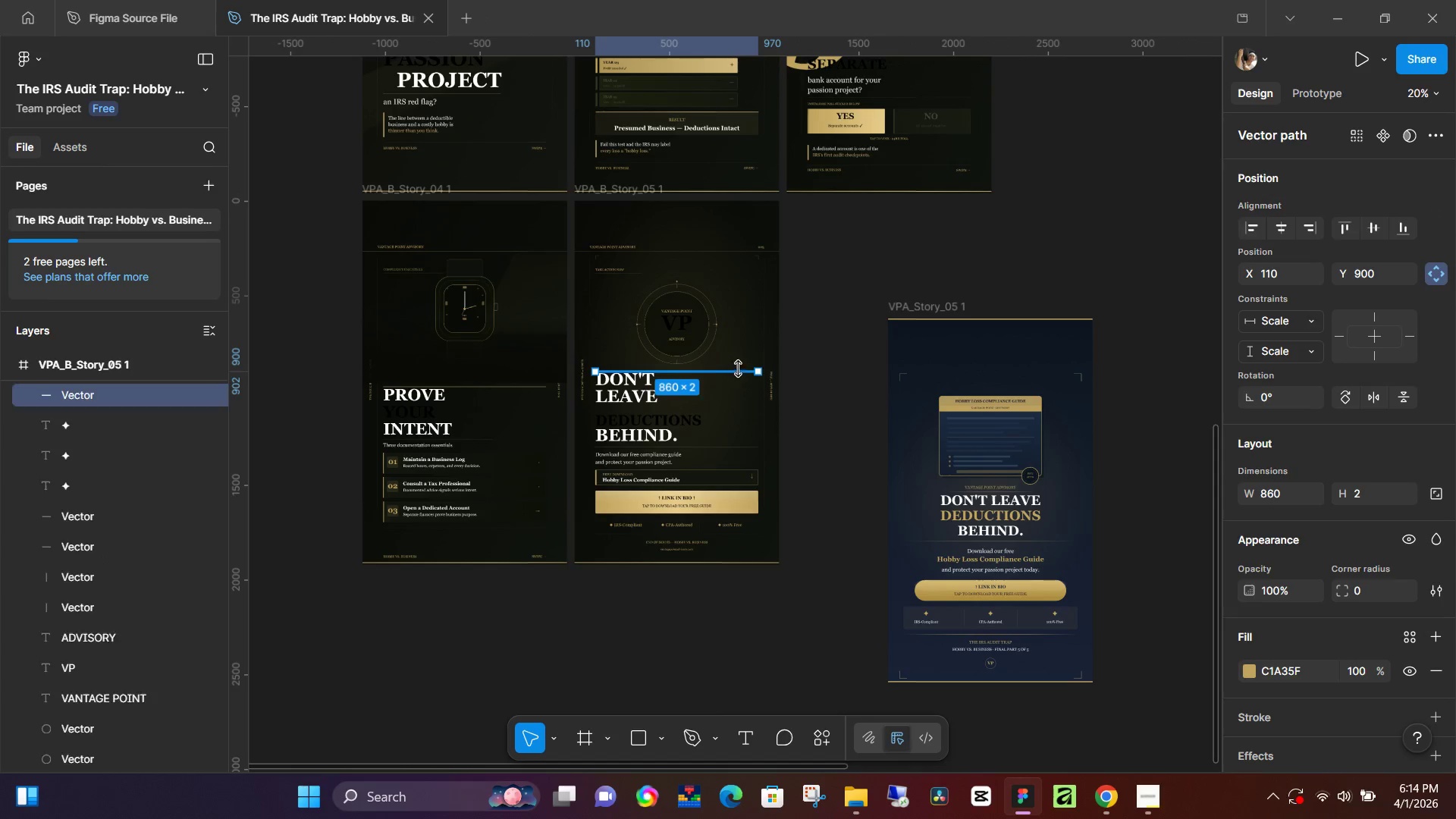 
key(Control+C)
 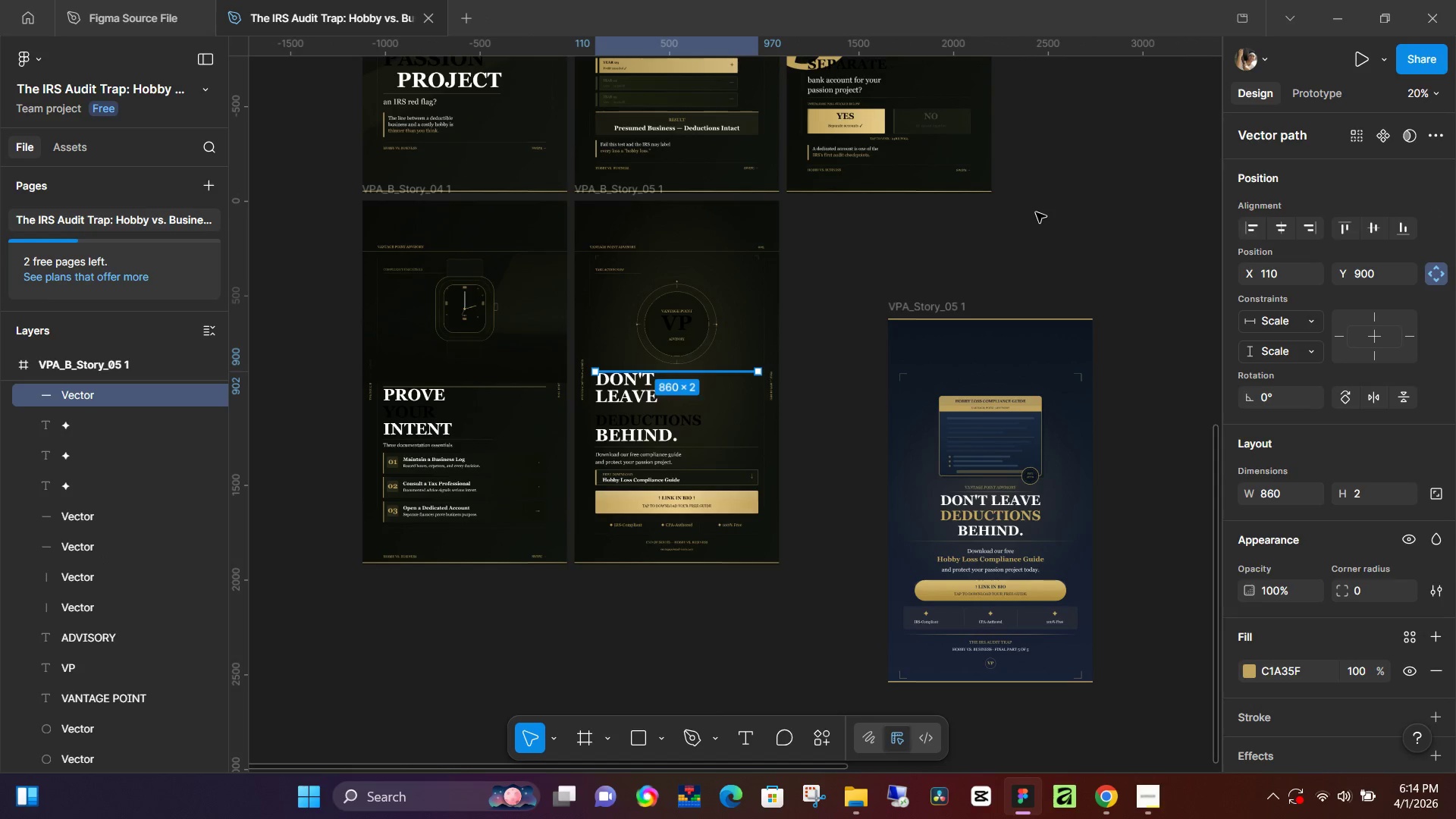 
left_click([1036, 212])
 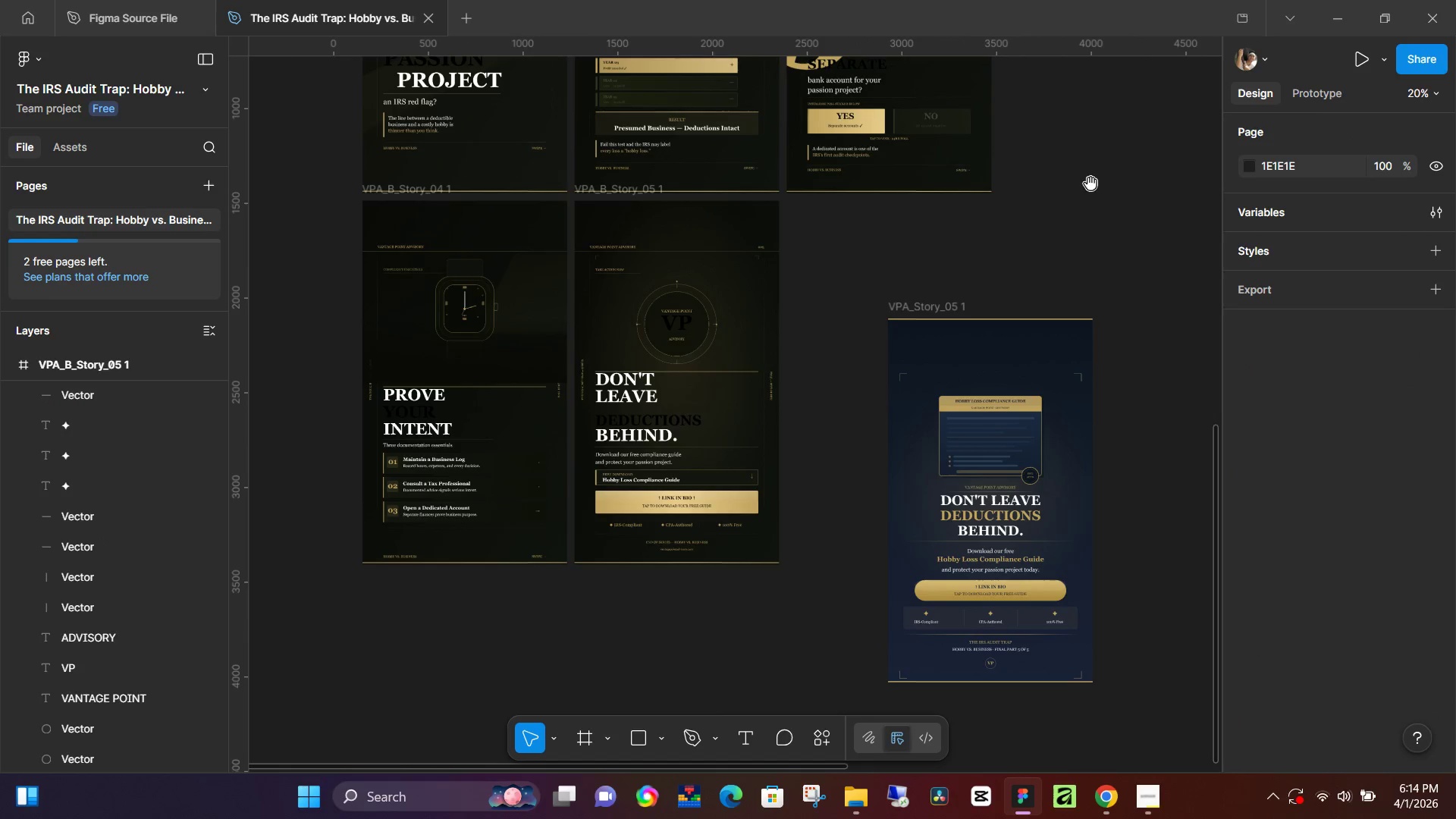 
hold_key(key=Space, duration=1.3)
 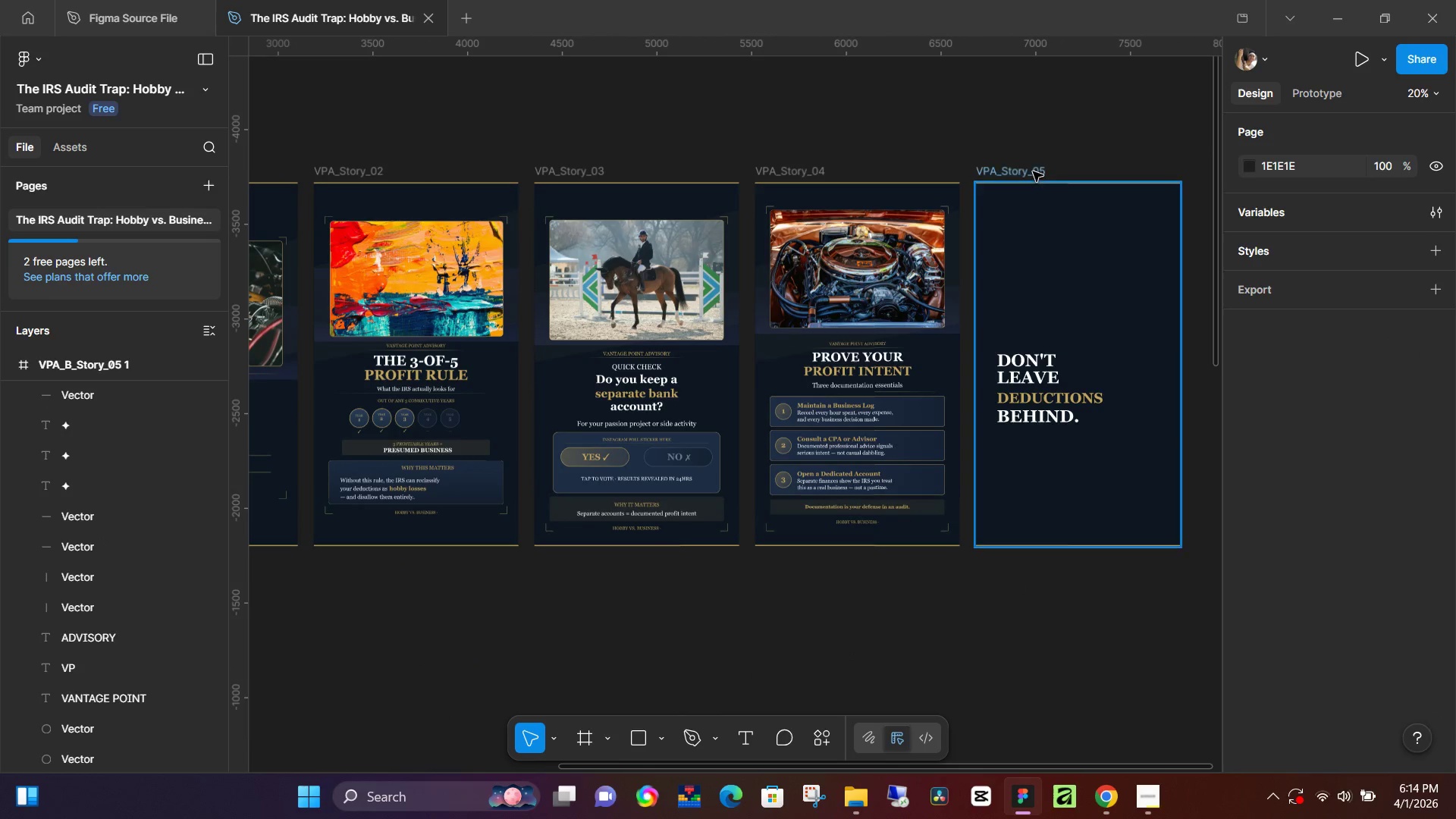 
left_click_drag(start_coordinate=[1092, 181], to_coordinate=[808, 693])
 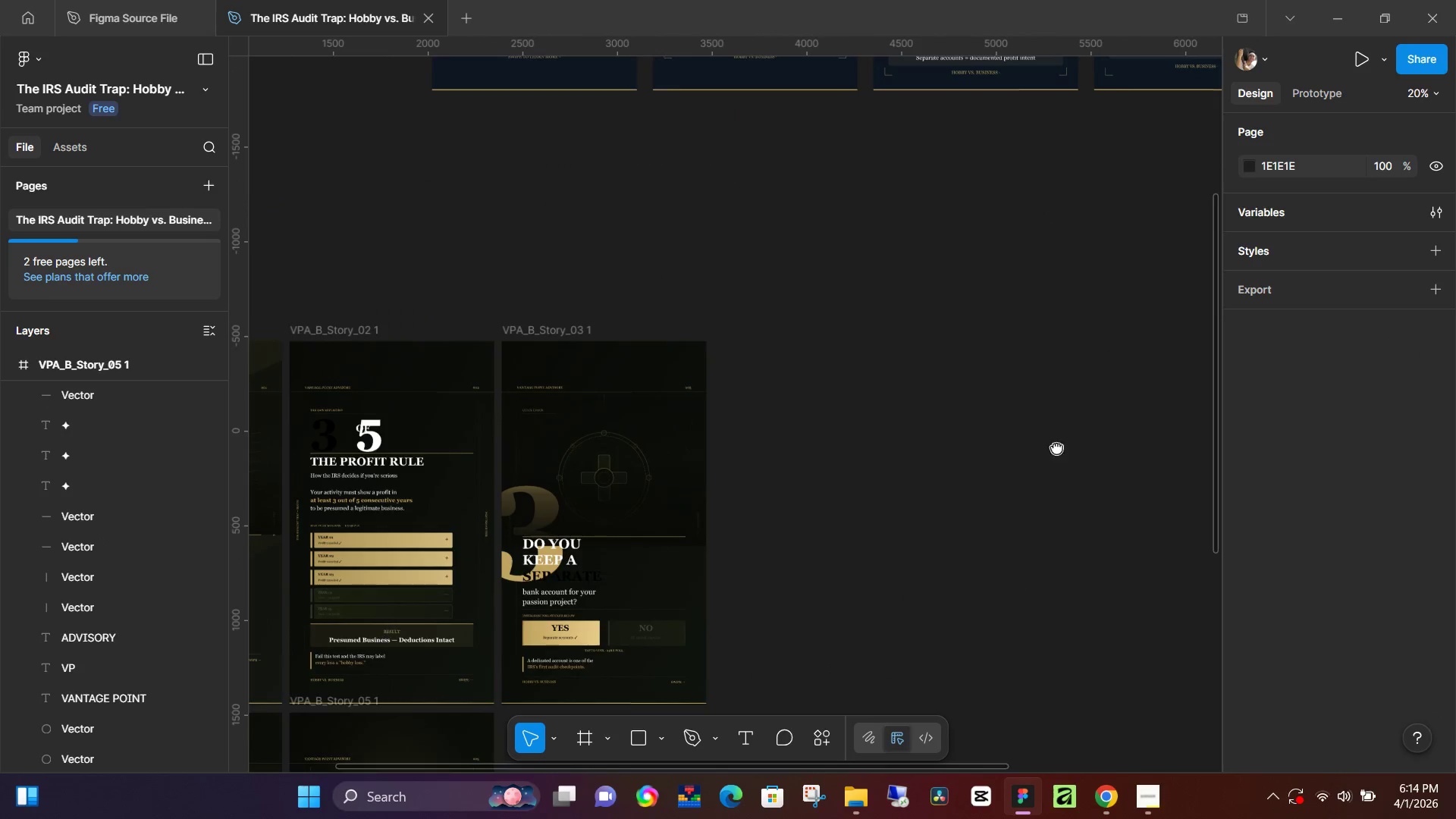 
left_click_drag(start_coordinate=[1109, 362], to_coordinate=[770, 818])
 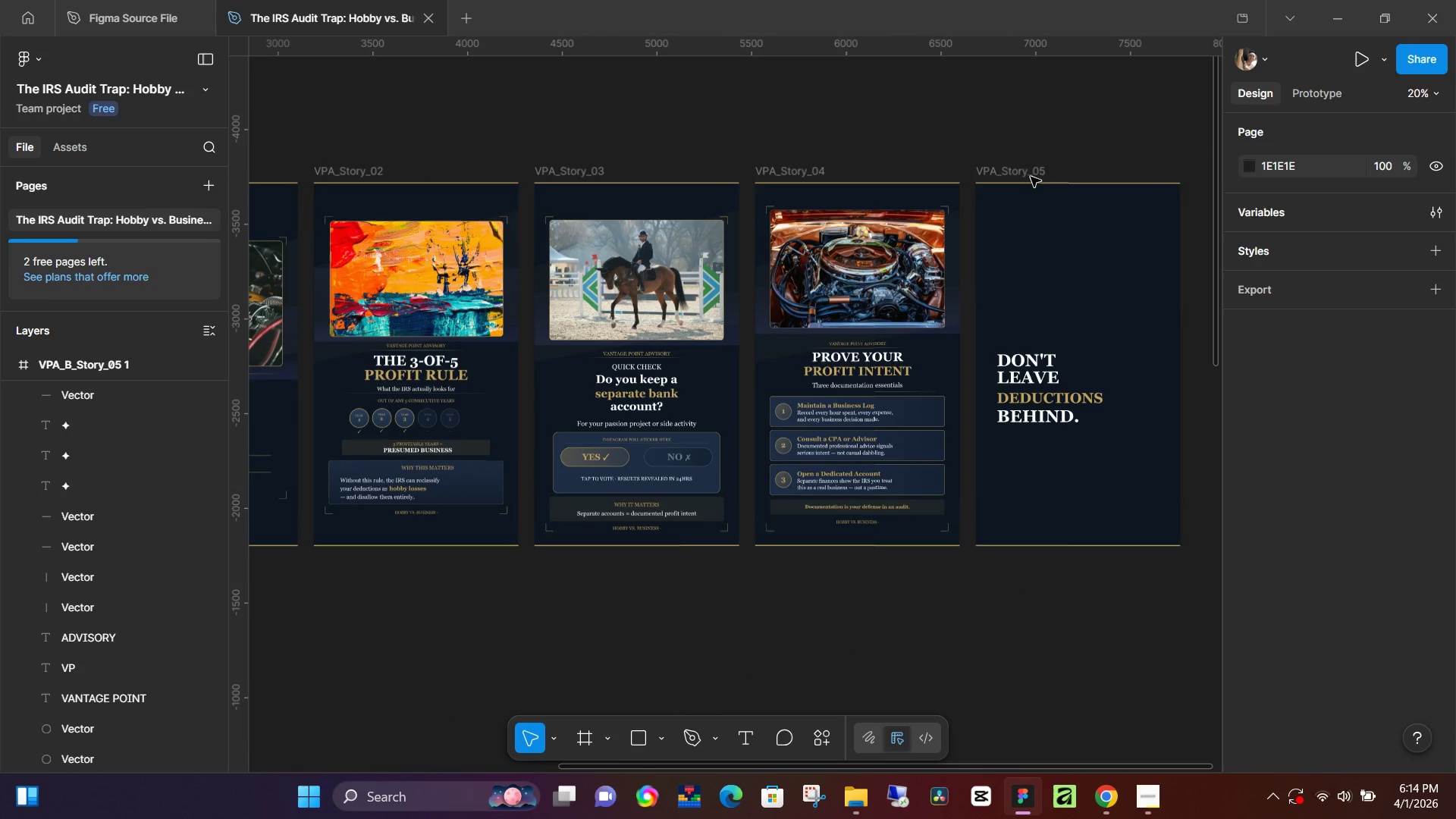 
left_click([1033, 171])
 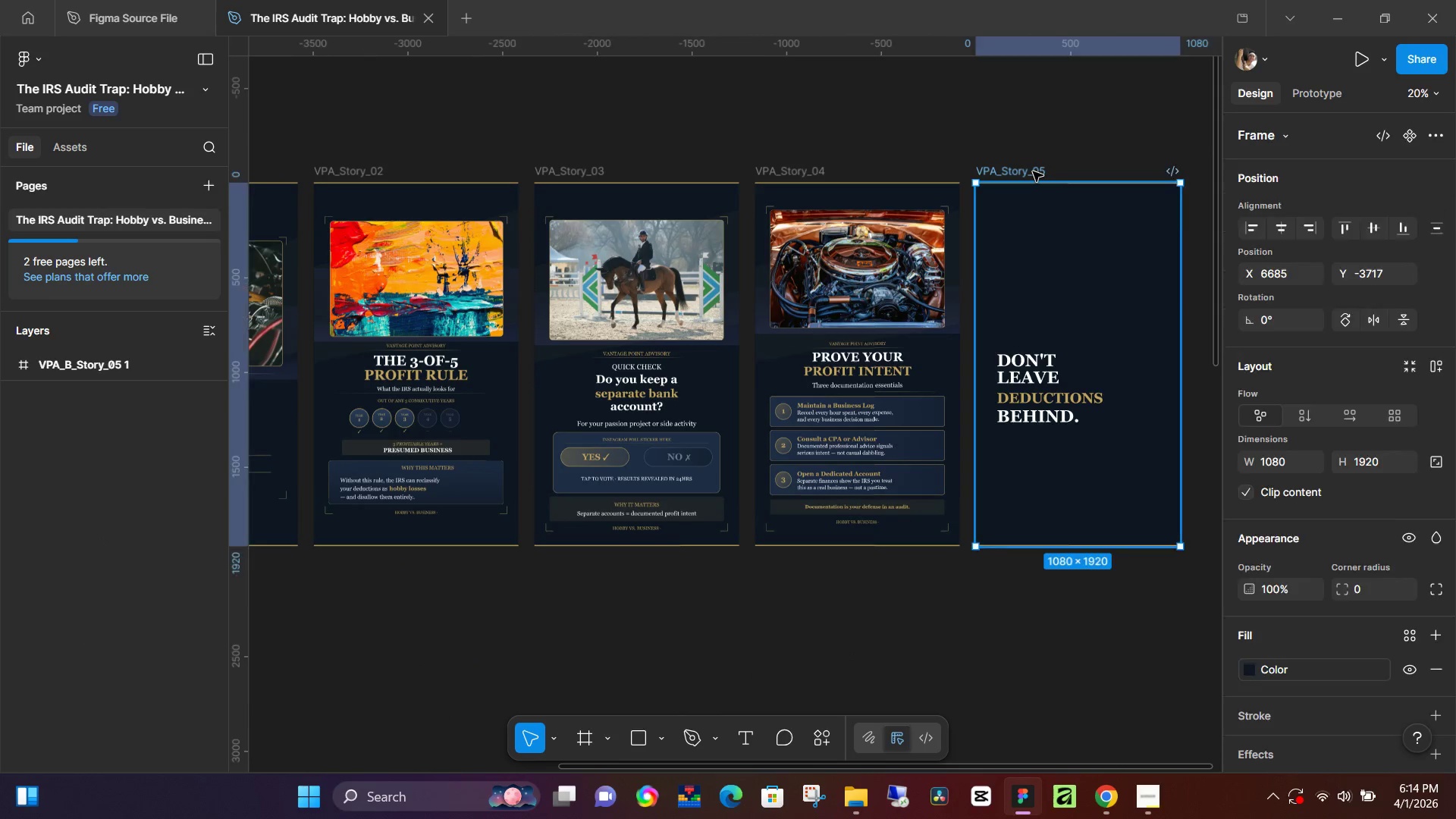 
key(Control+ControlLeft)
 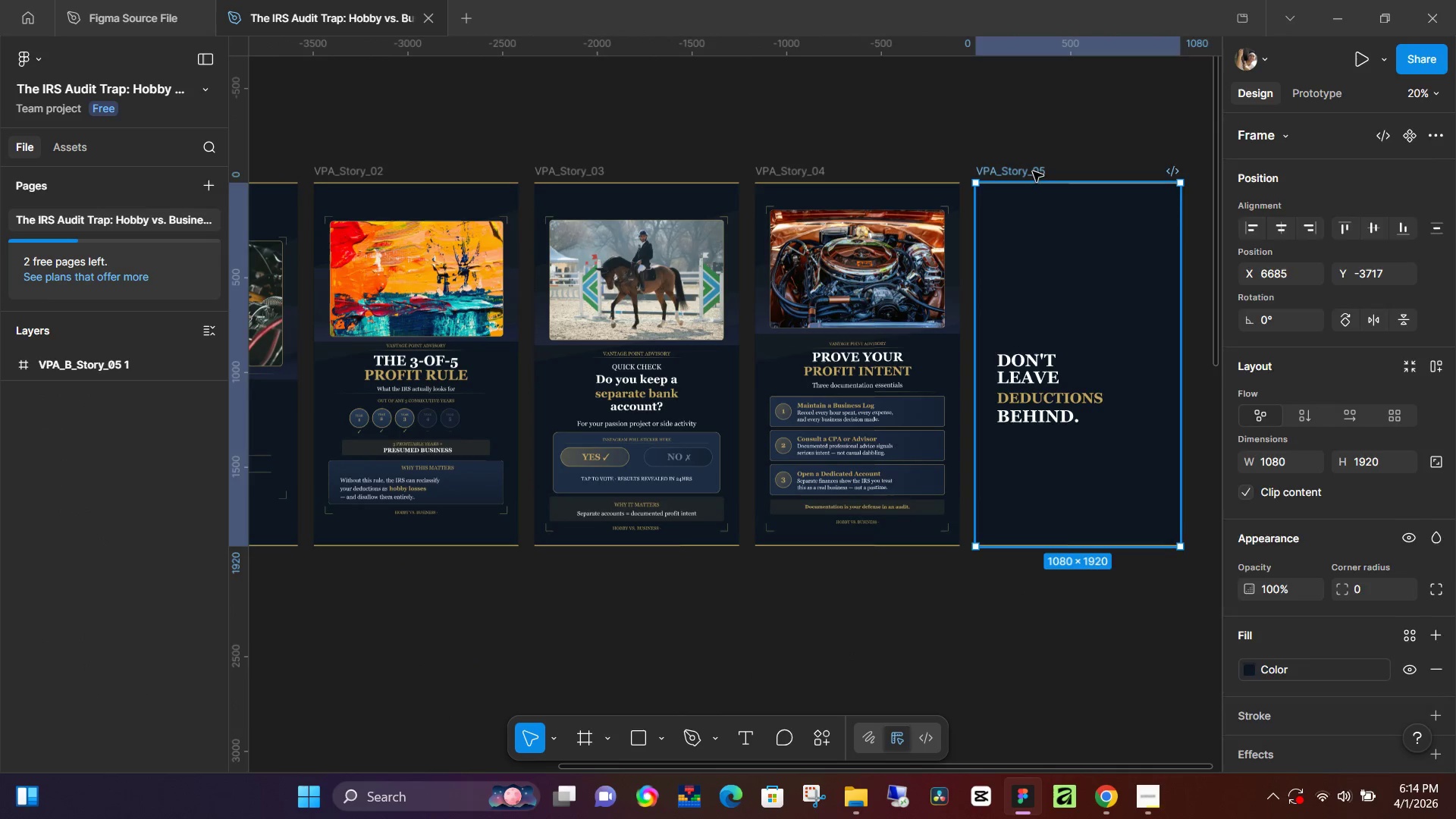 
key(Control+V)
 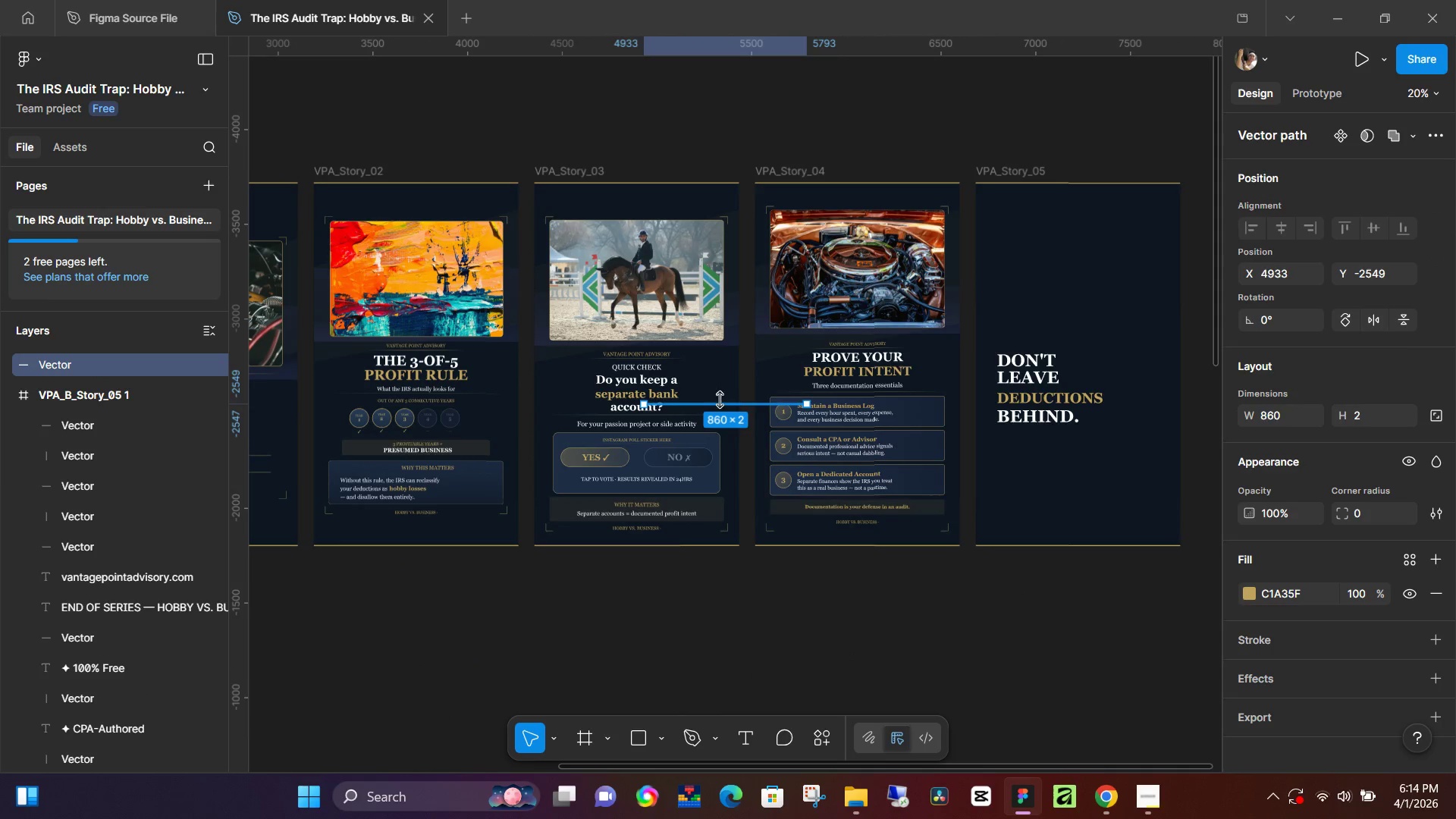 
key(Control+X)
 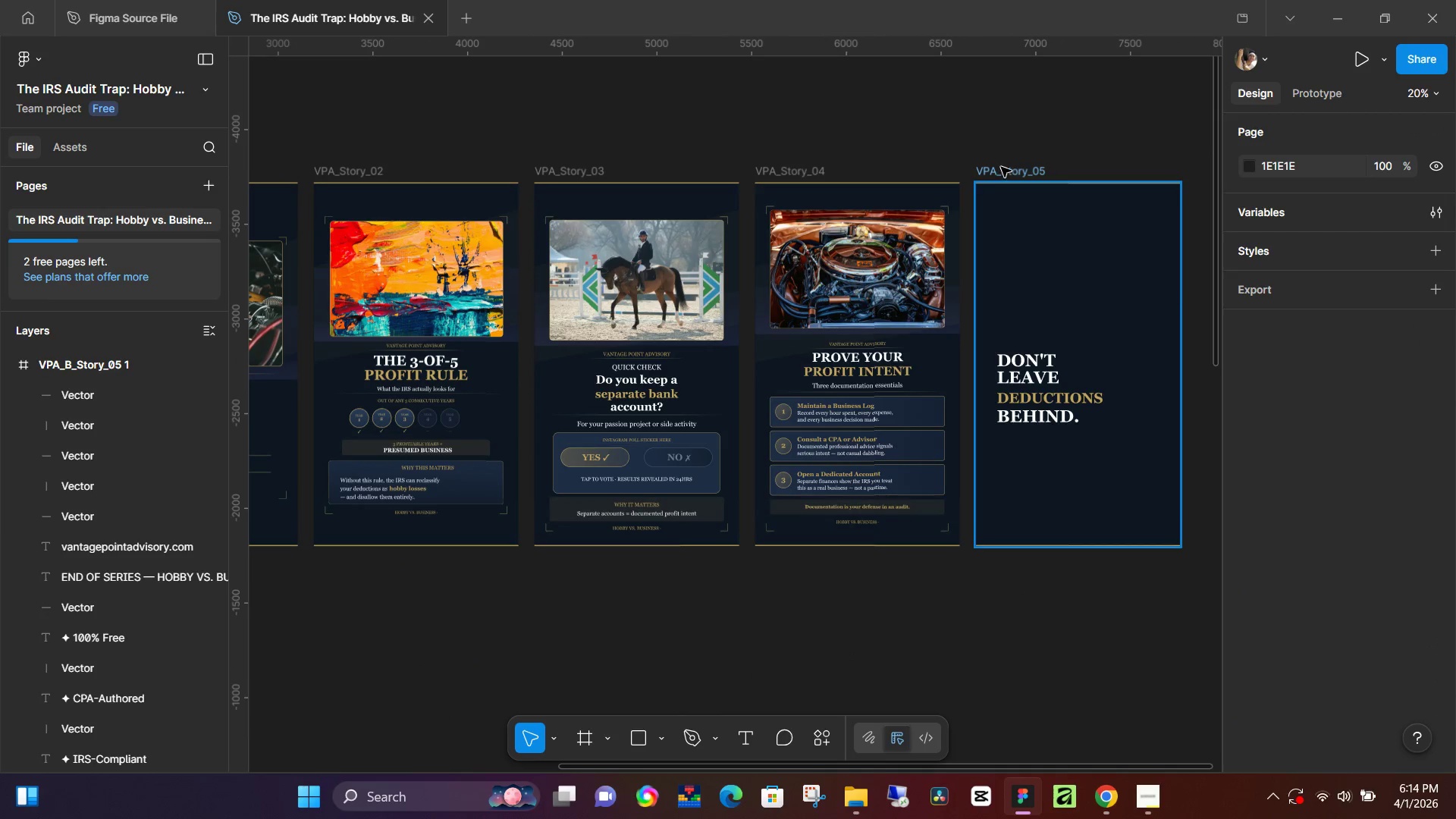 
left_click([1002, 167])
 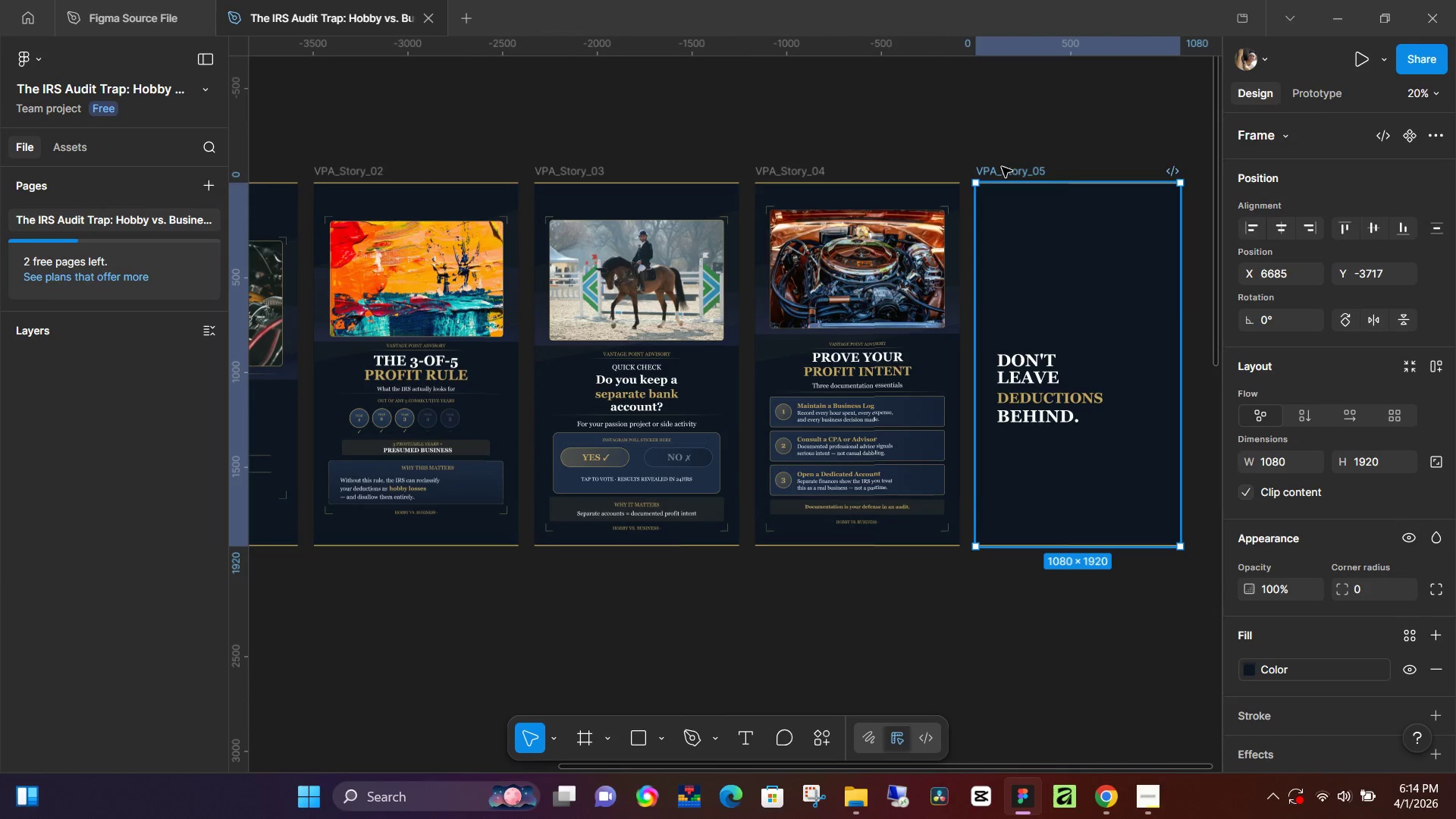 
key(Control+V)
 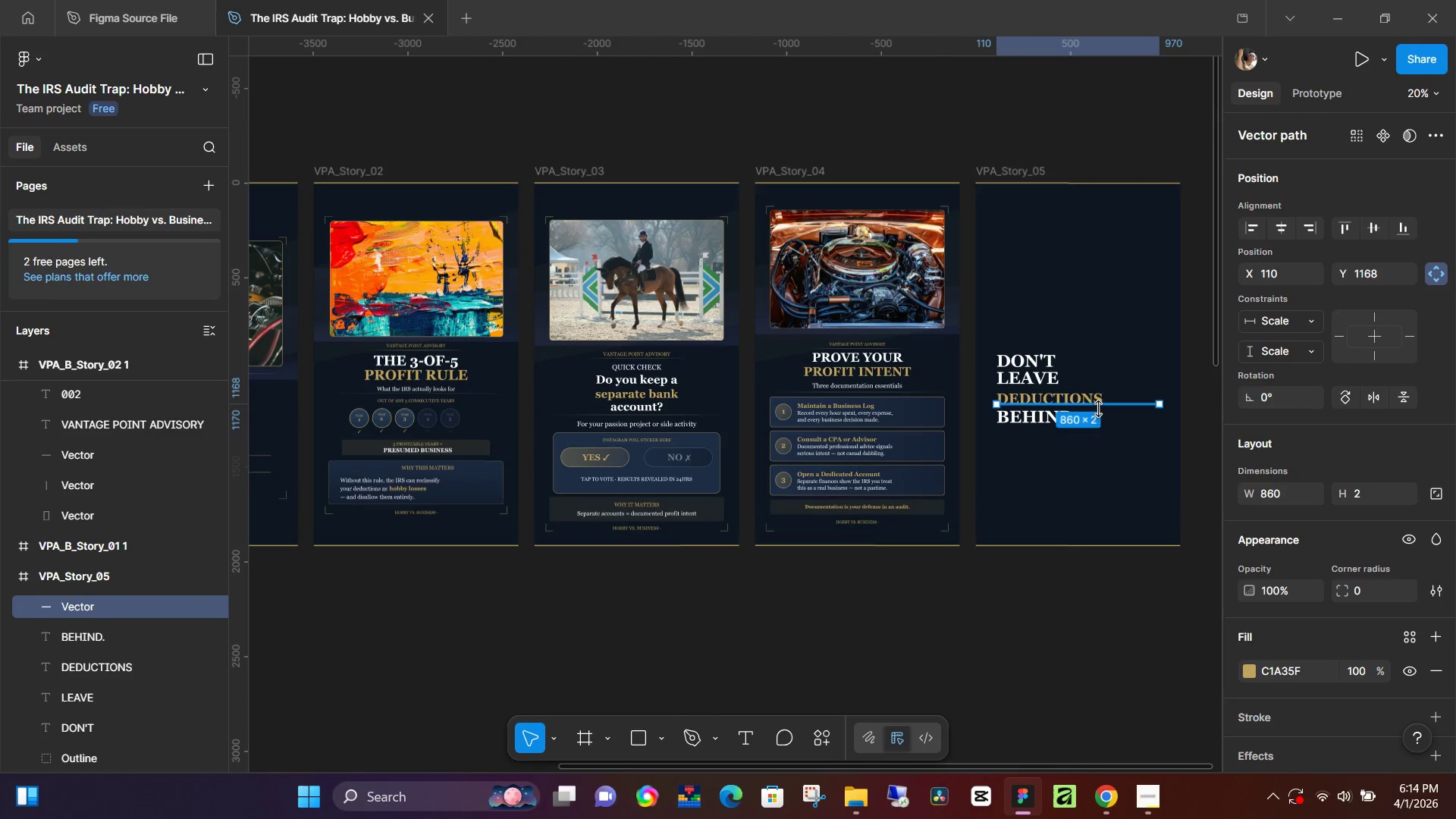 
left_click_drag(start_coordinate=[1099, 408], to_coordinate=[1099, 390])
 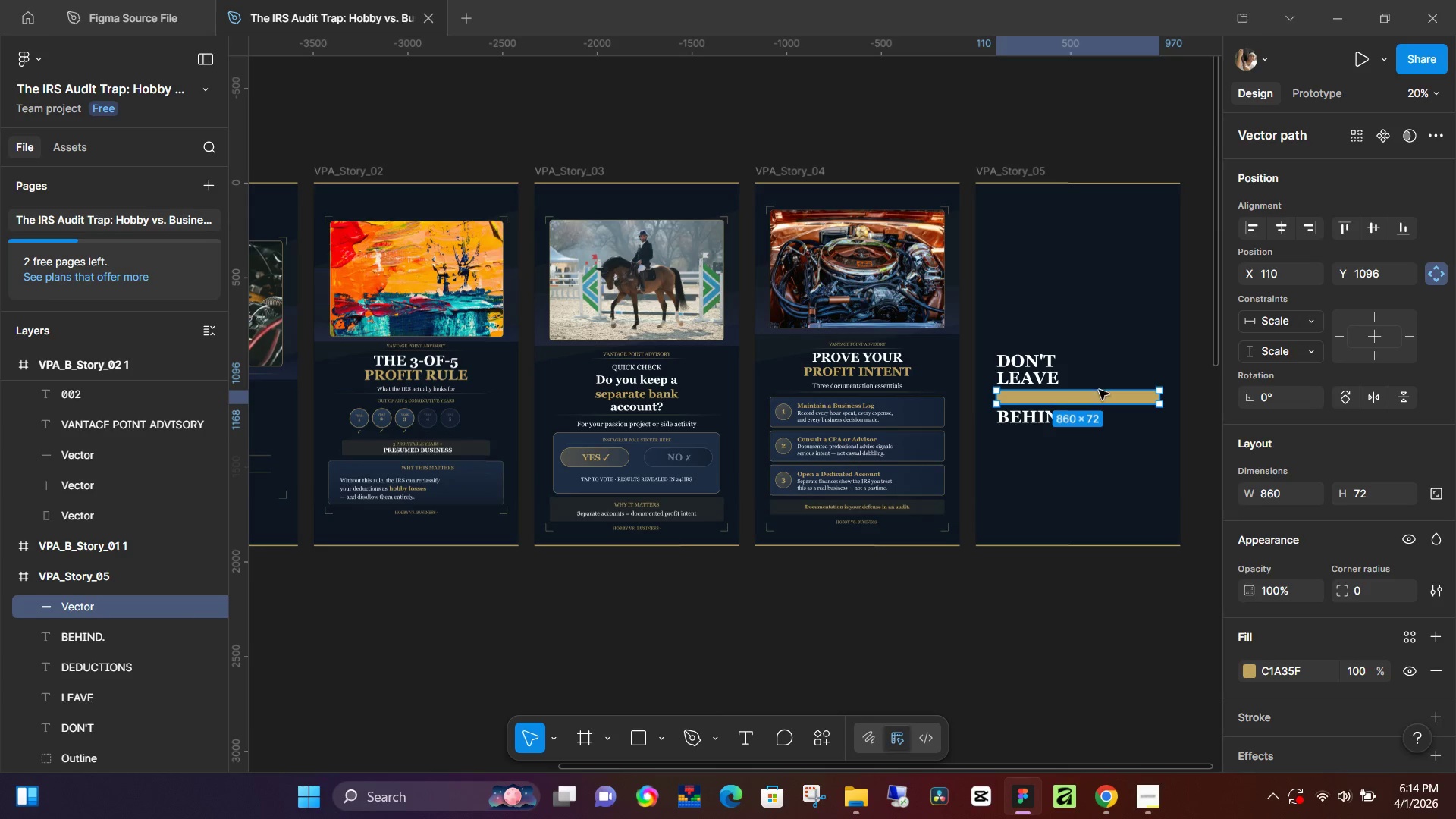 
key(Control+Z)
 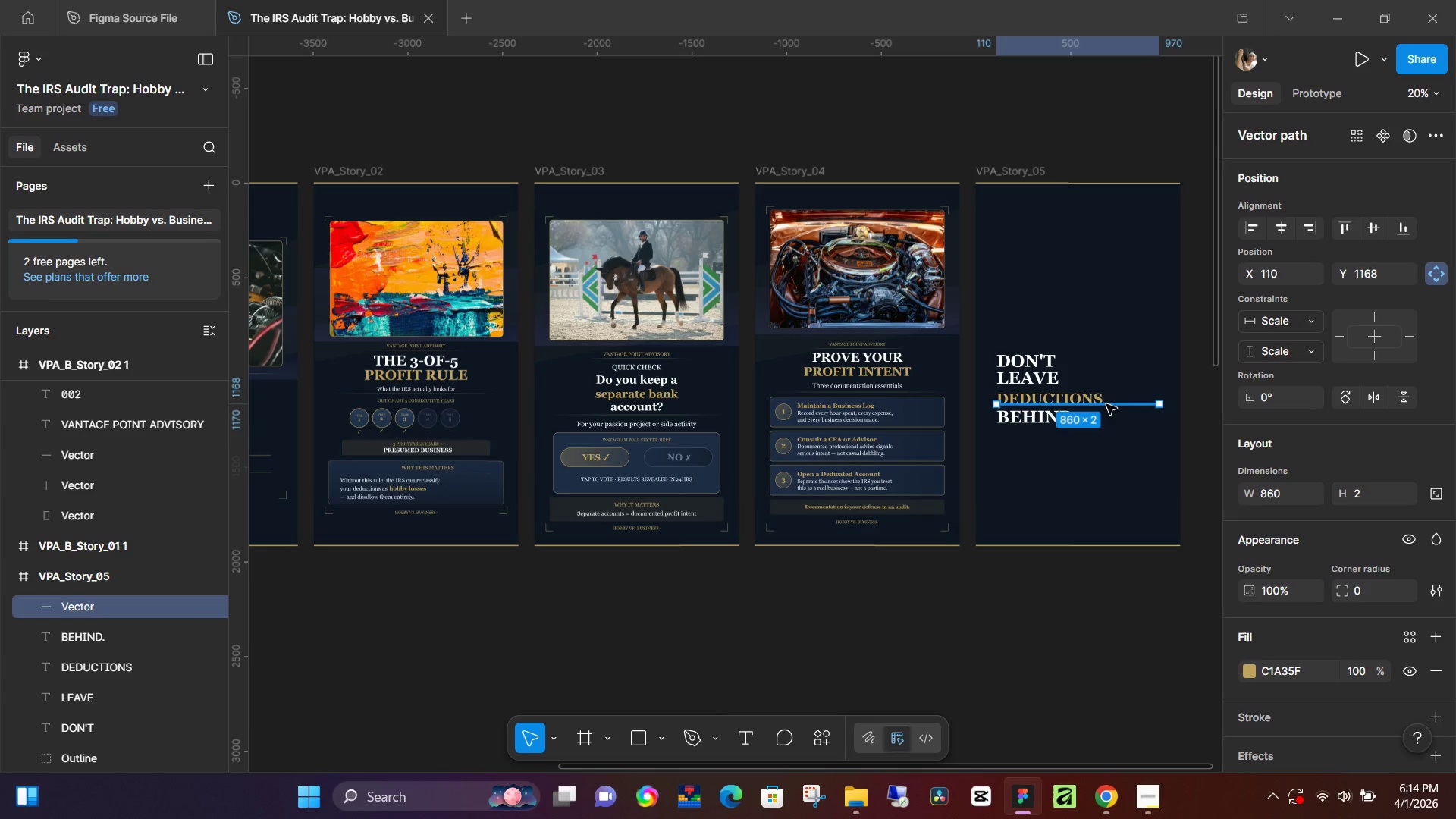 
left_click_drag(start_coordinate=[1106, 404], to_coordinate=[1105, 347])
 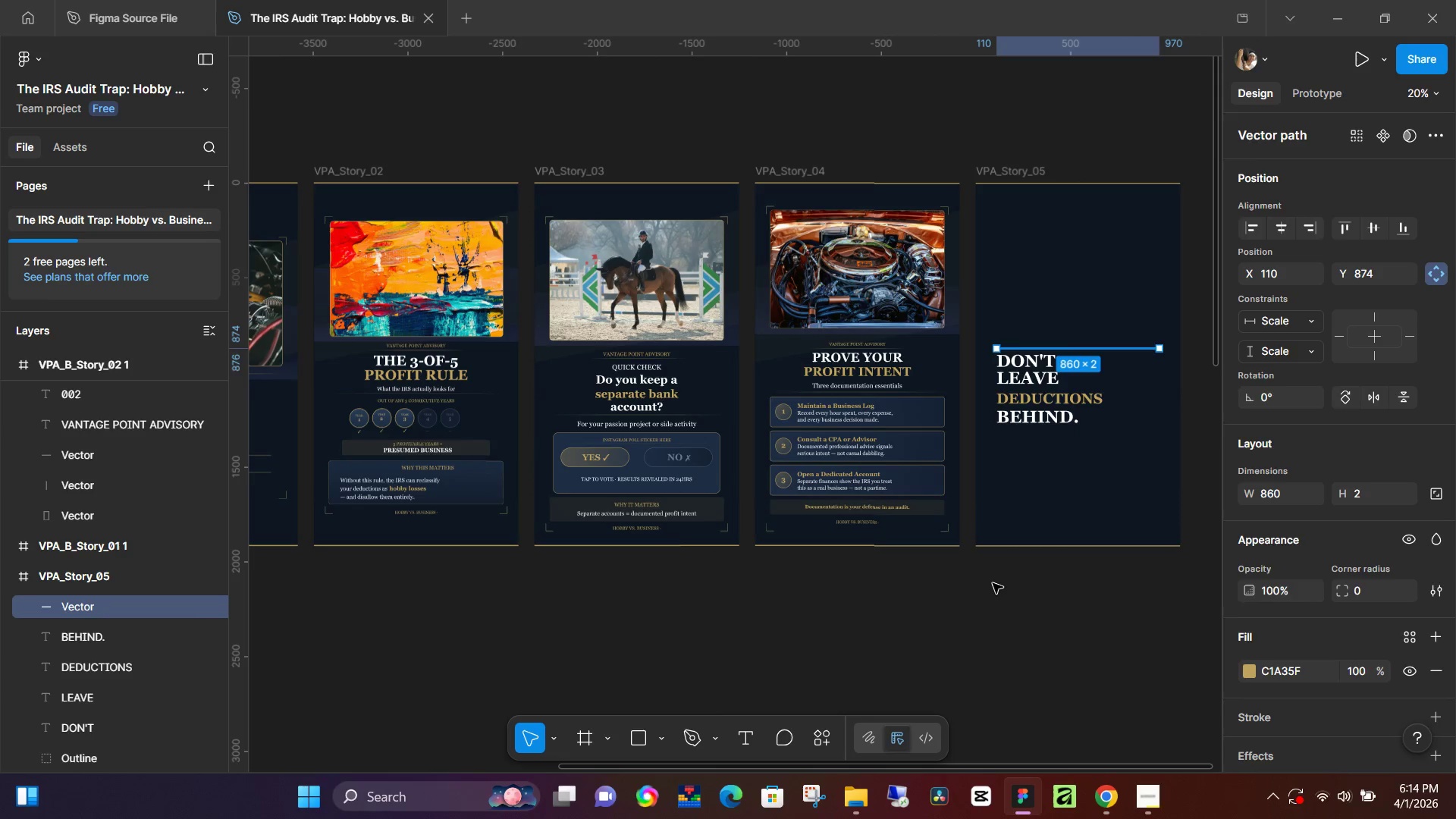 
left_click([993, 583])
 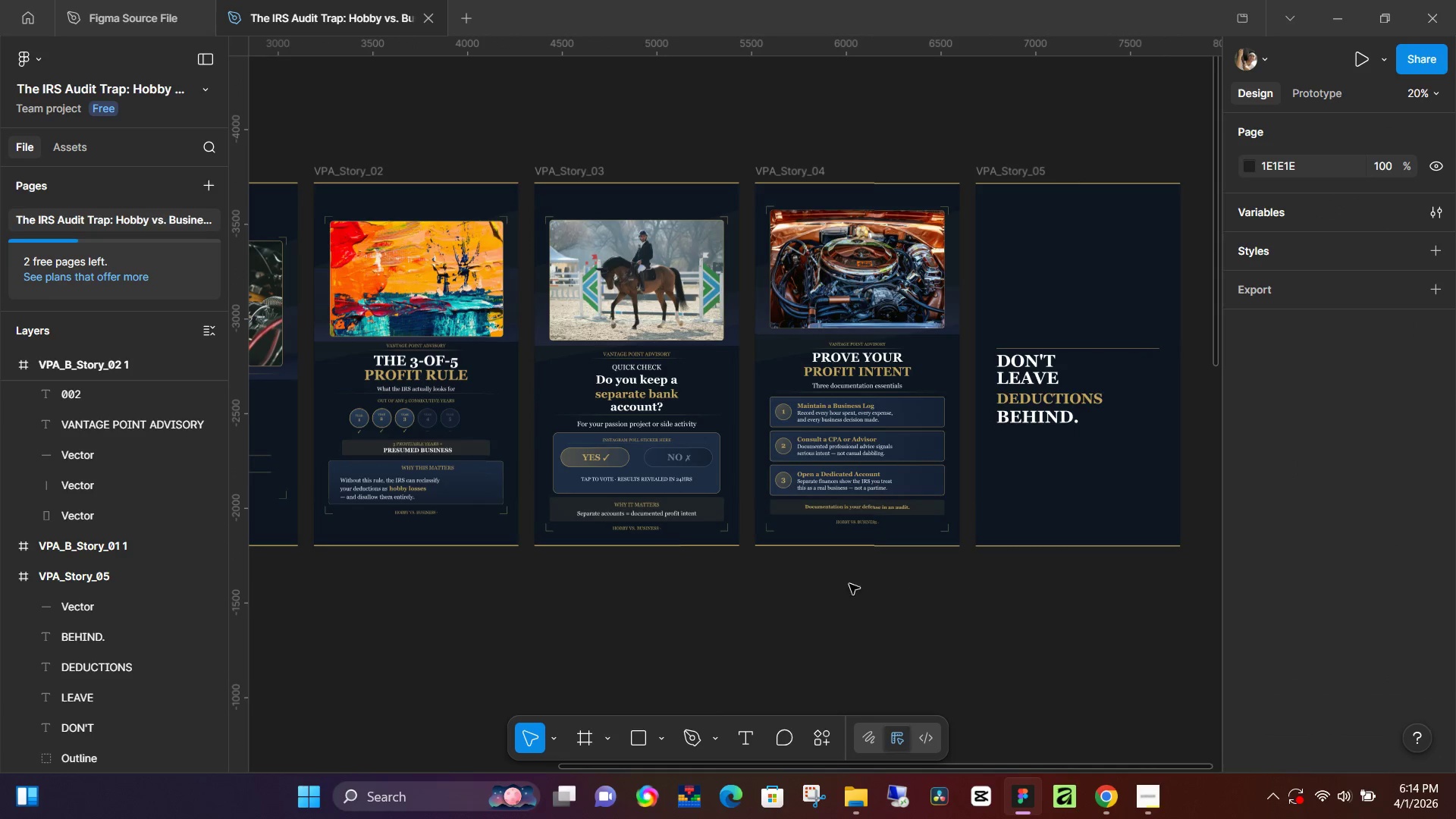 
hold_key(key=Space, duration=1.52)
 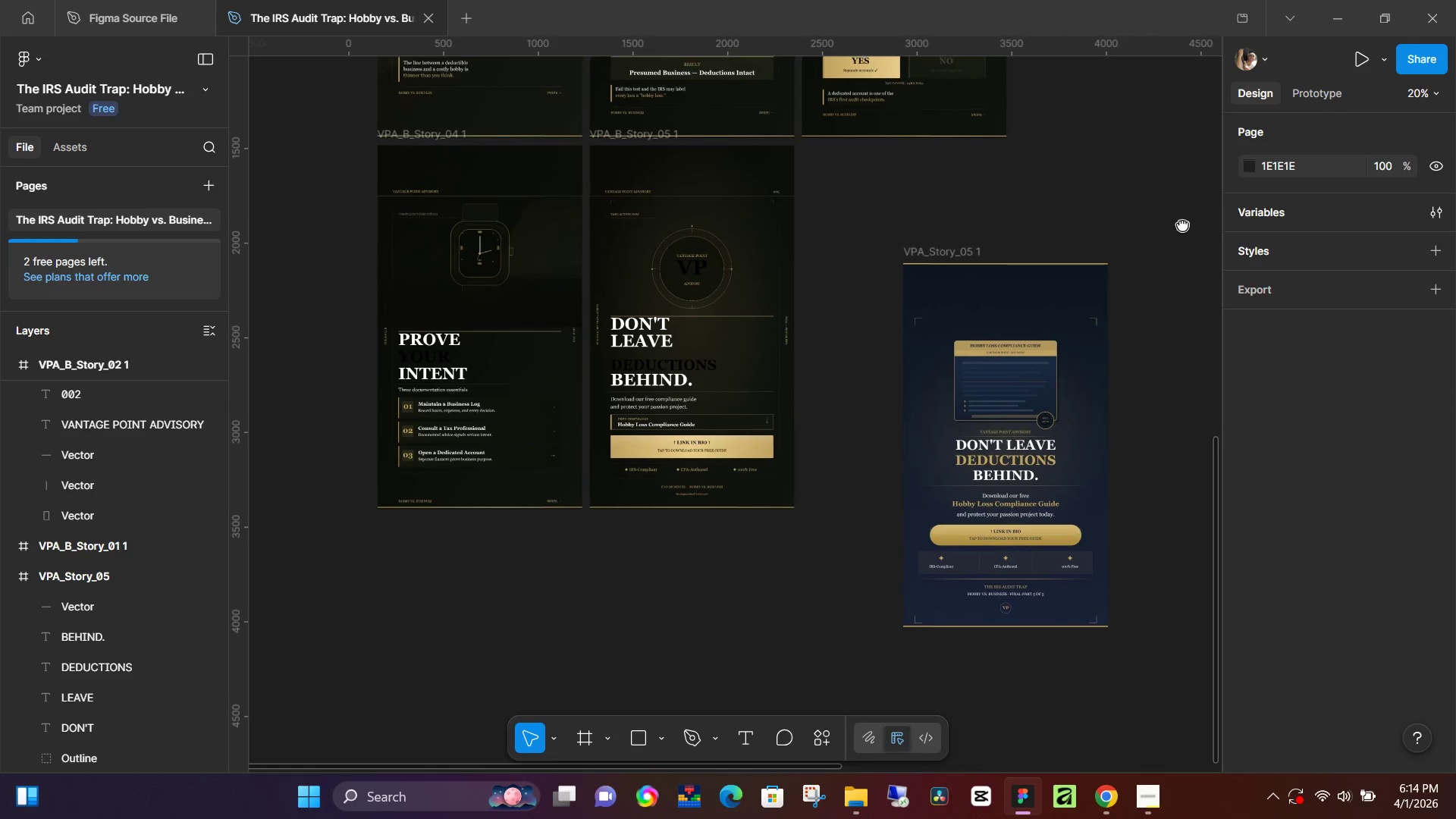 
scroll: coordinate [534, 540], scroll_direction: down, amount: 11.0
 